 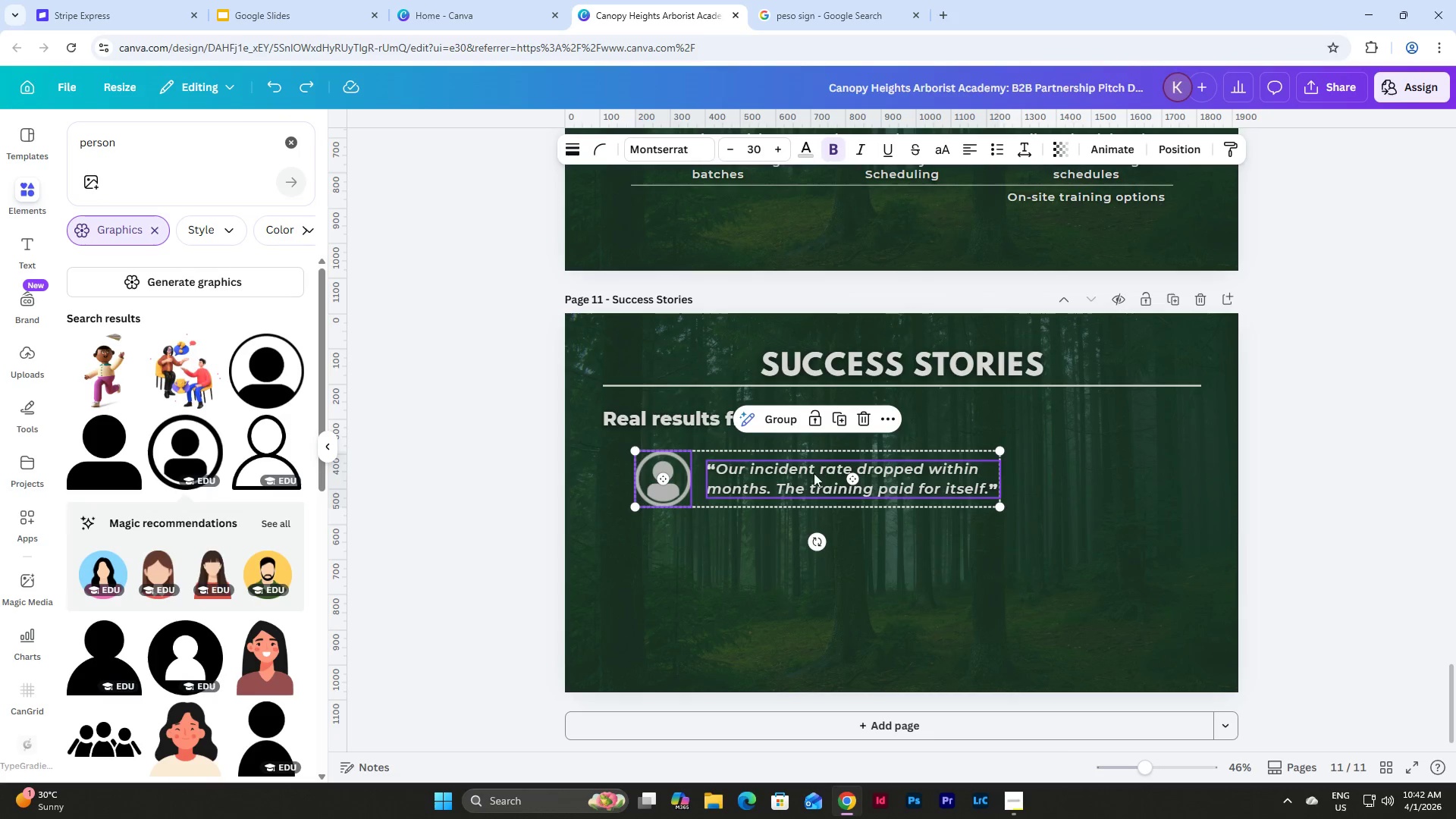 
left_click([843, 413])
 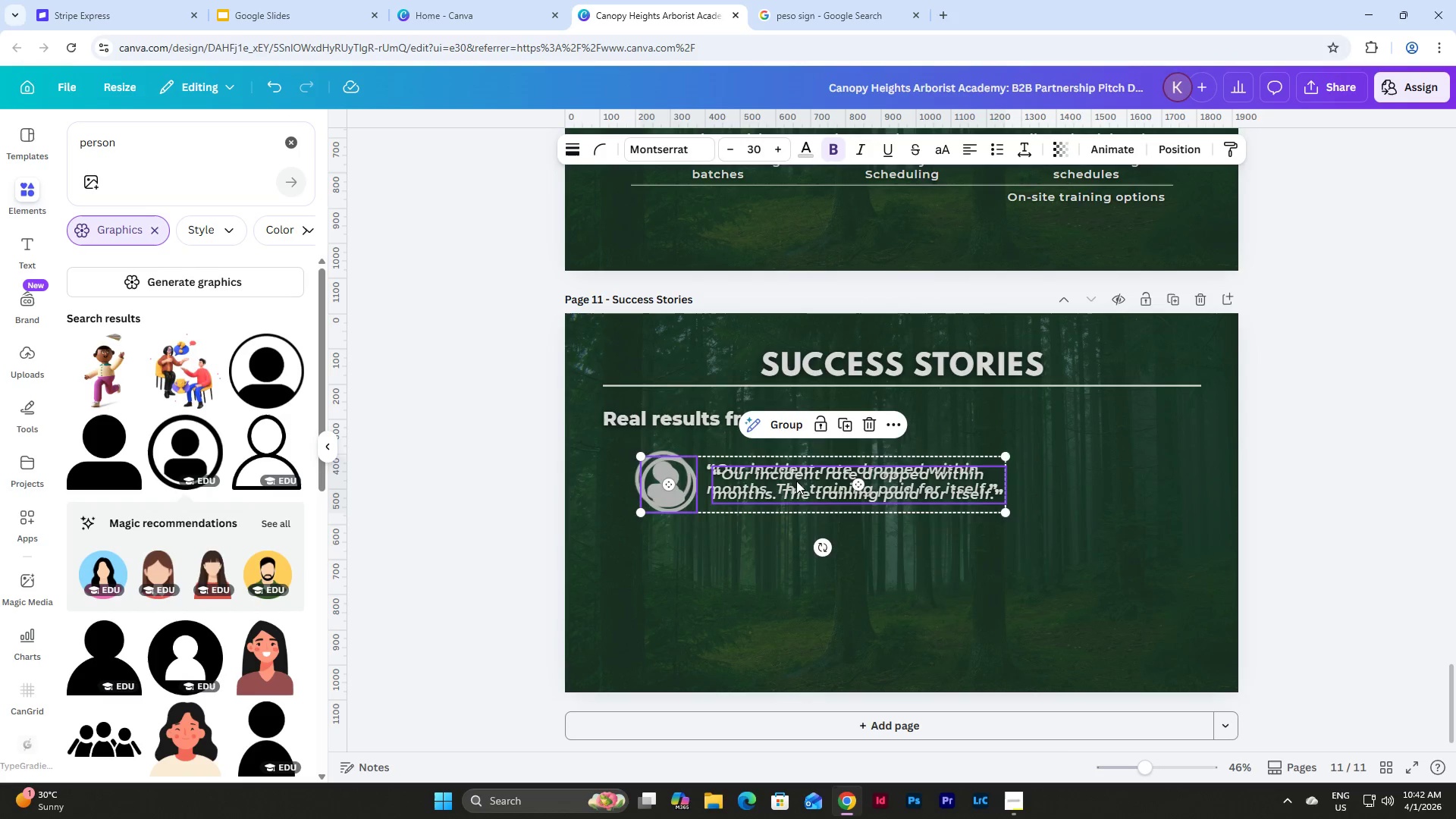 
left_click_drag(start_coordinate=[796, 481], to_coordinate=[792, 549])
 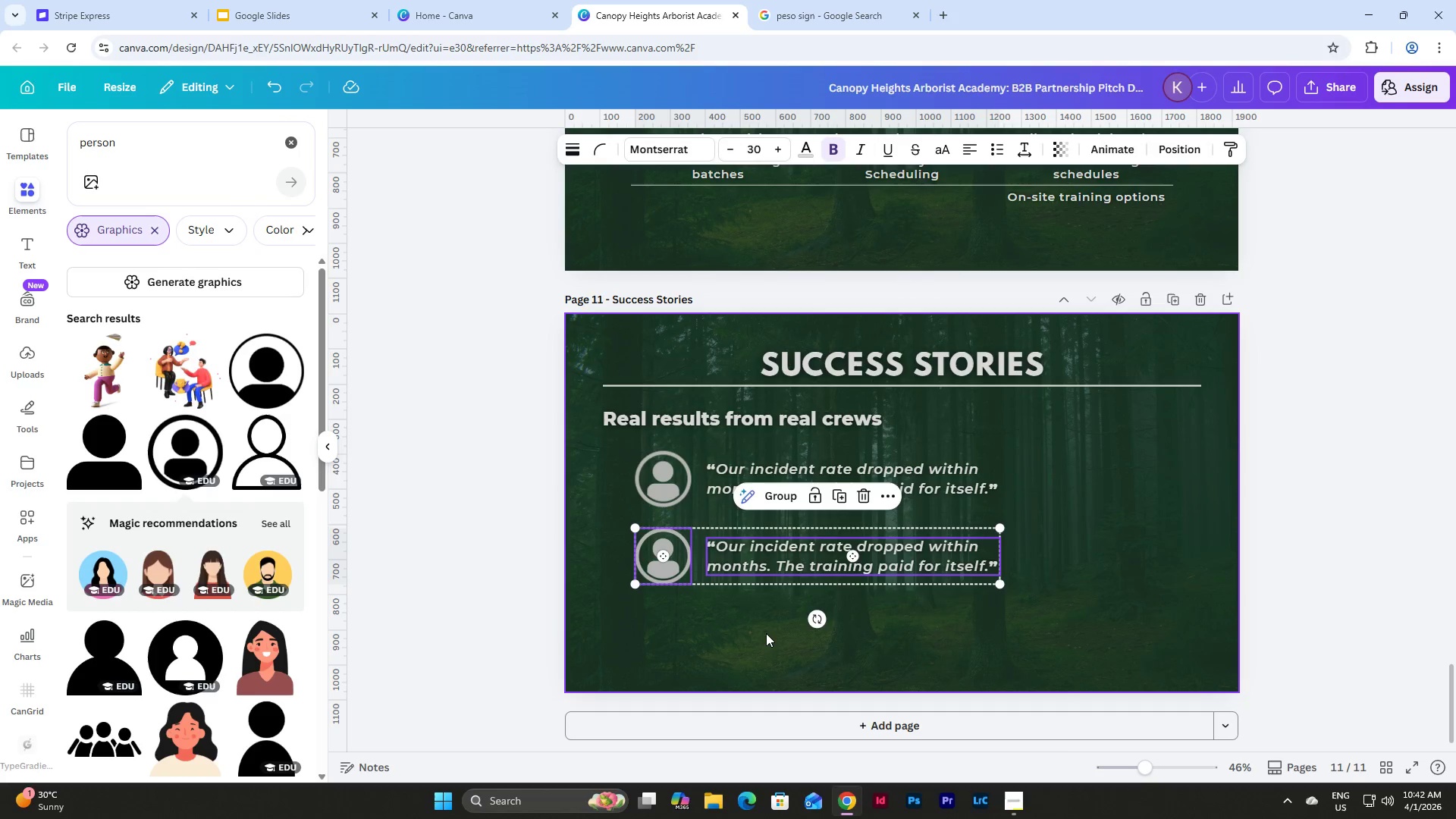 
left_click([764, 635])
 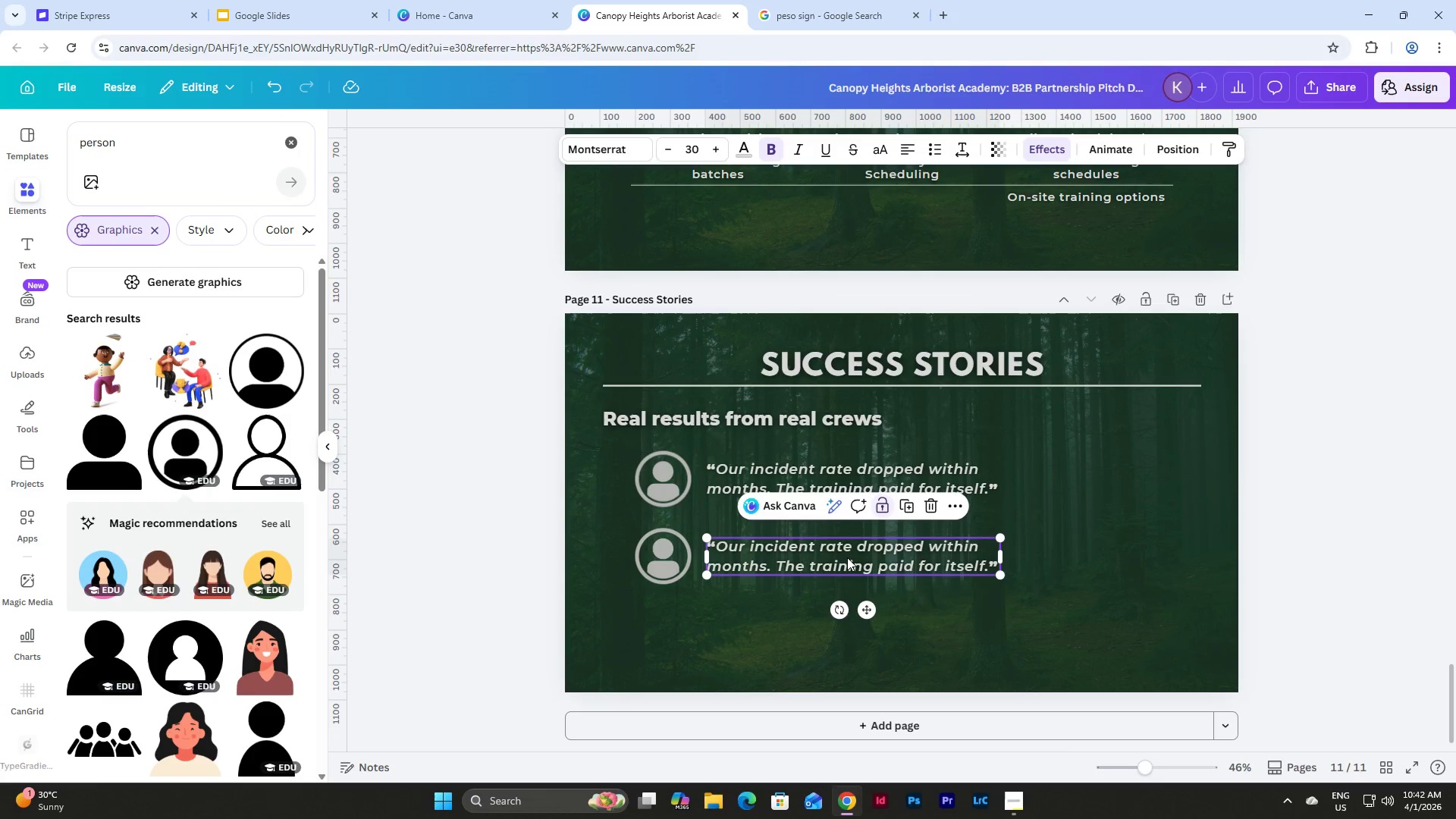 
double_click([770, 553])
 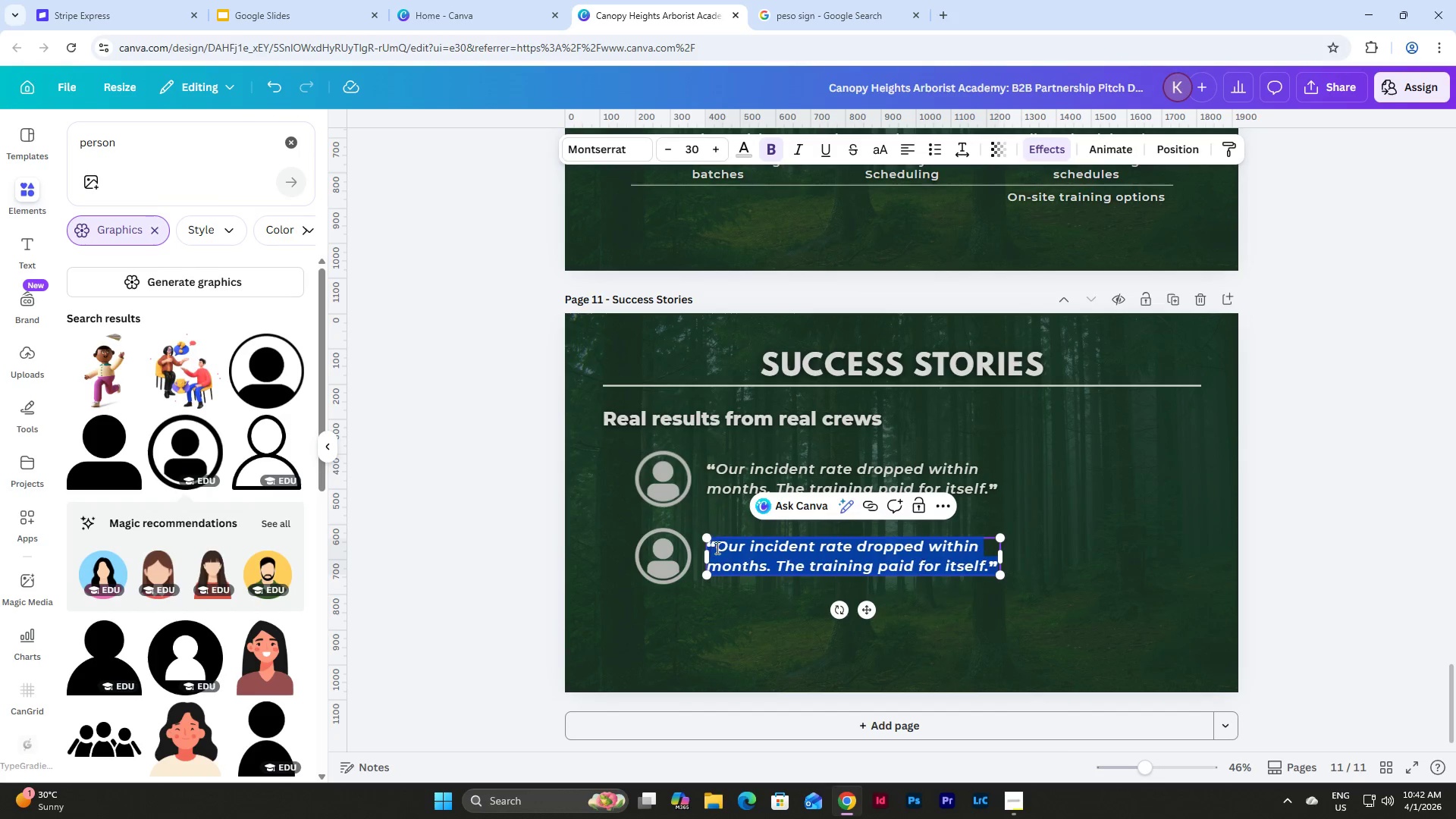 
left_click([717, 548])
 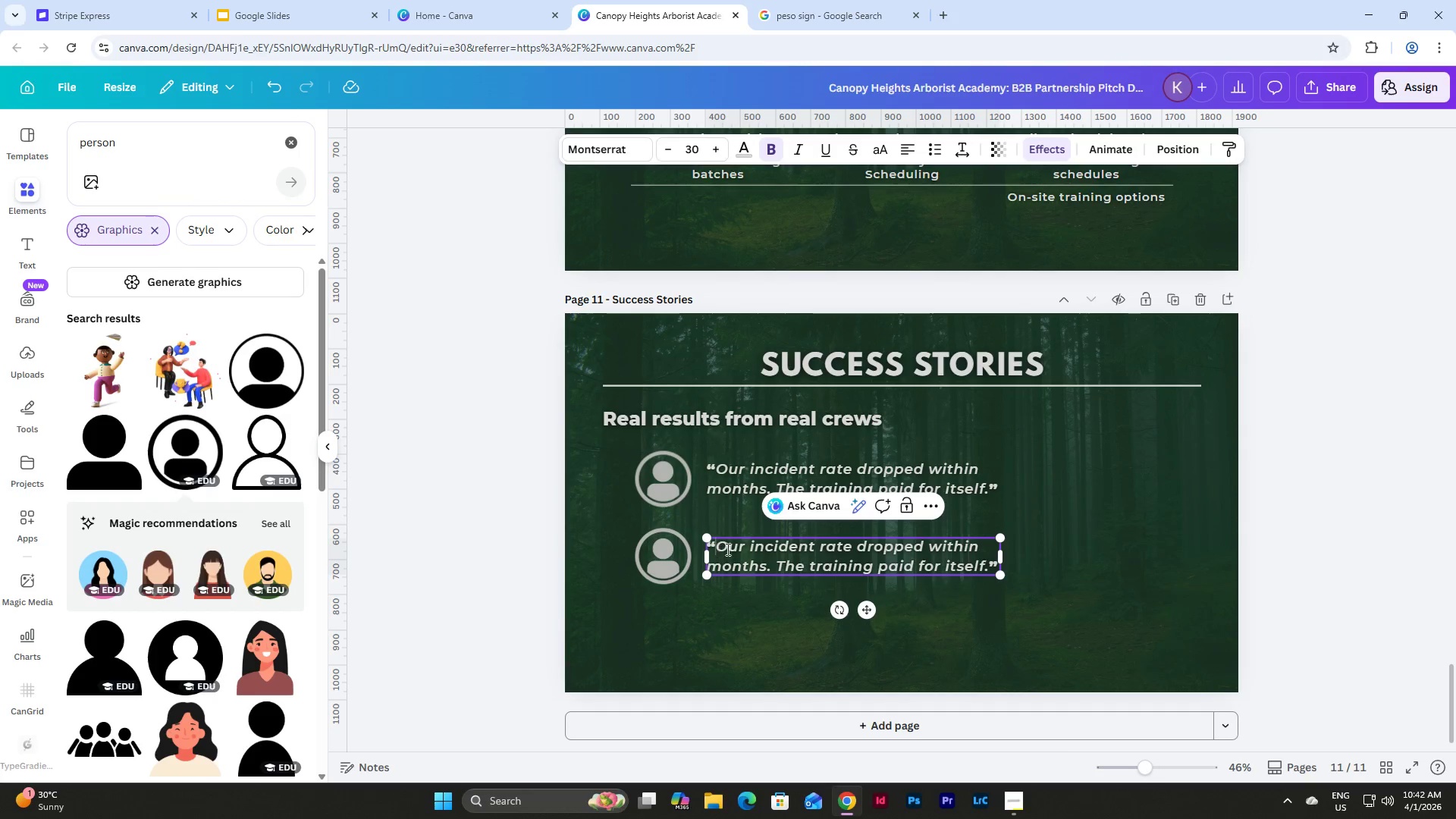 
left_click_drag(start_coordinate=[717, 549], to_coordinate=[985, 564])
 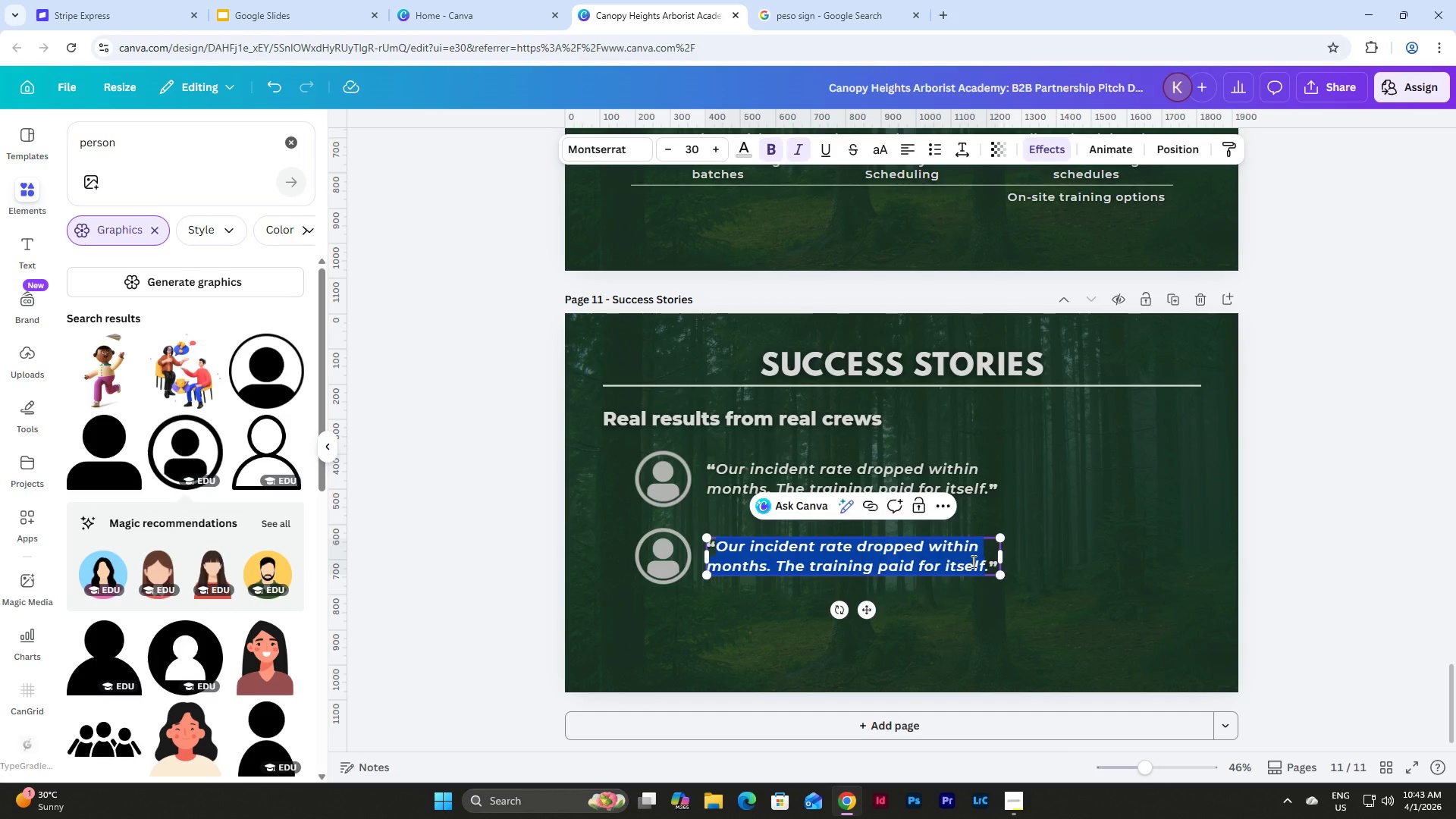 
type(Our team is safer, )
key(Backspace)
key(Backspace)
key(Backspace)
key(Backspace)
key(Backspace)
key(Backspace)
key(Backspace)
type(faster, safer, and more confident on-site)
 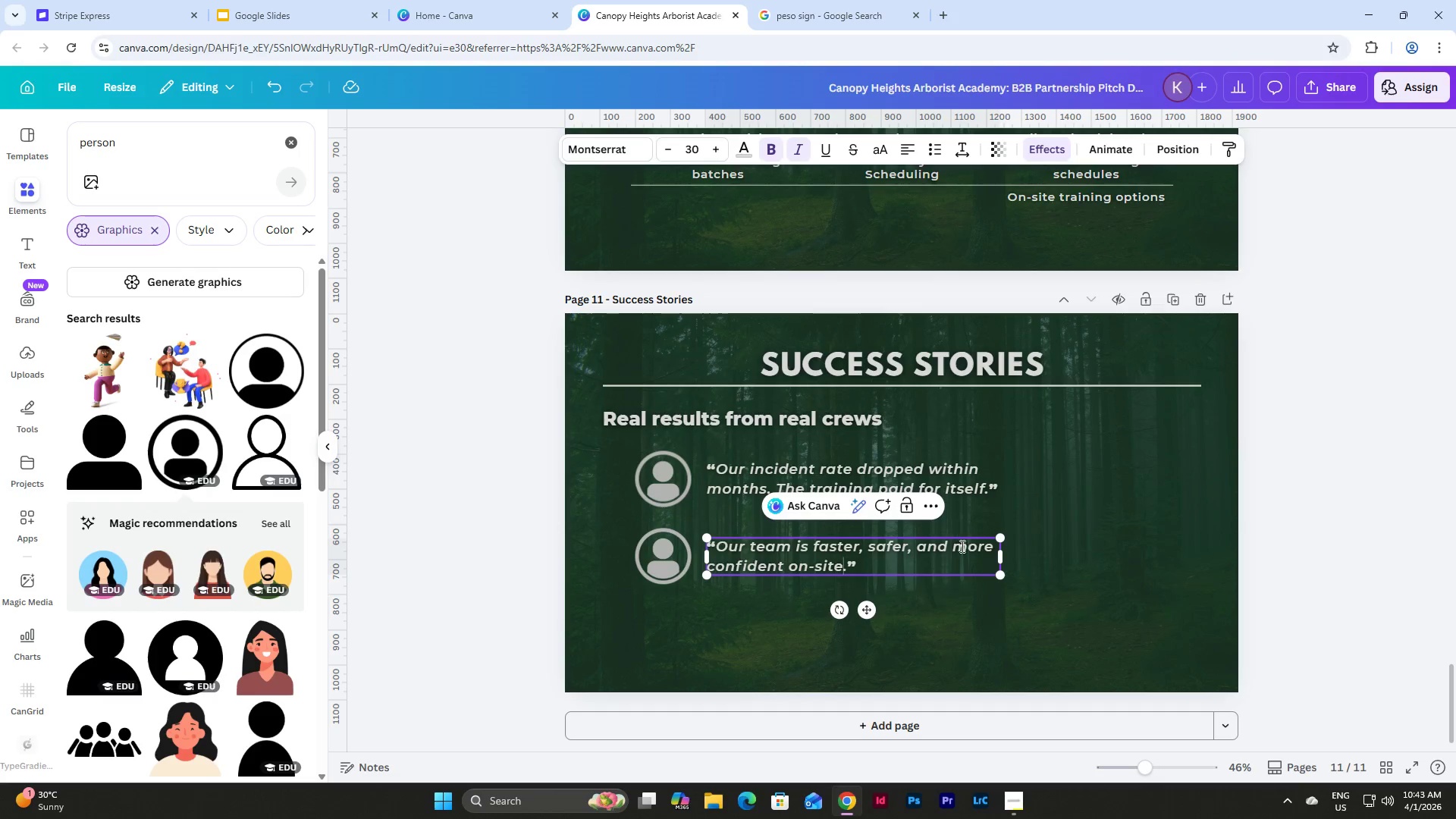 
left_click([973, 661])
 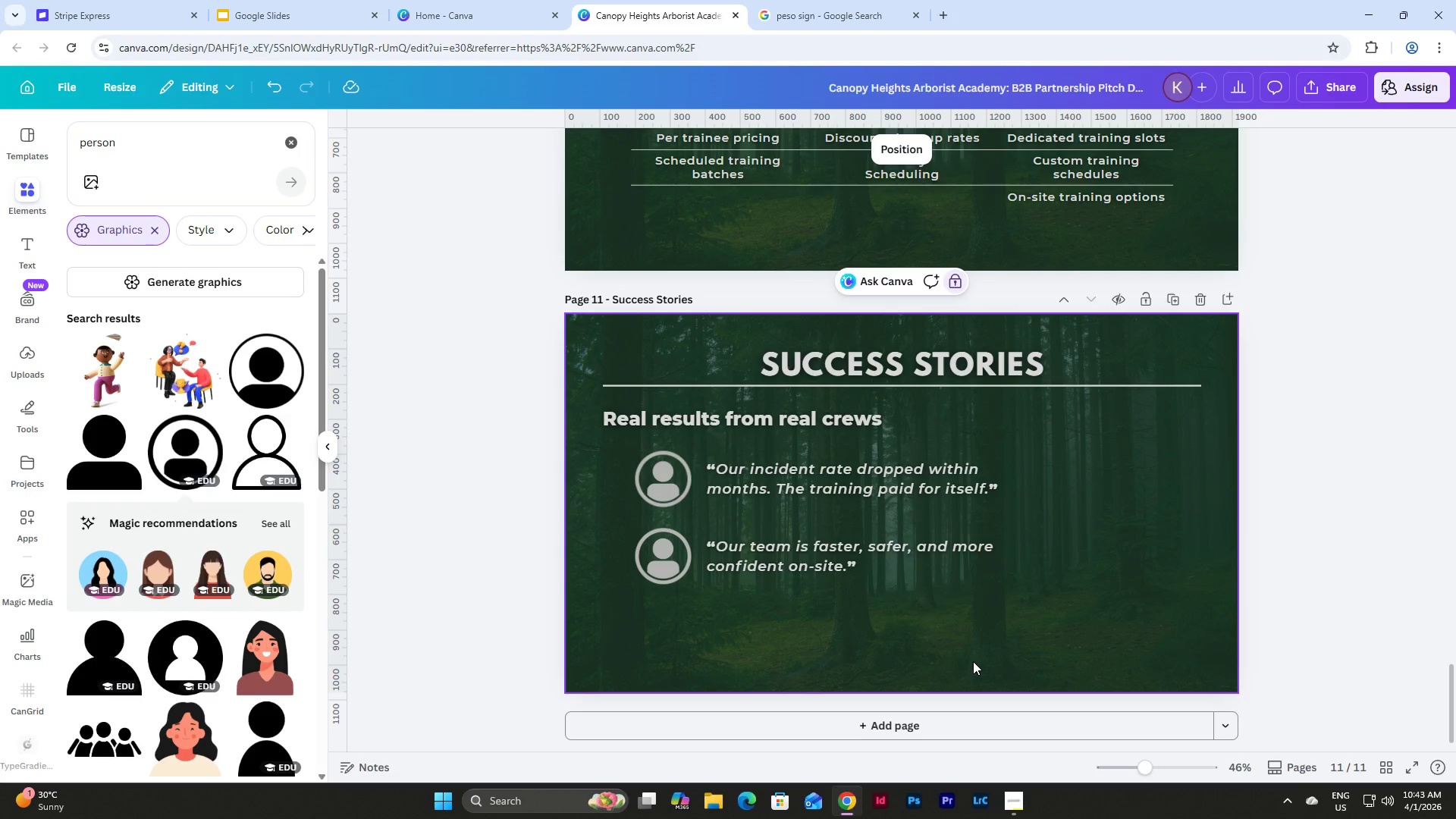 
wait(6.91)
 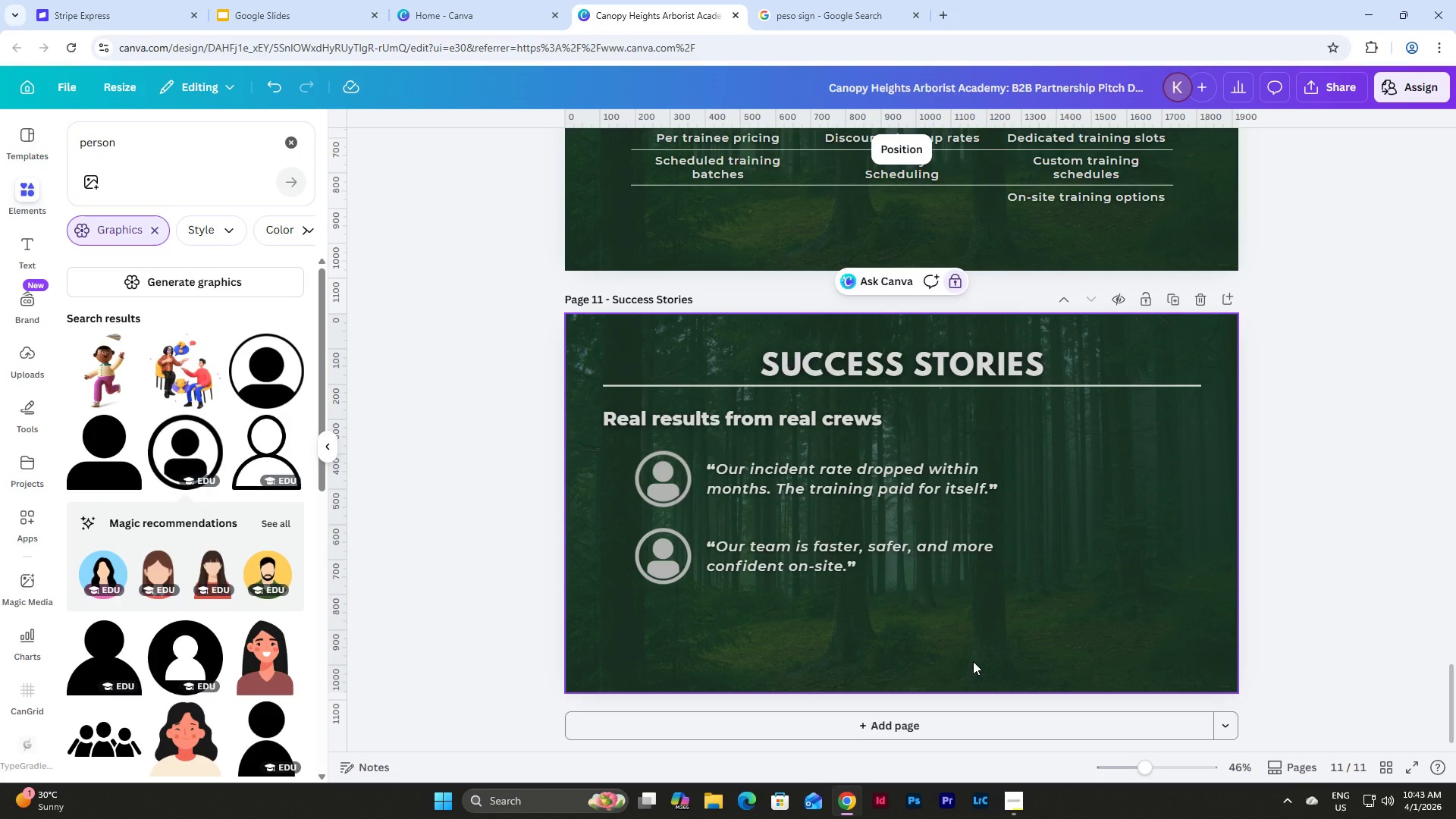 
scroll: coordinate [1010, 601], scroll_direction: down, amount: 2.0
 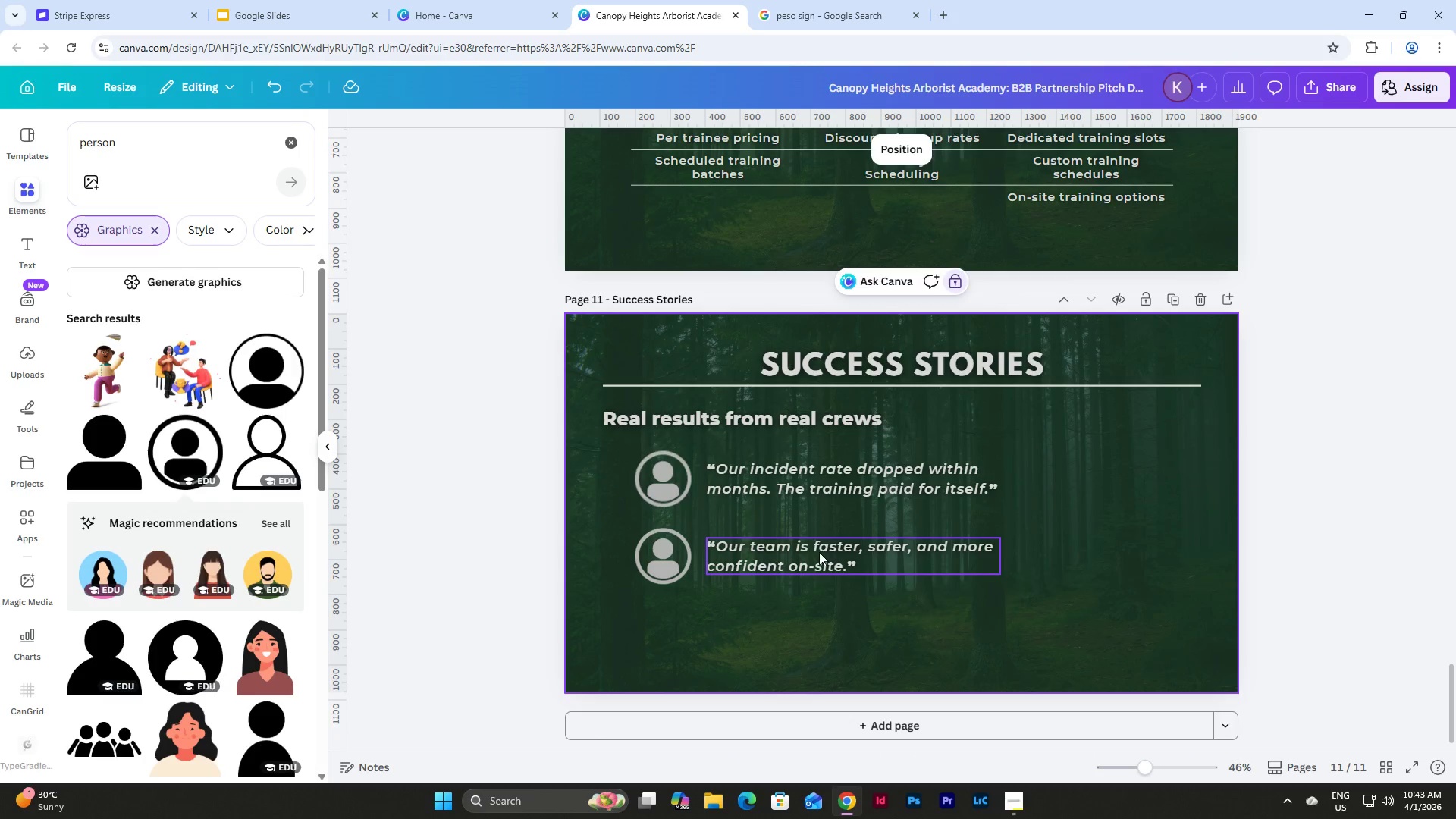 
left_click([810, 561])
 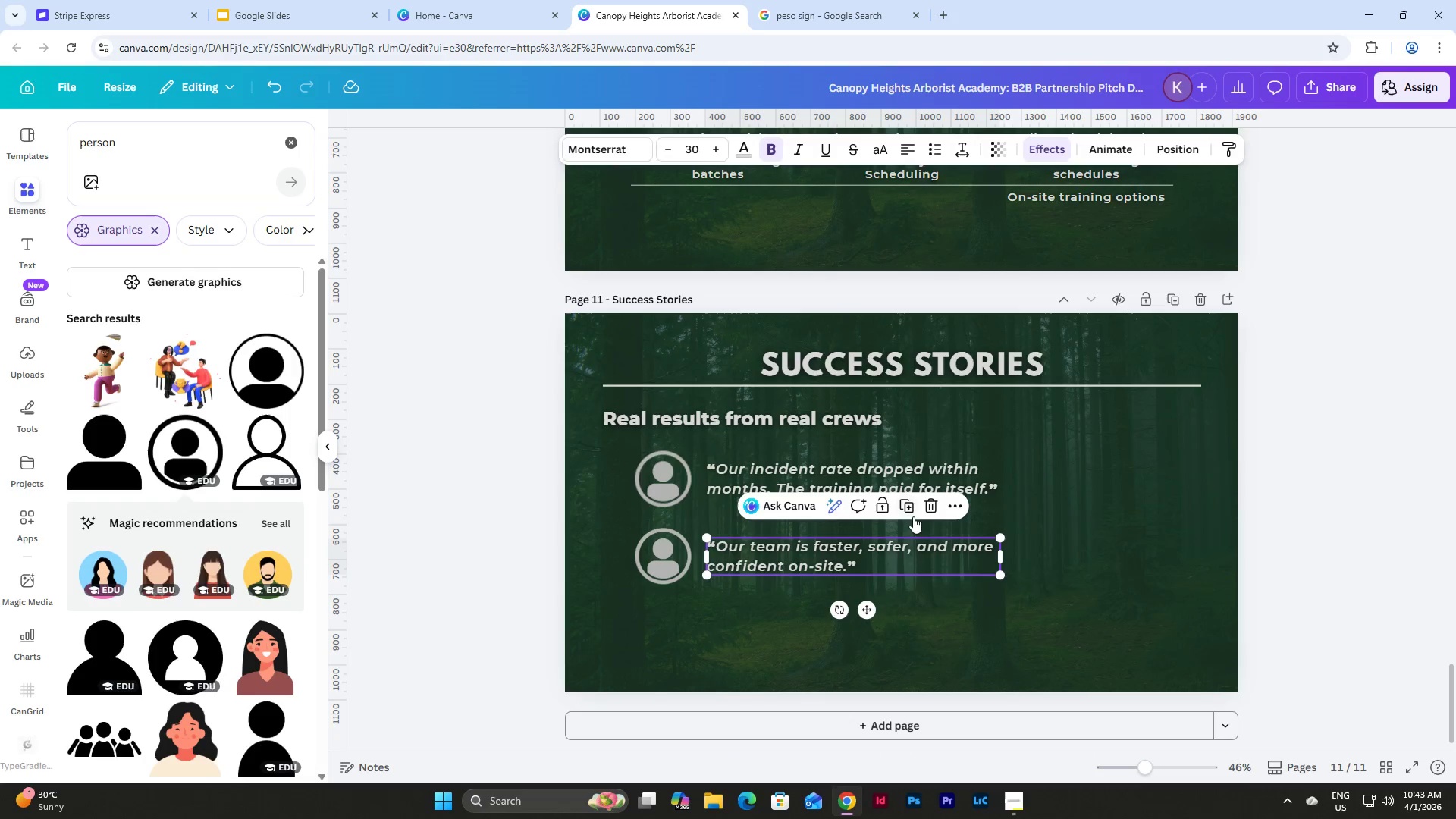 
left_click([954, 631])
 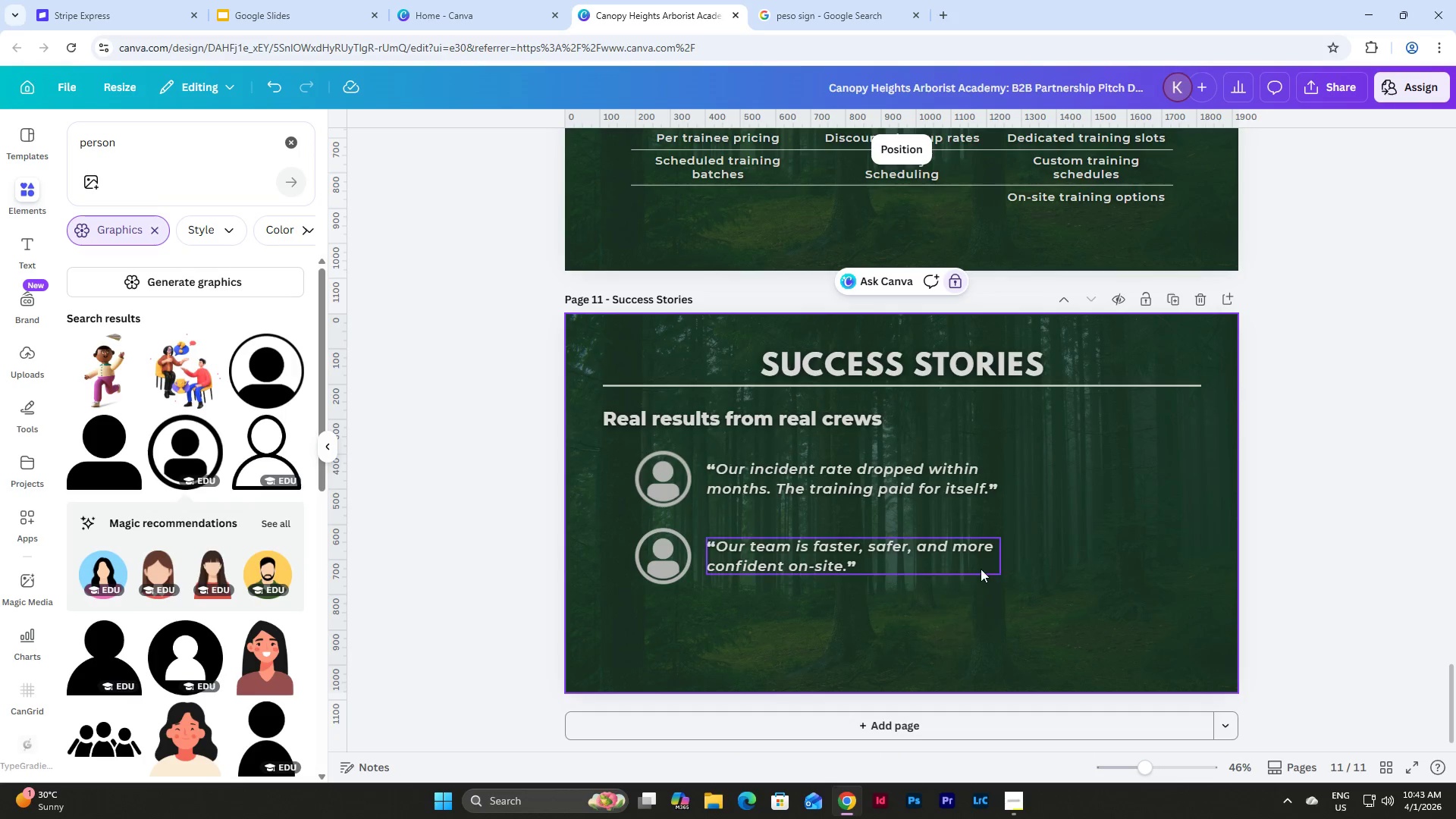 
scroll: coordinate [984, 566], scroll_direction: up, amount: 9.0
 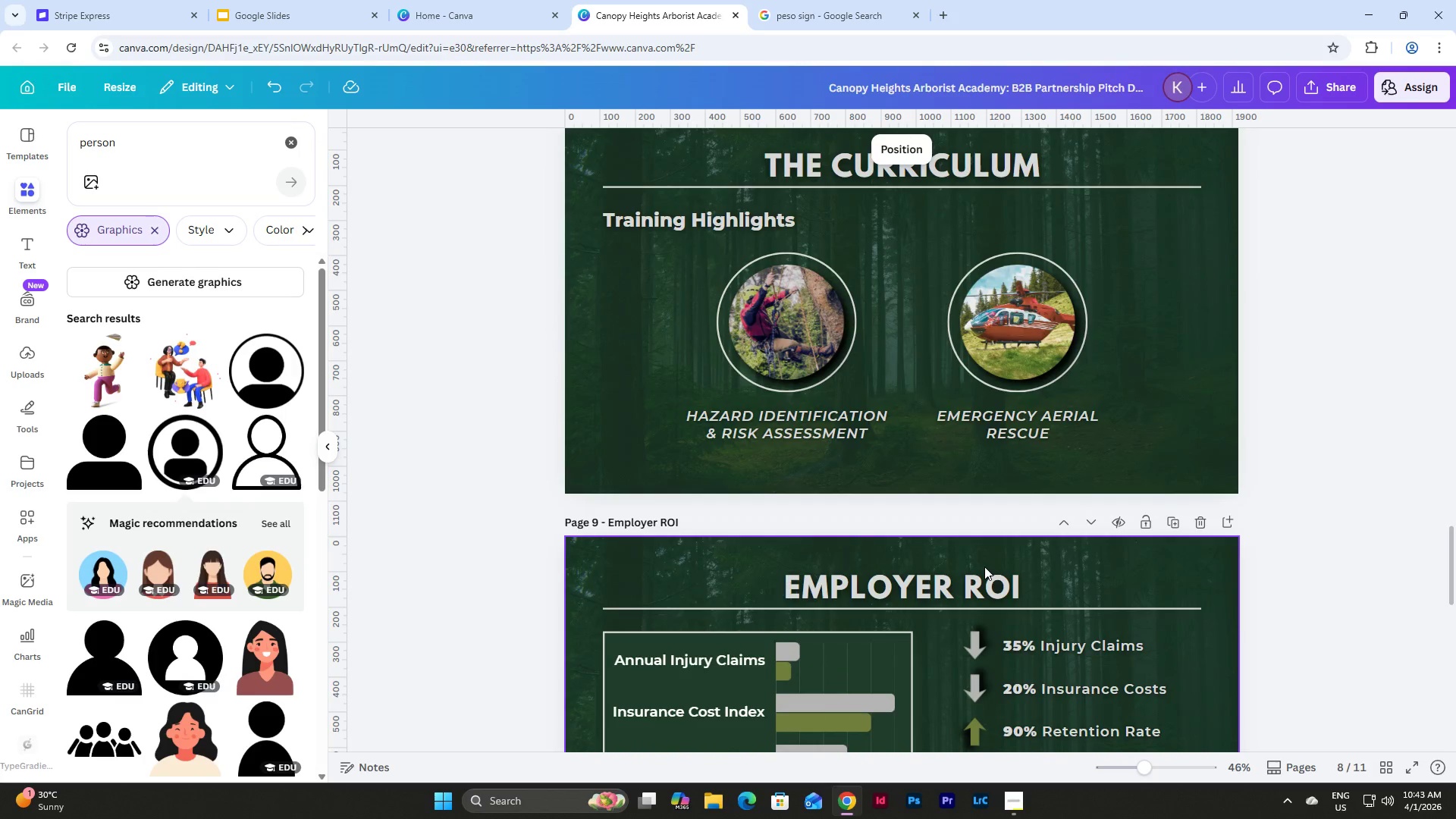 
scroll: coordinate [984, 566], scroll_direction: down, amount: 5.0
 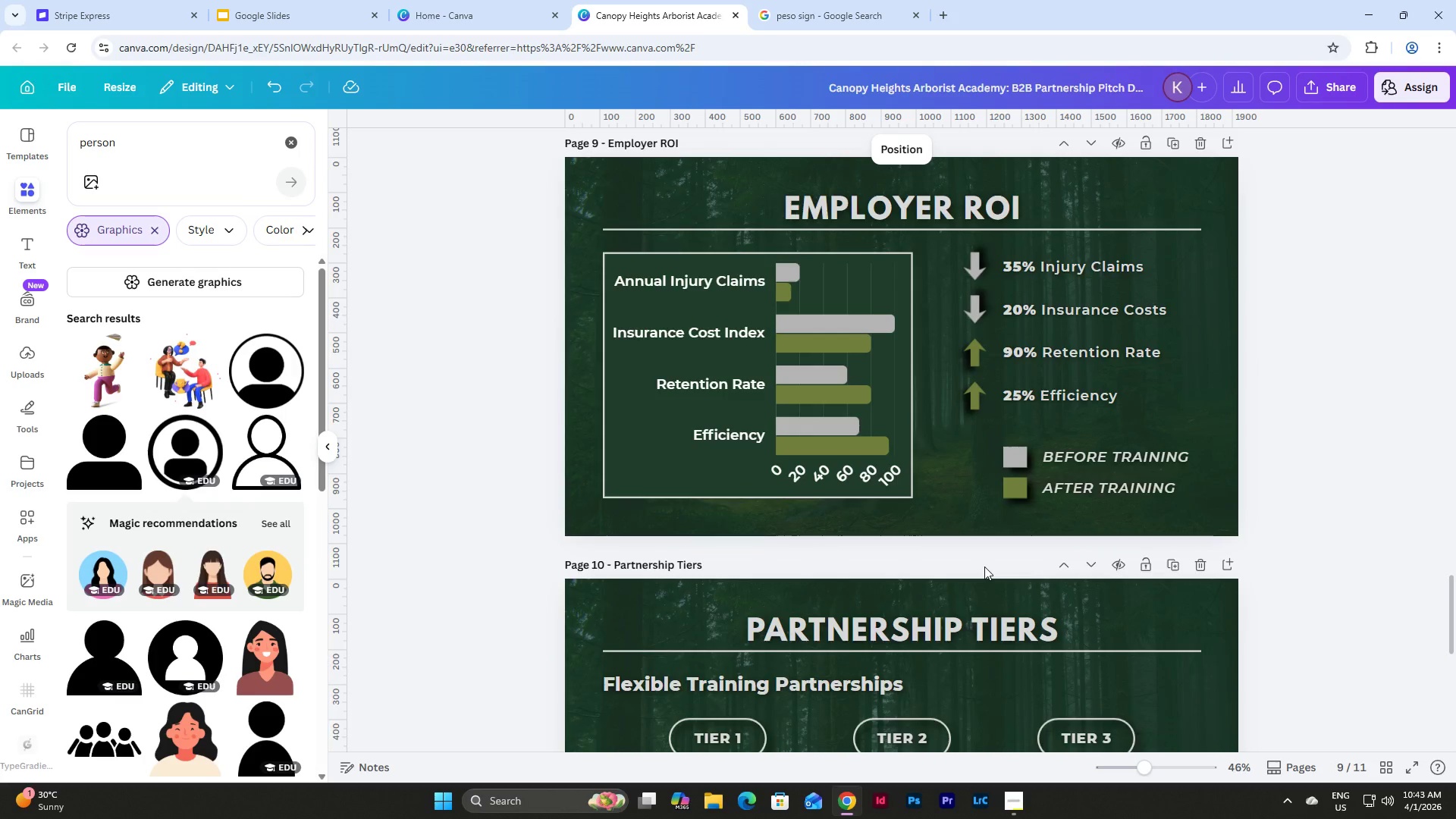 
scroll: coordinate [984, 566], scroll_direction: up, amount: 35.0
 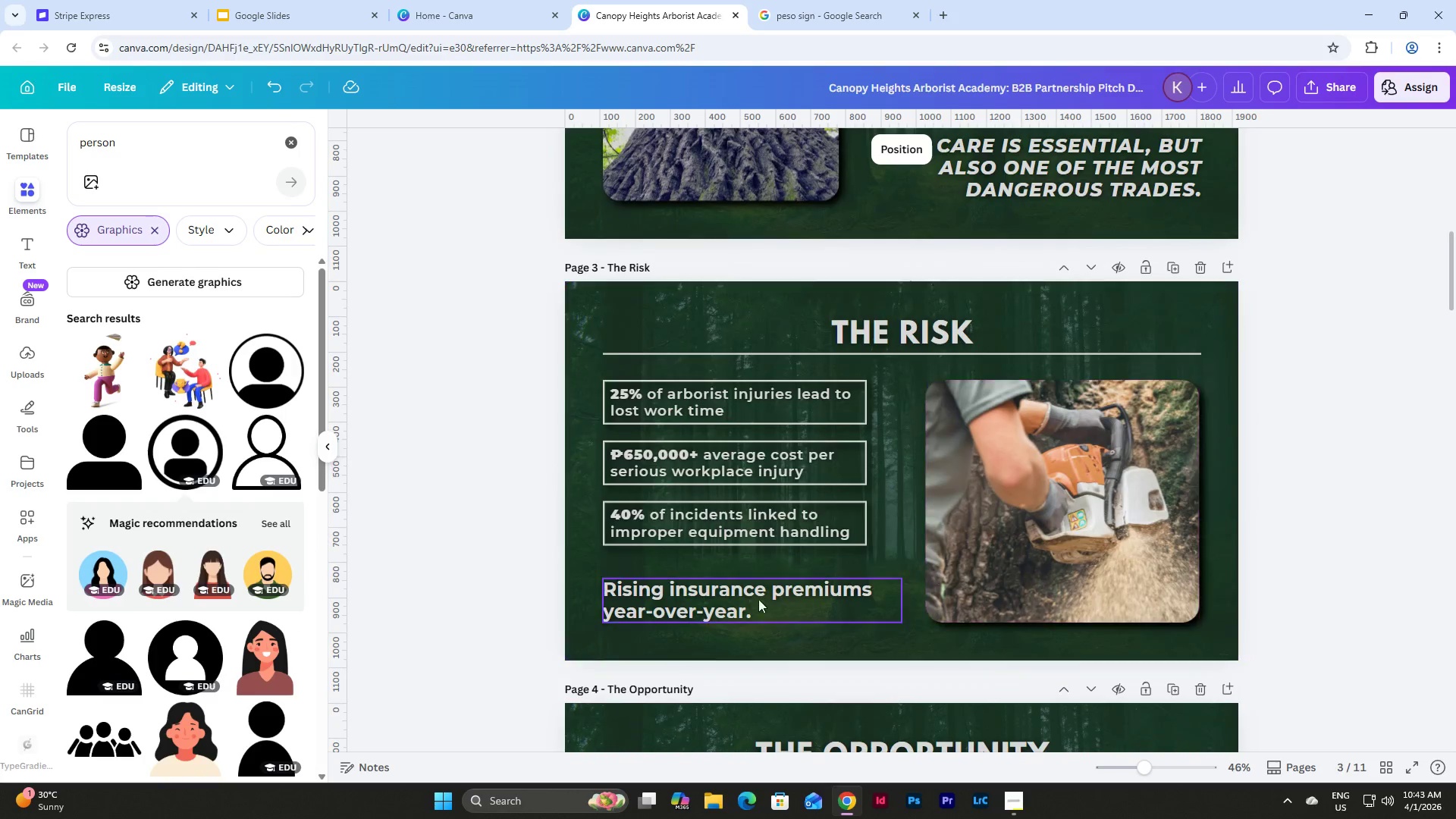 
left_click([708, 579])
 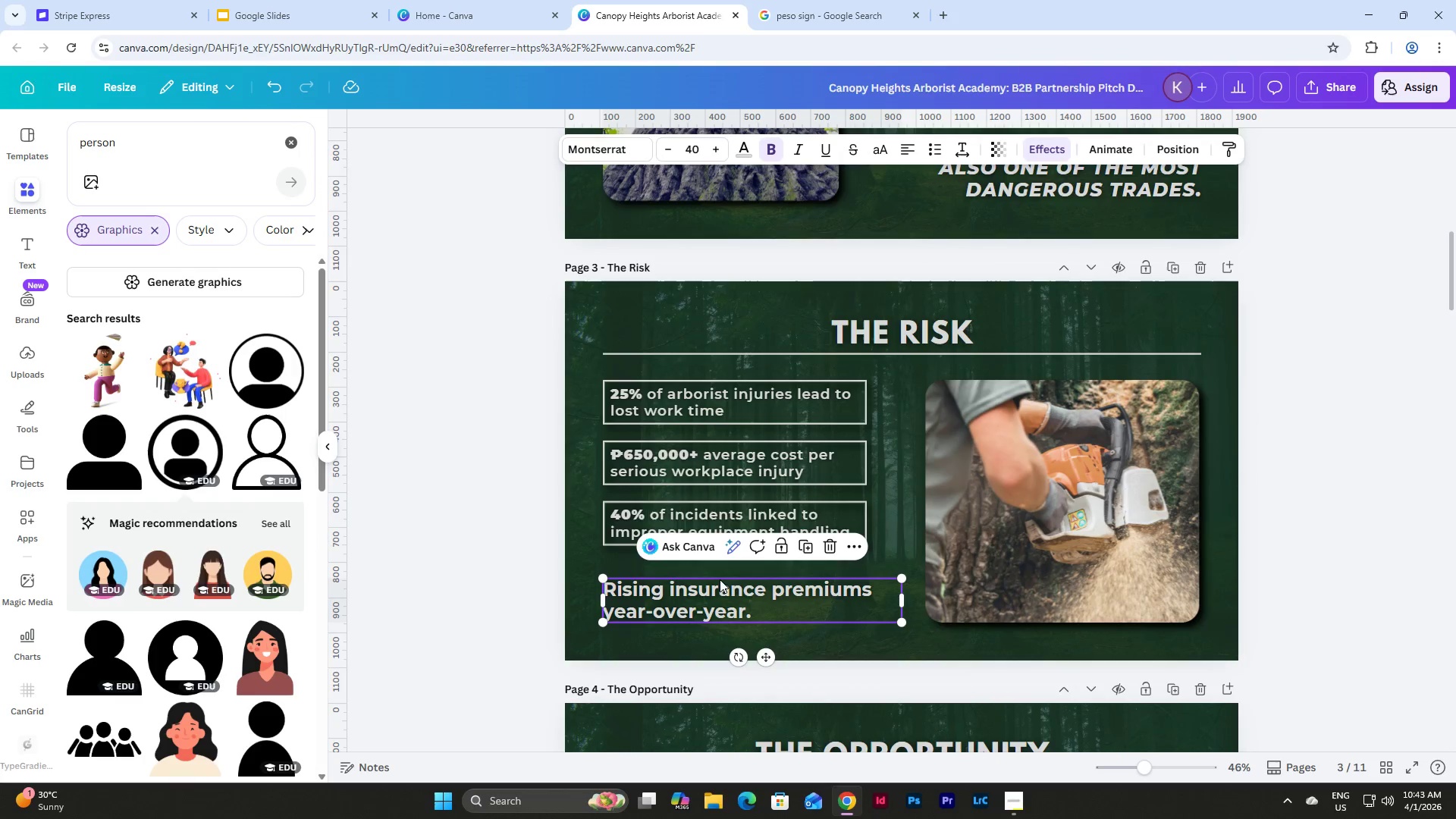 
key(Control+C)
 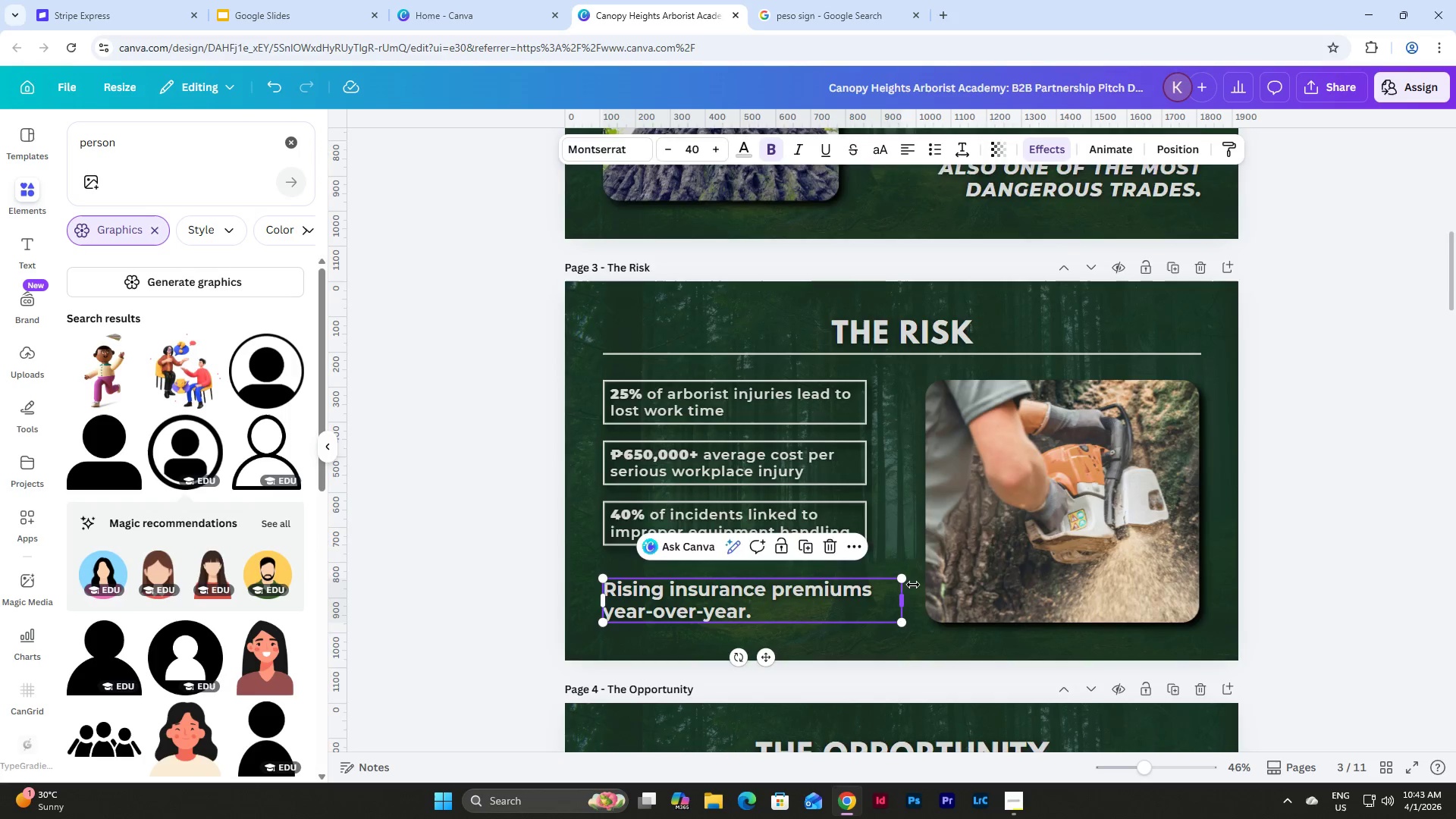 
left_click([850, 623])
 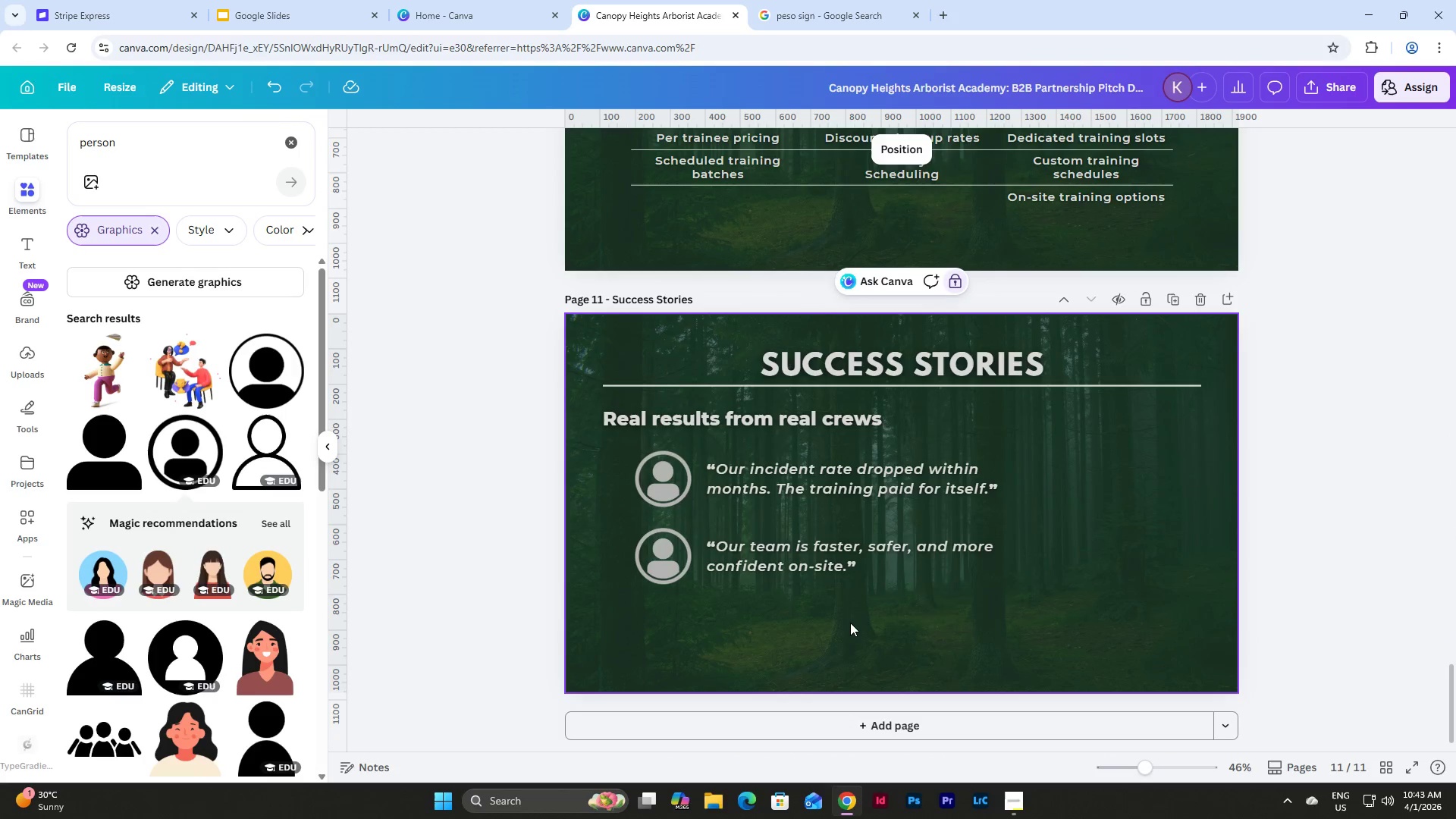 
scroll: coordinate [927, 566], scroll_direction: down, amount: 48.0
 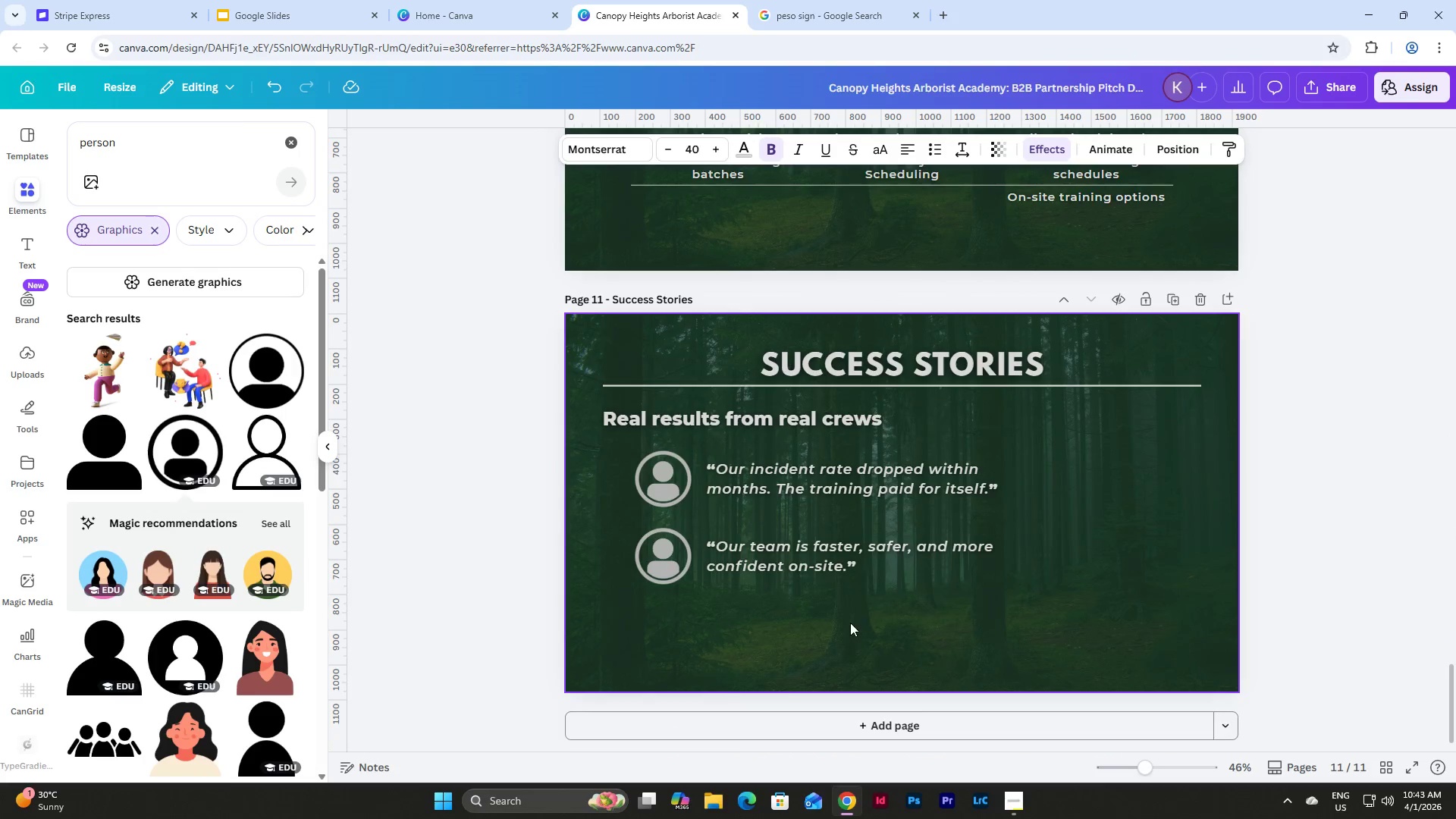 
key(Control+V)
 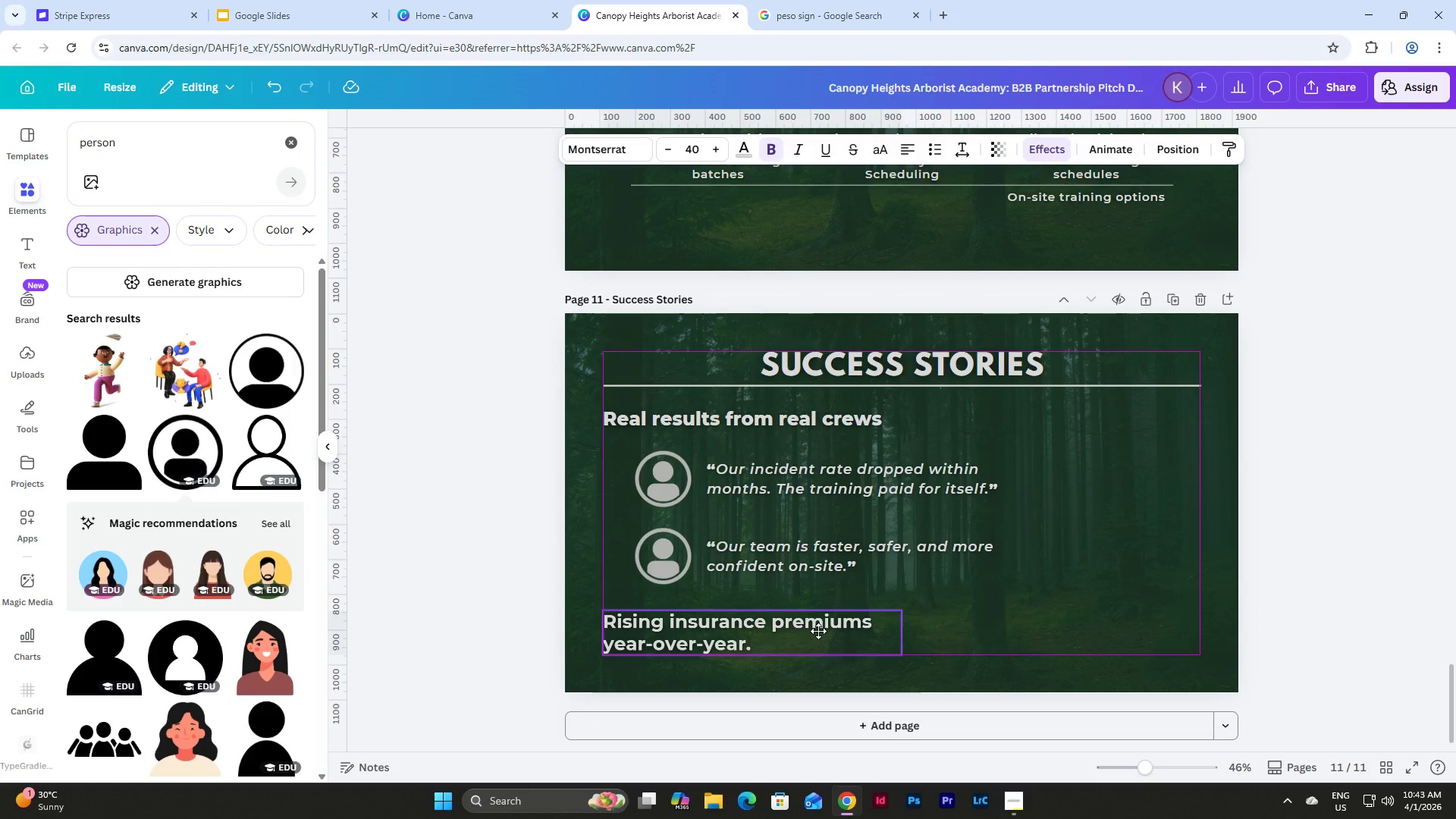 
left_click([805, 638])
 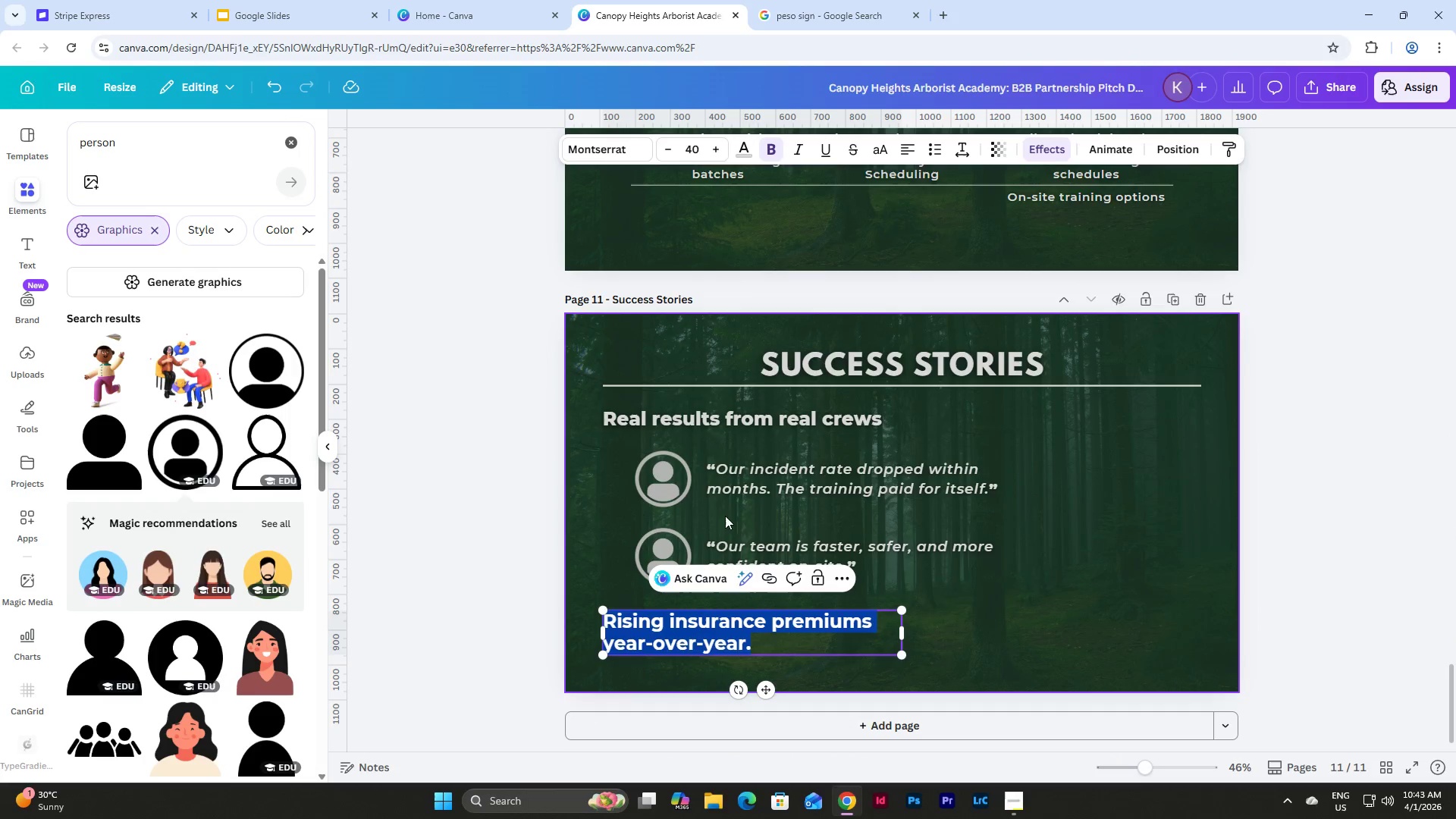 
left_click([758, 415])
 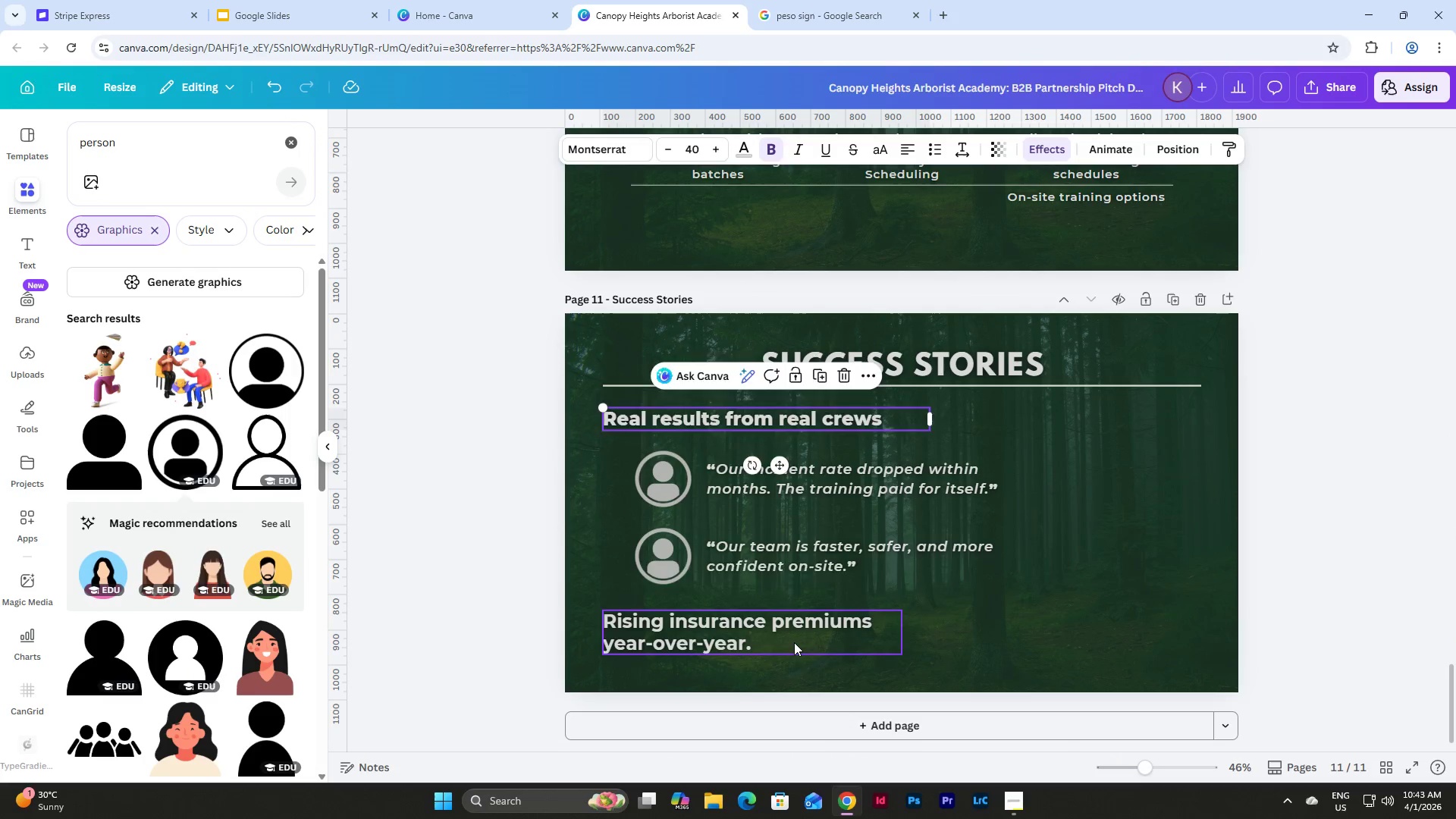 
double_click([794, 642])
 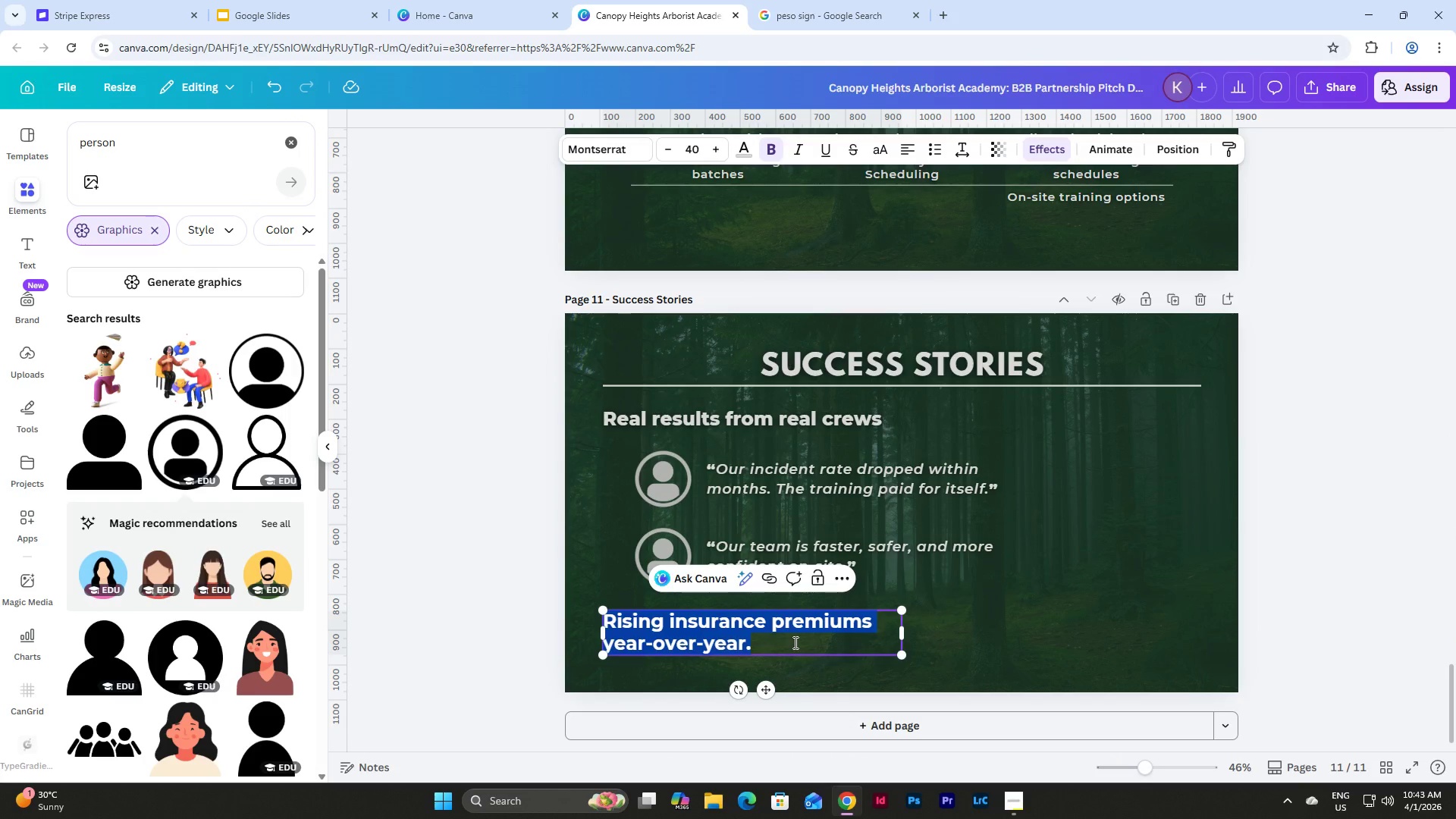 
type(STAT)
 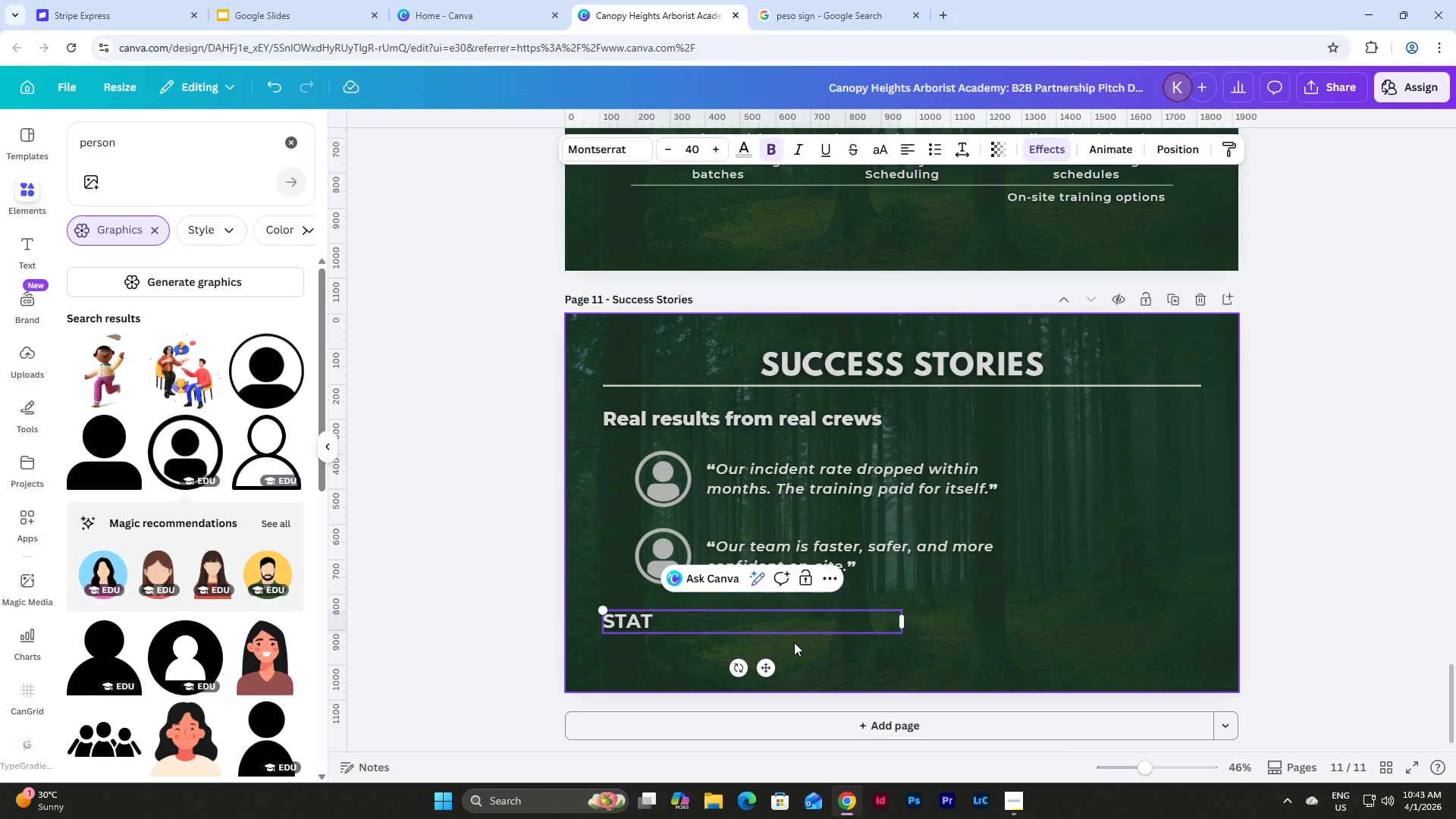 
key(Space)
 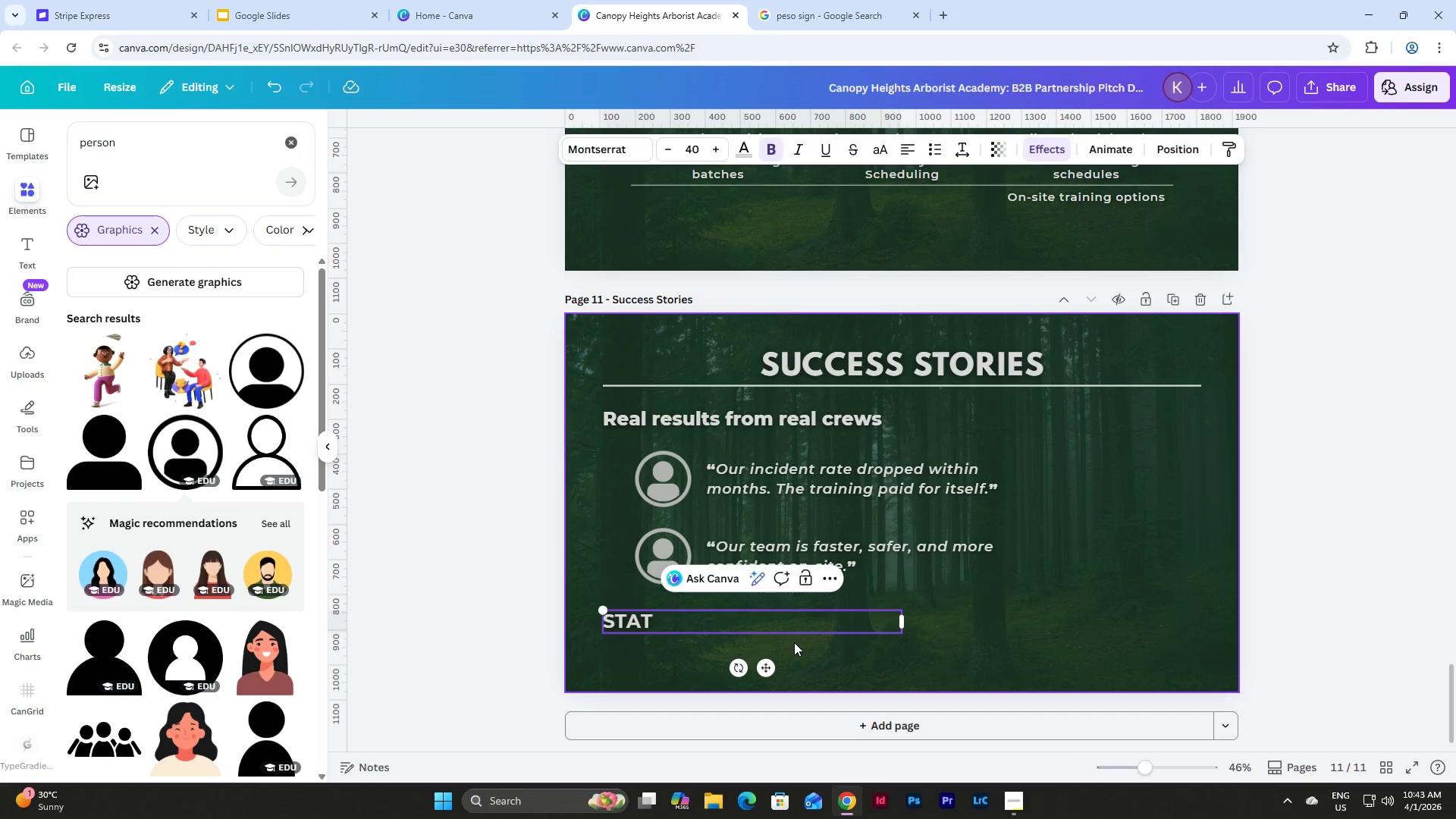 
key(Backspace)
 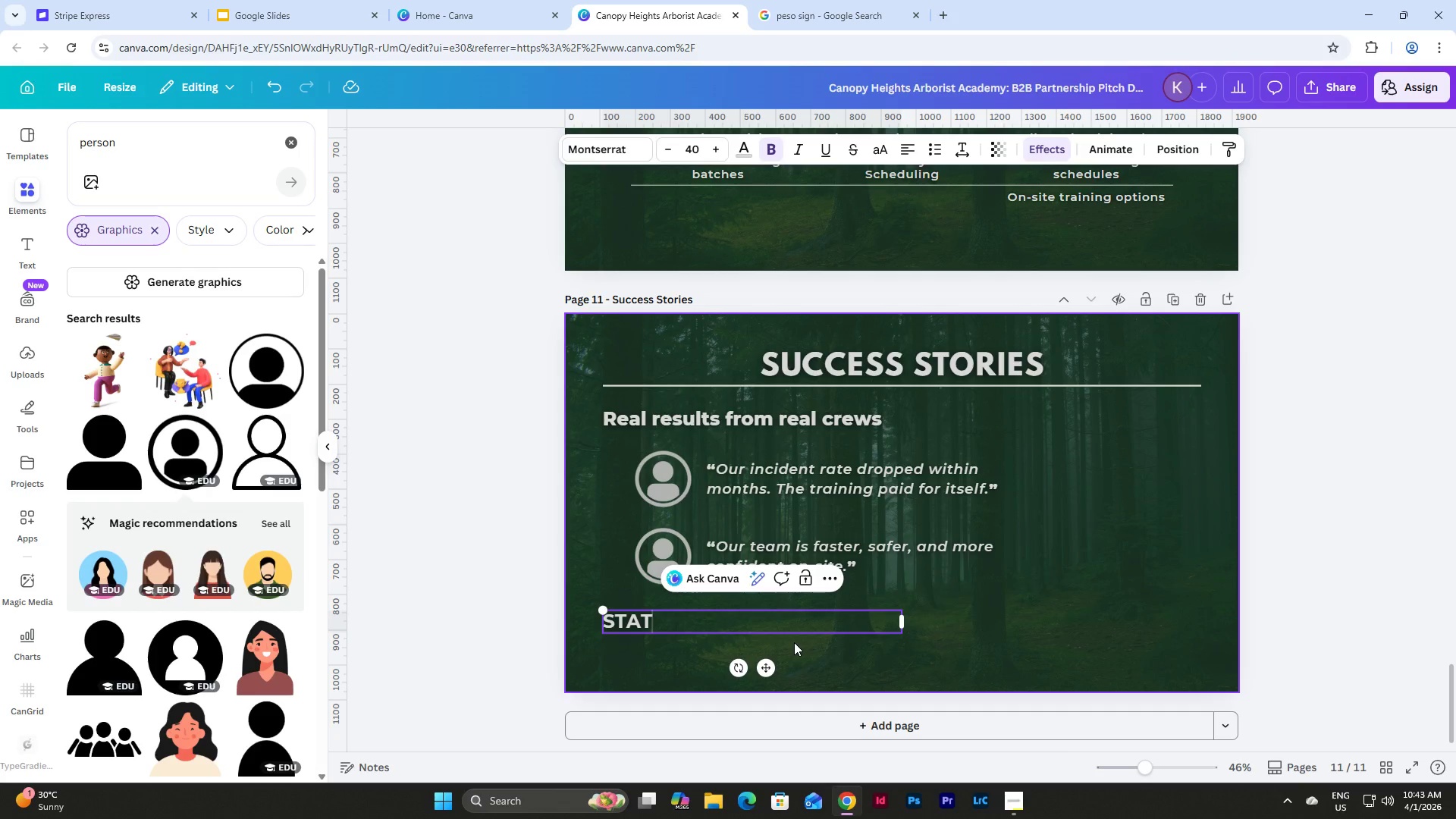 
key(Backspace)
 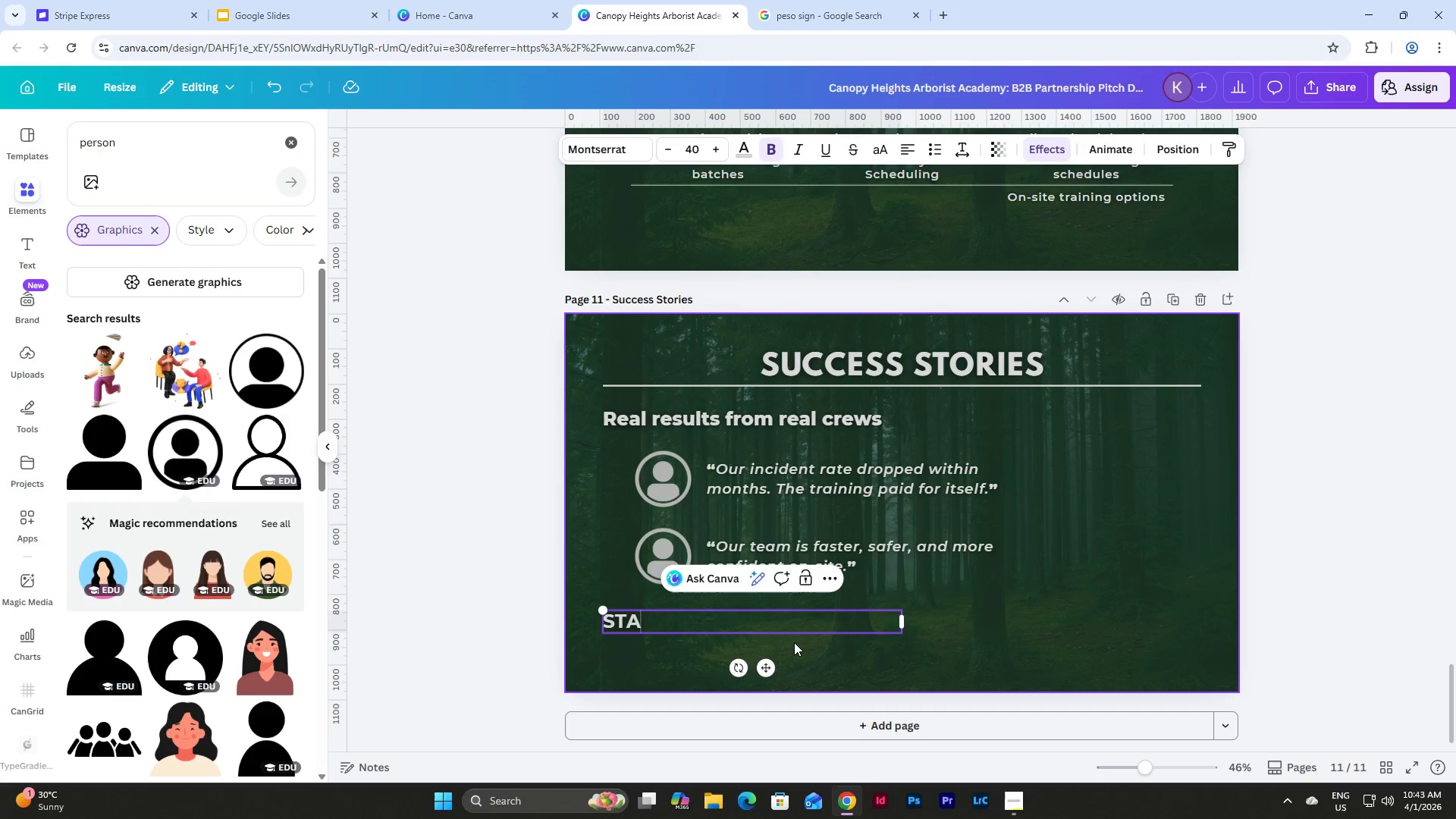 
key(Backspace)
 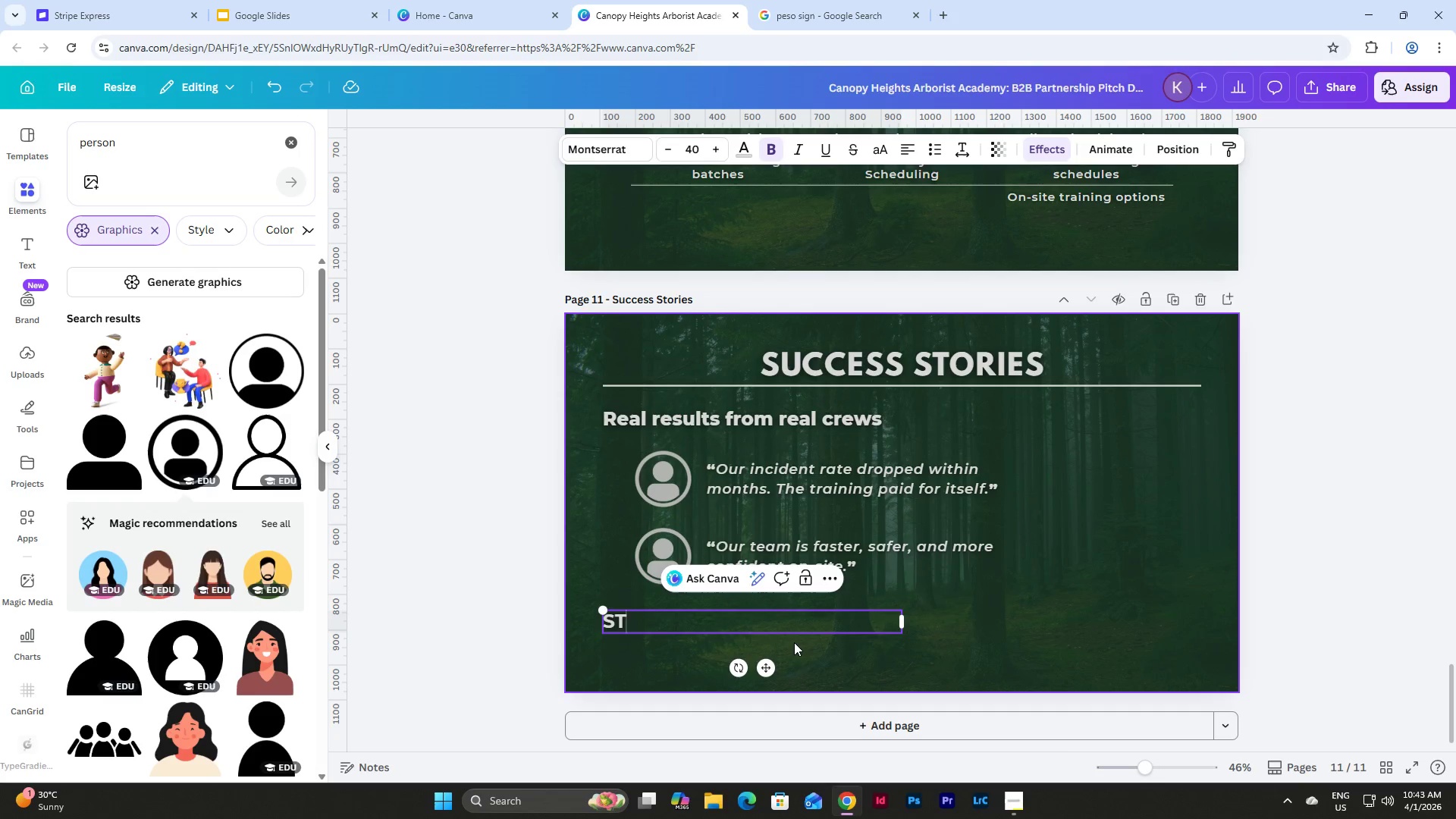 
key(Backspace)
 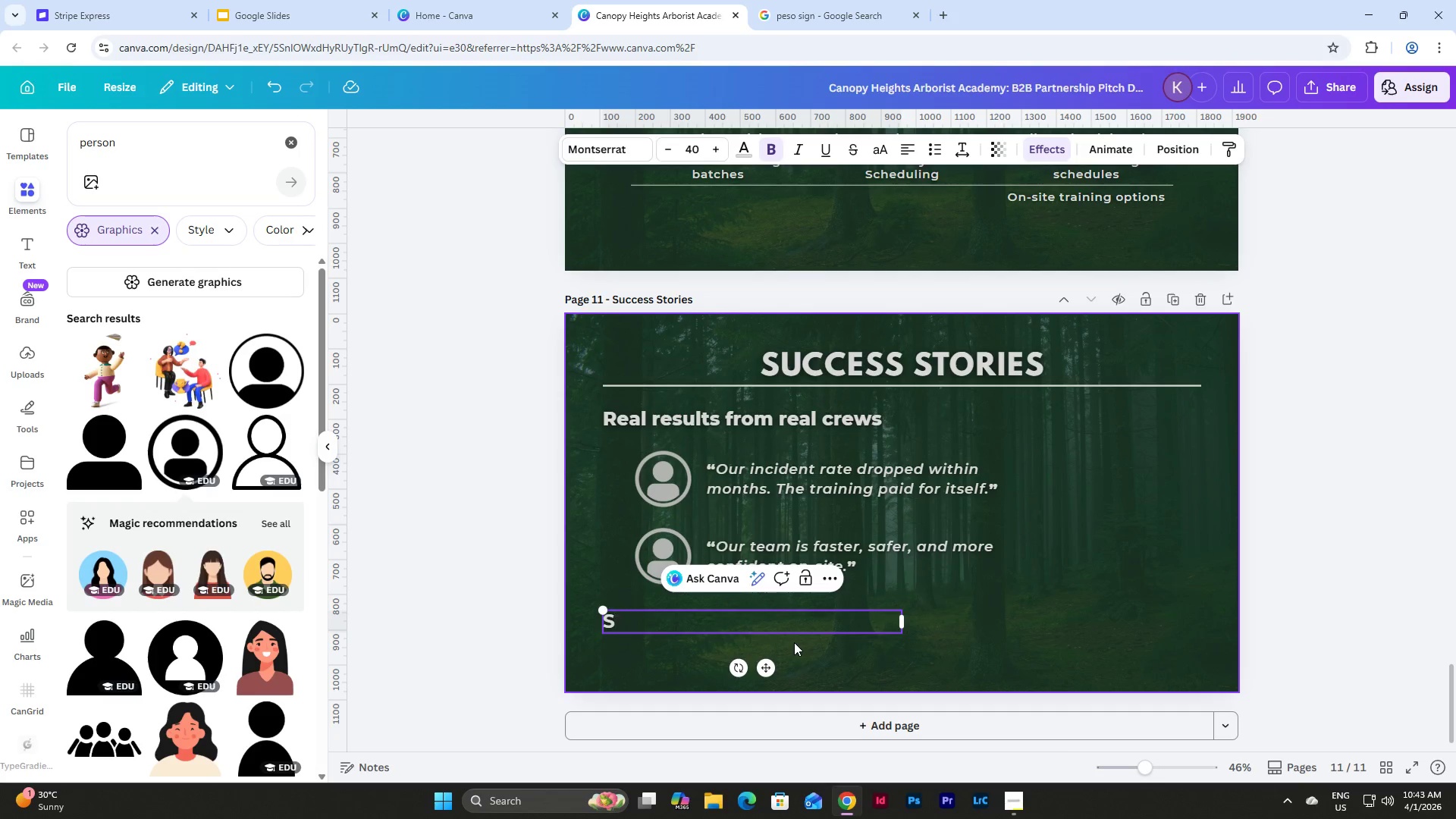 
key(Backspace)
 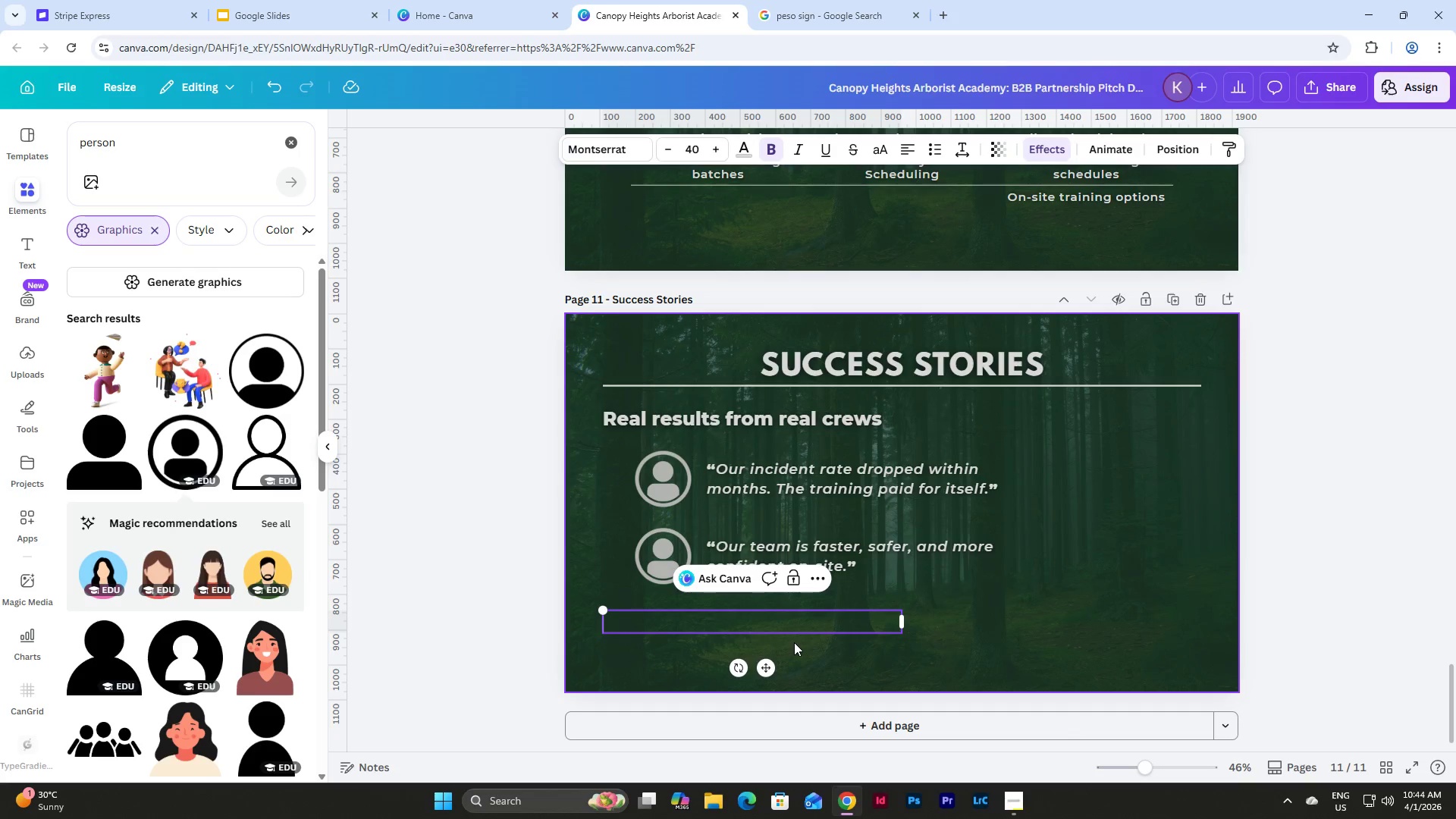 
key(Numpad2)
 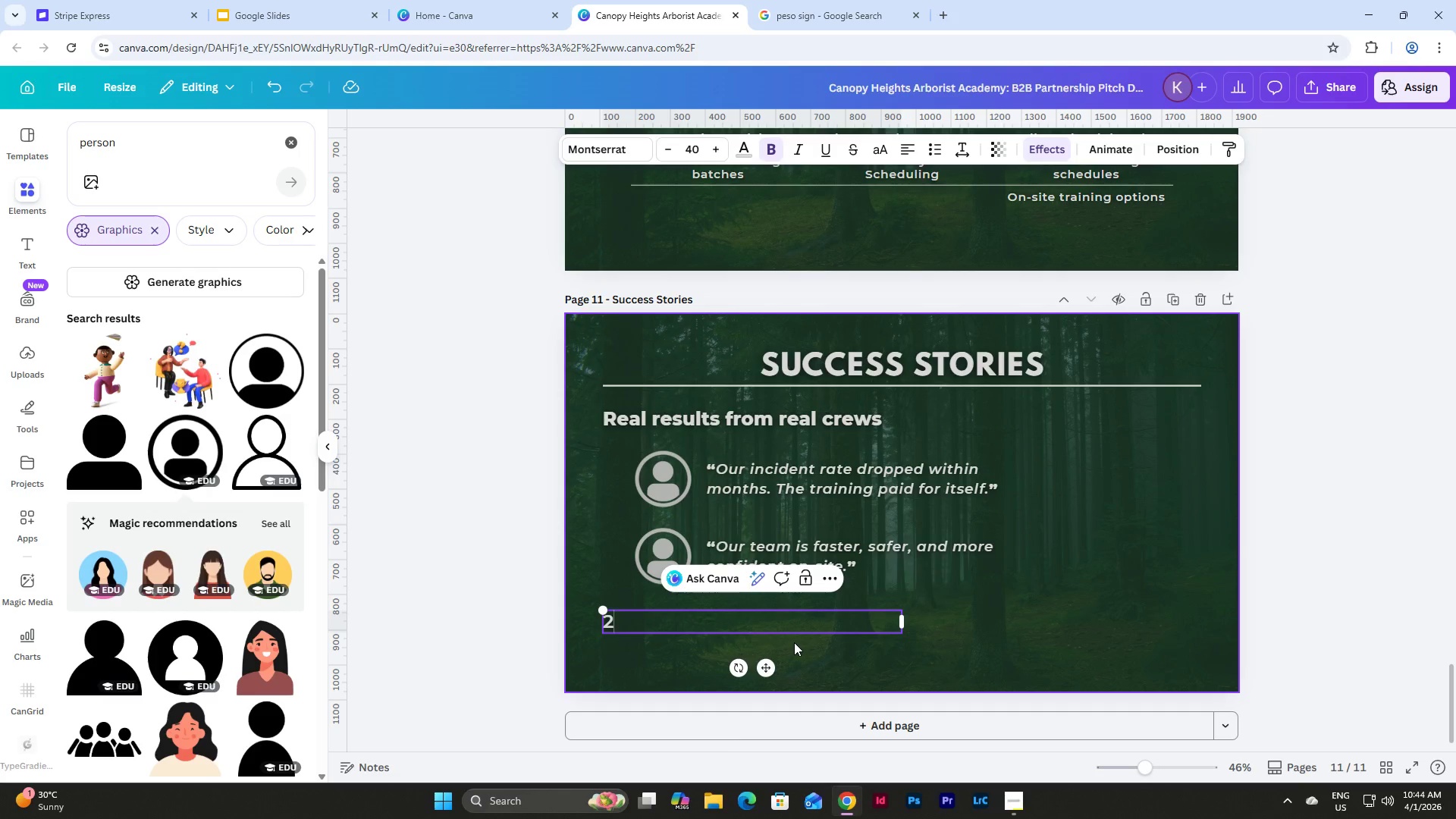 
key(Numpad5)
 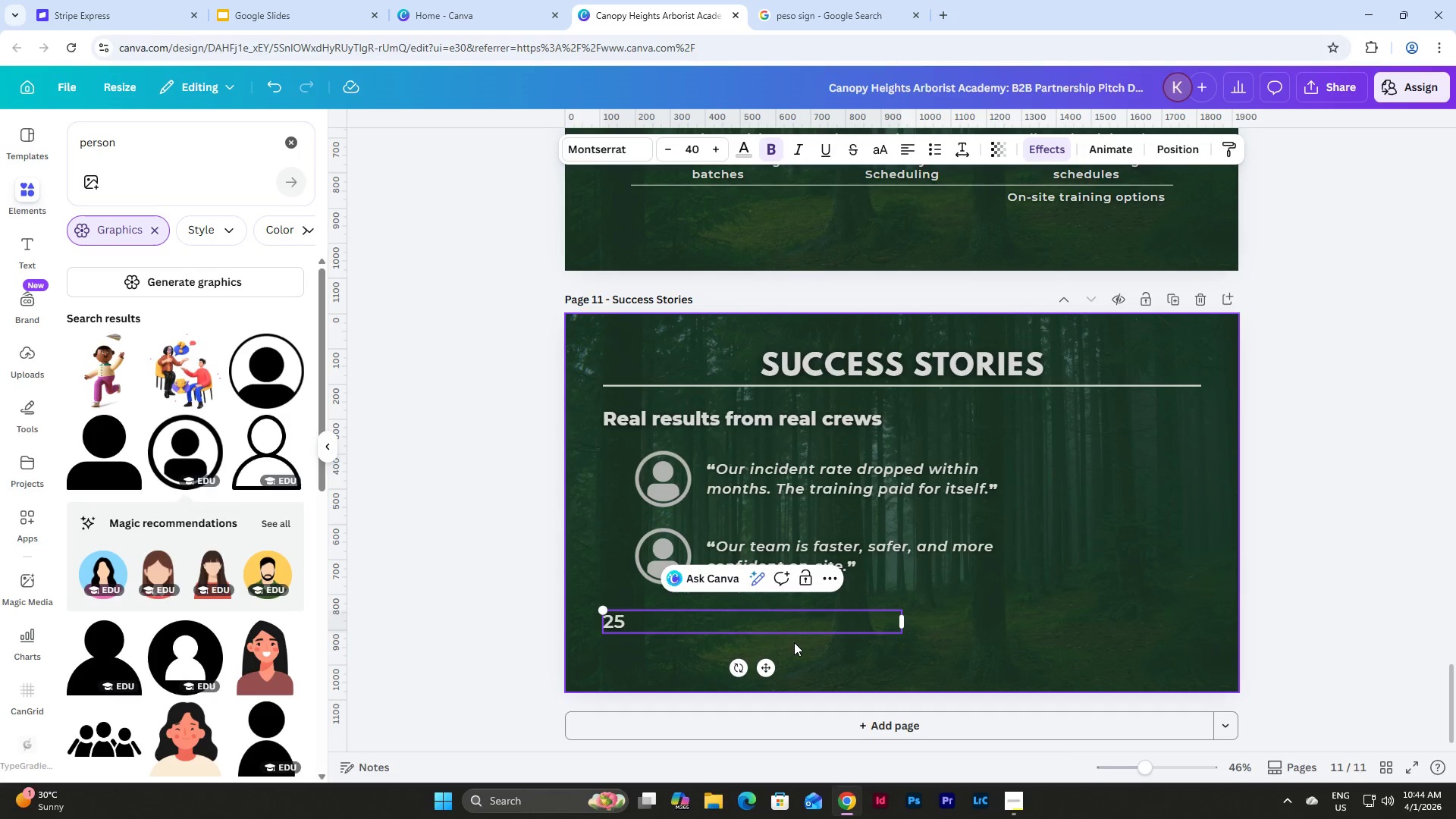 
key(Control+Z)
 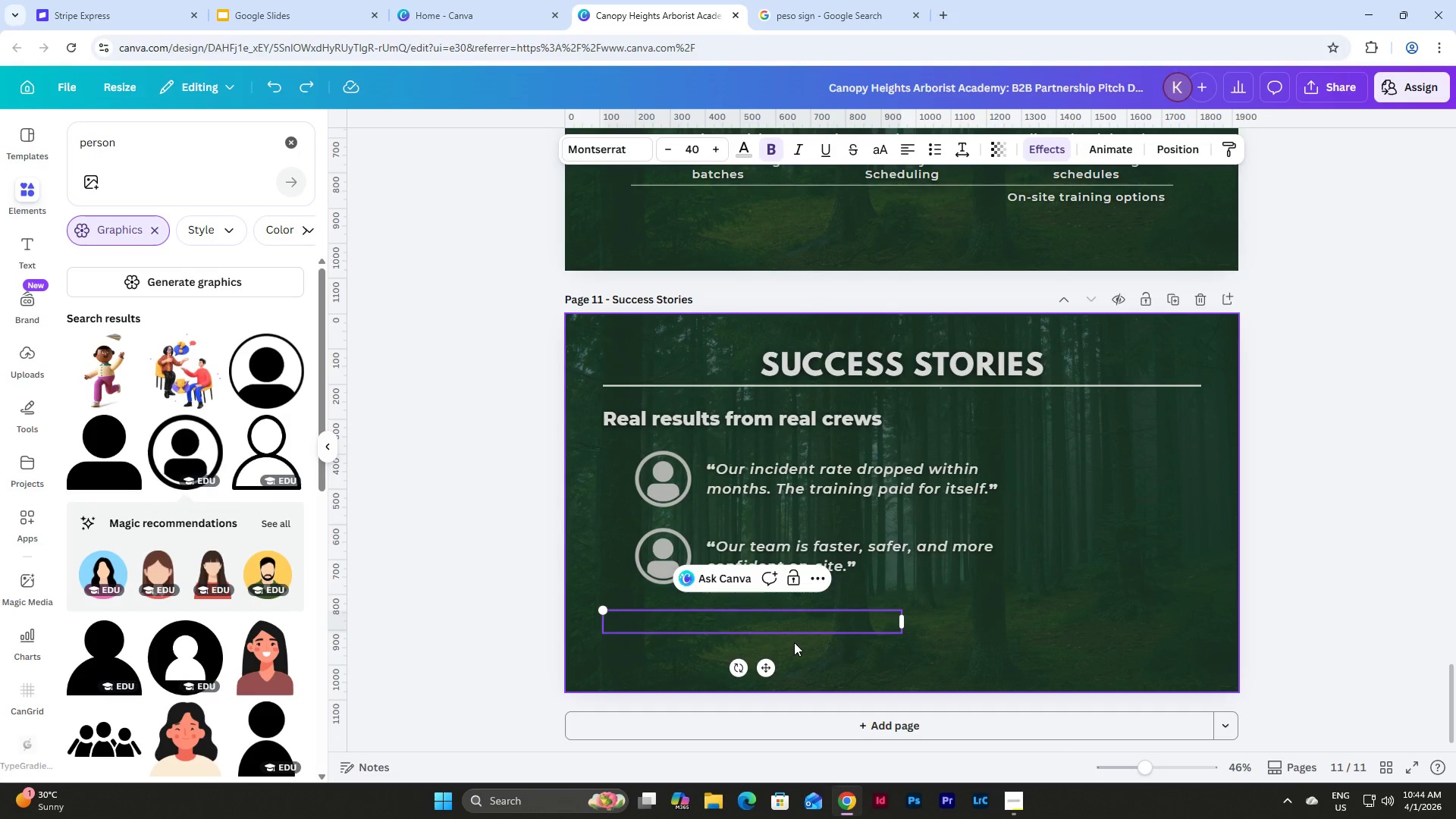 
key(Control+Z)
 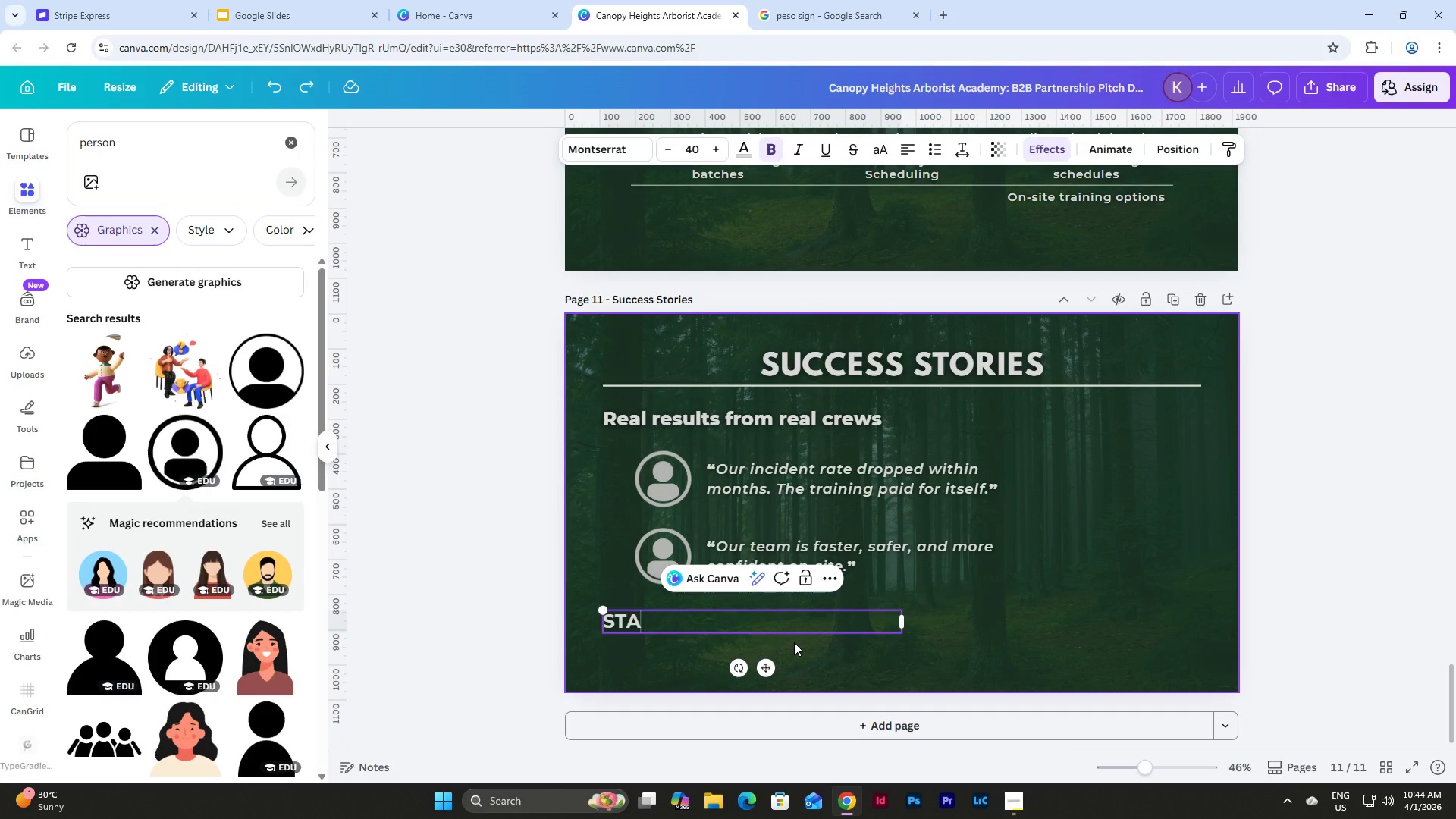 
key(Control+Z)
 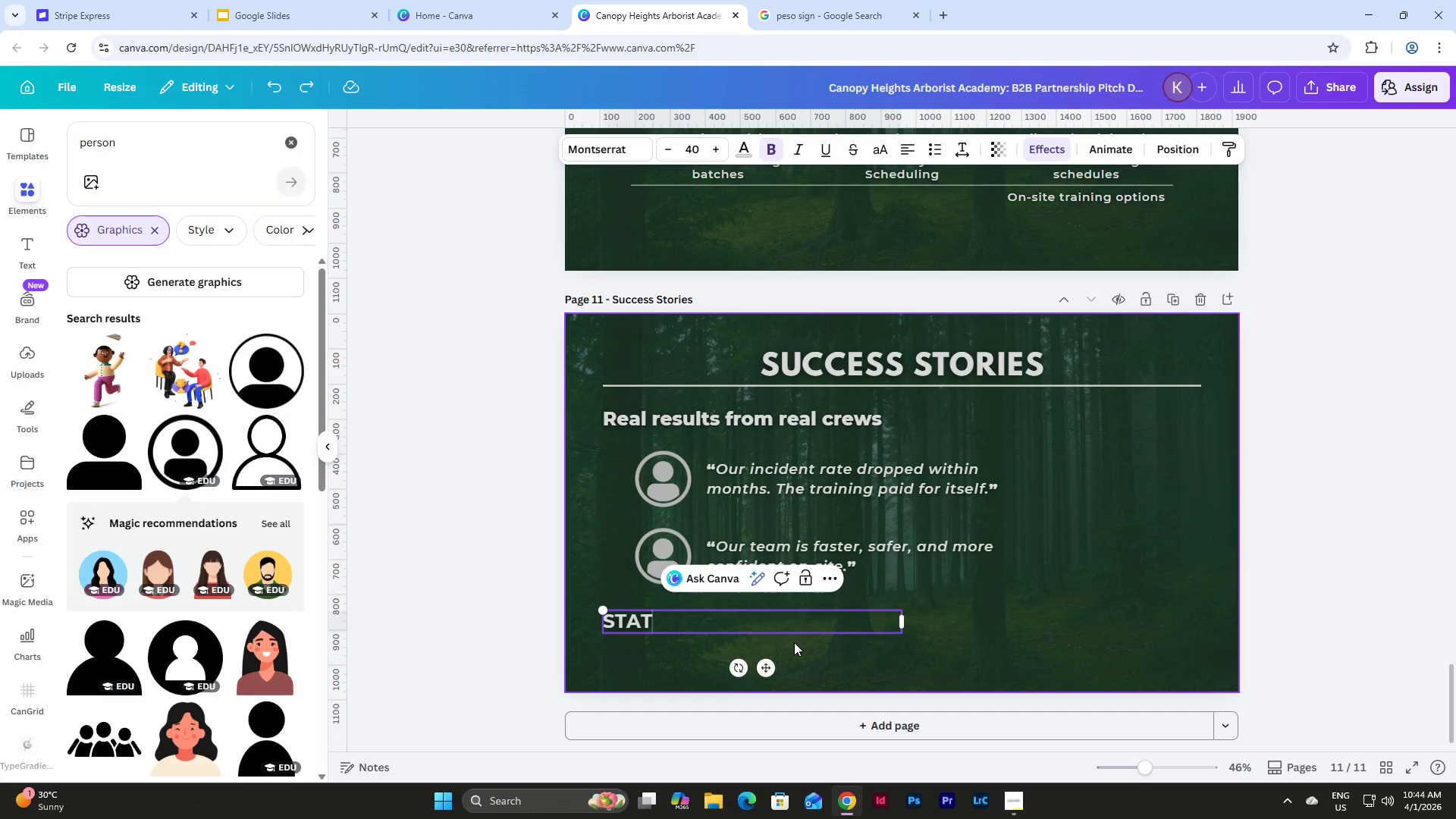 
key(Control+Z)
 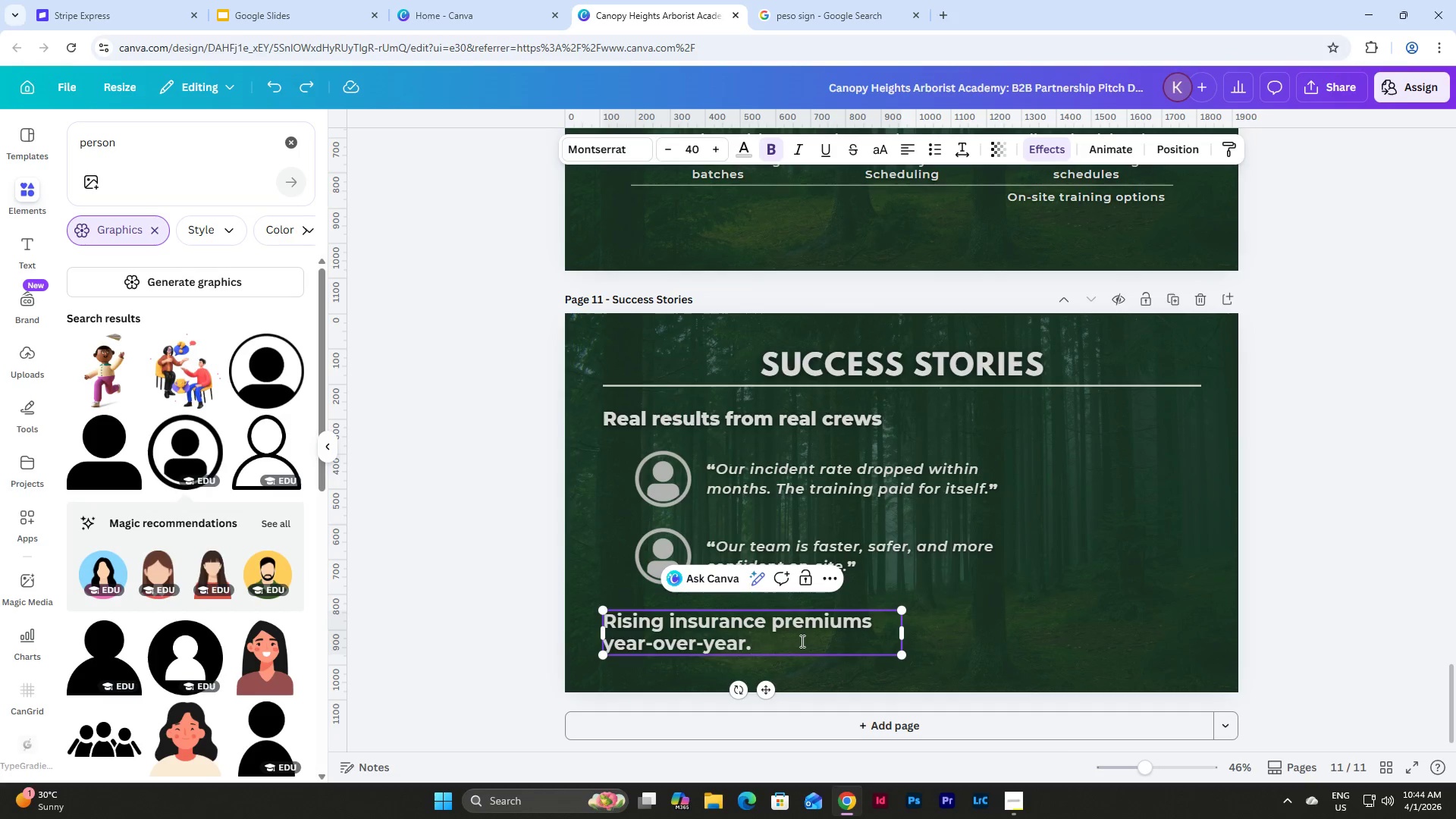 
left_click_drag(start_coordinate=[801, 641], to_coordinate=[672, 631])
 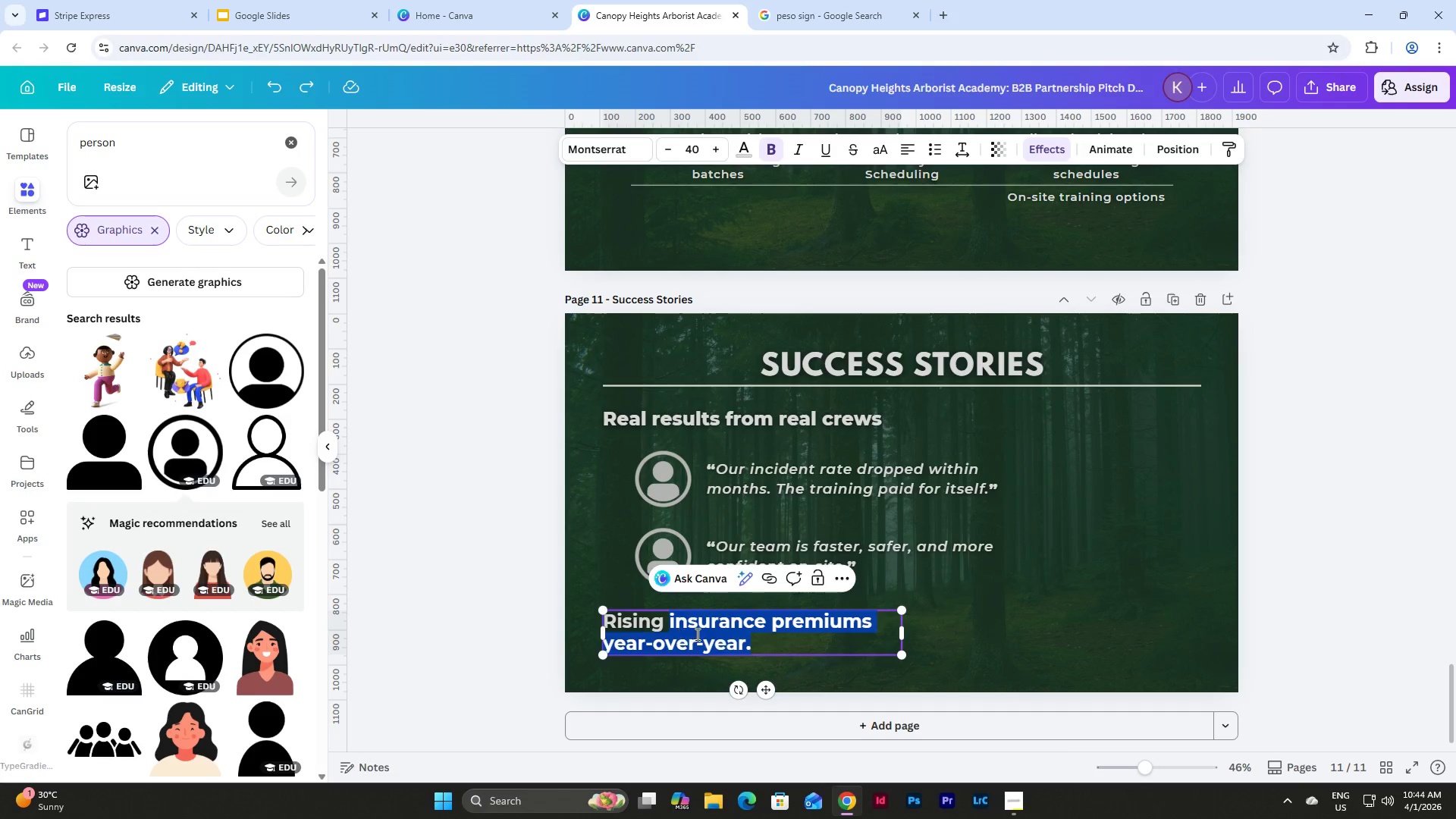 
left_click([710, 634])
 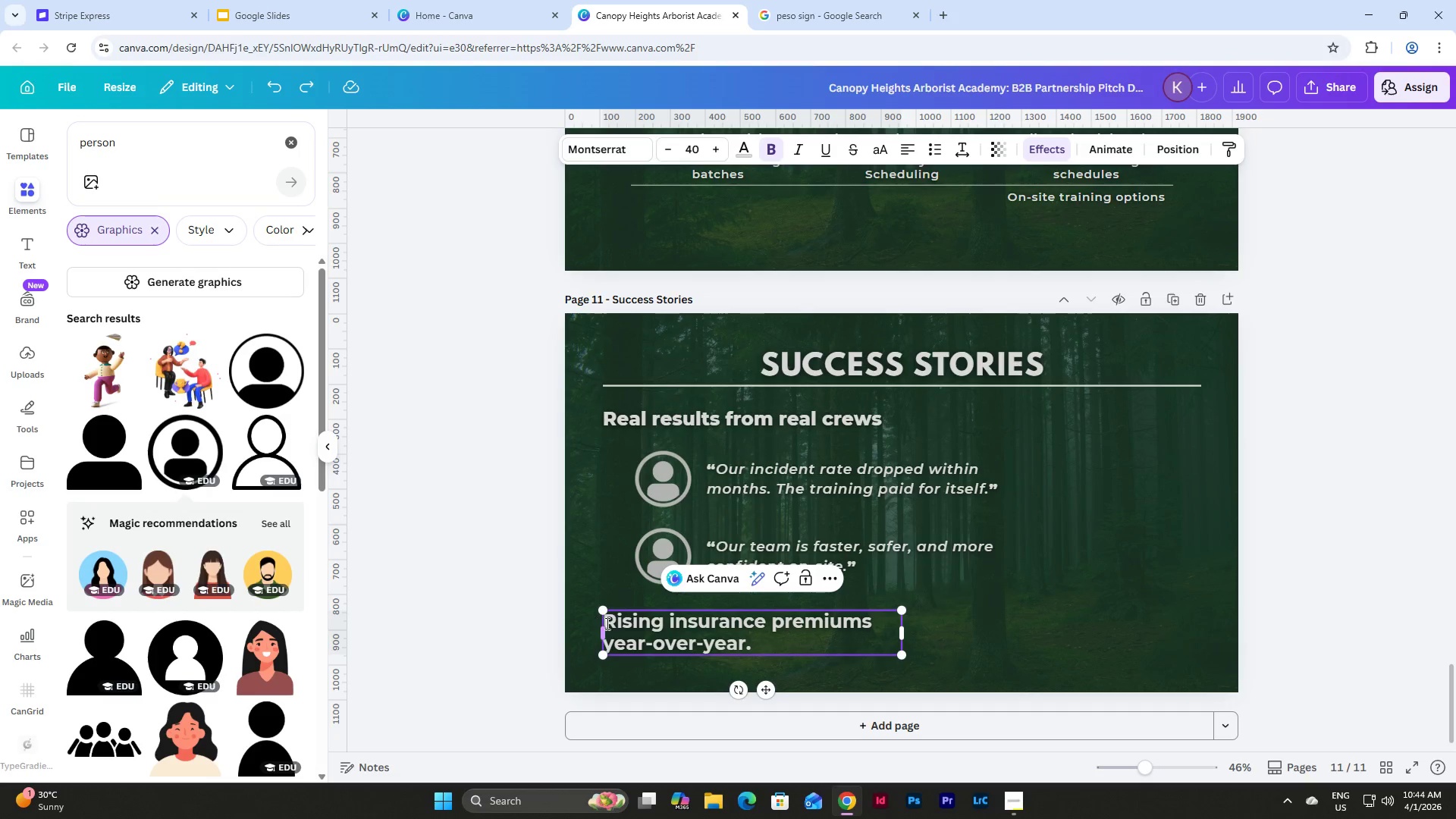 
left_click_drag(start_coordinate=[607, 623], to_coordinate=[743, 642])
 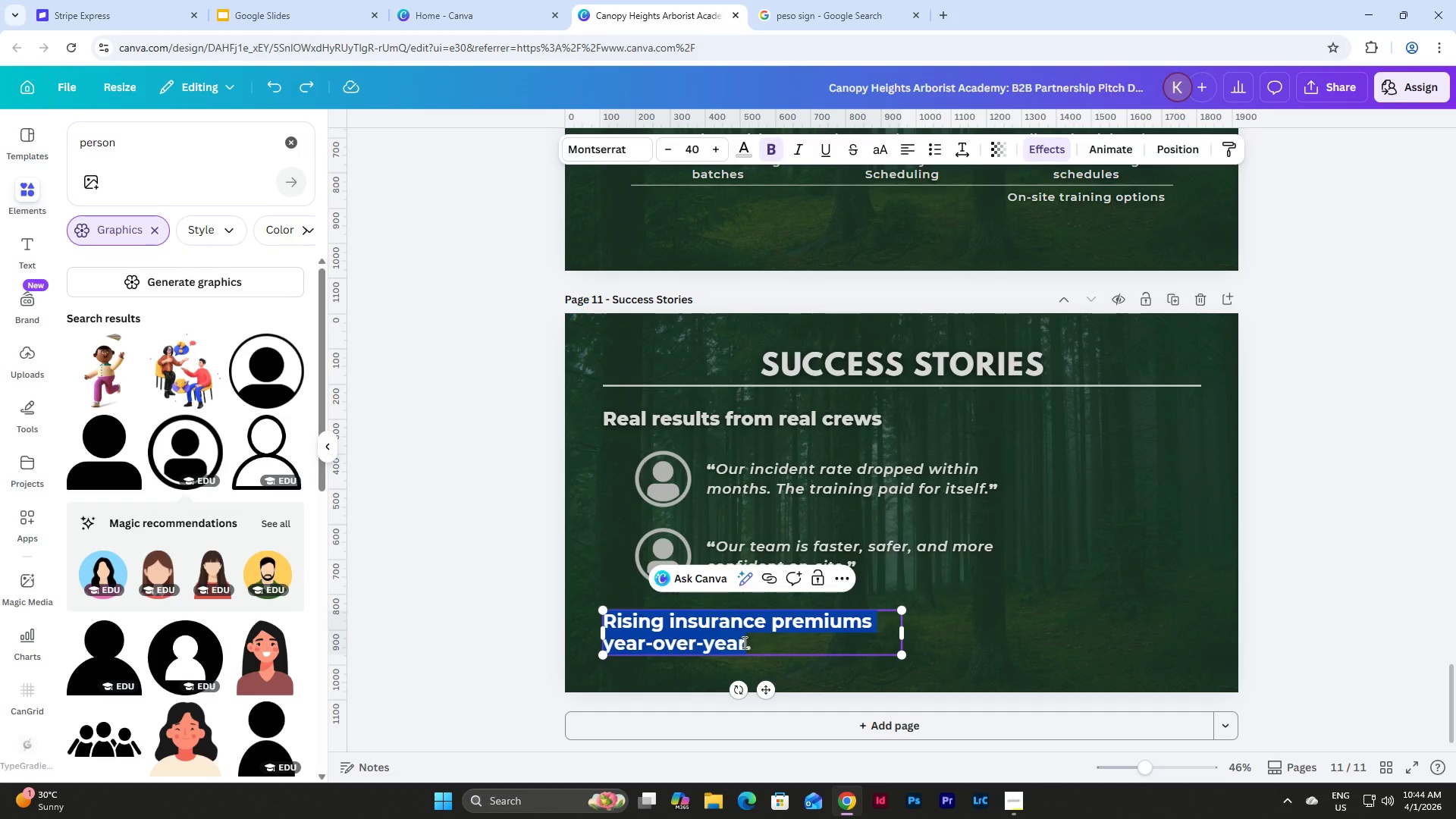 
type(25% savings on insurance costs within first year)
 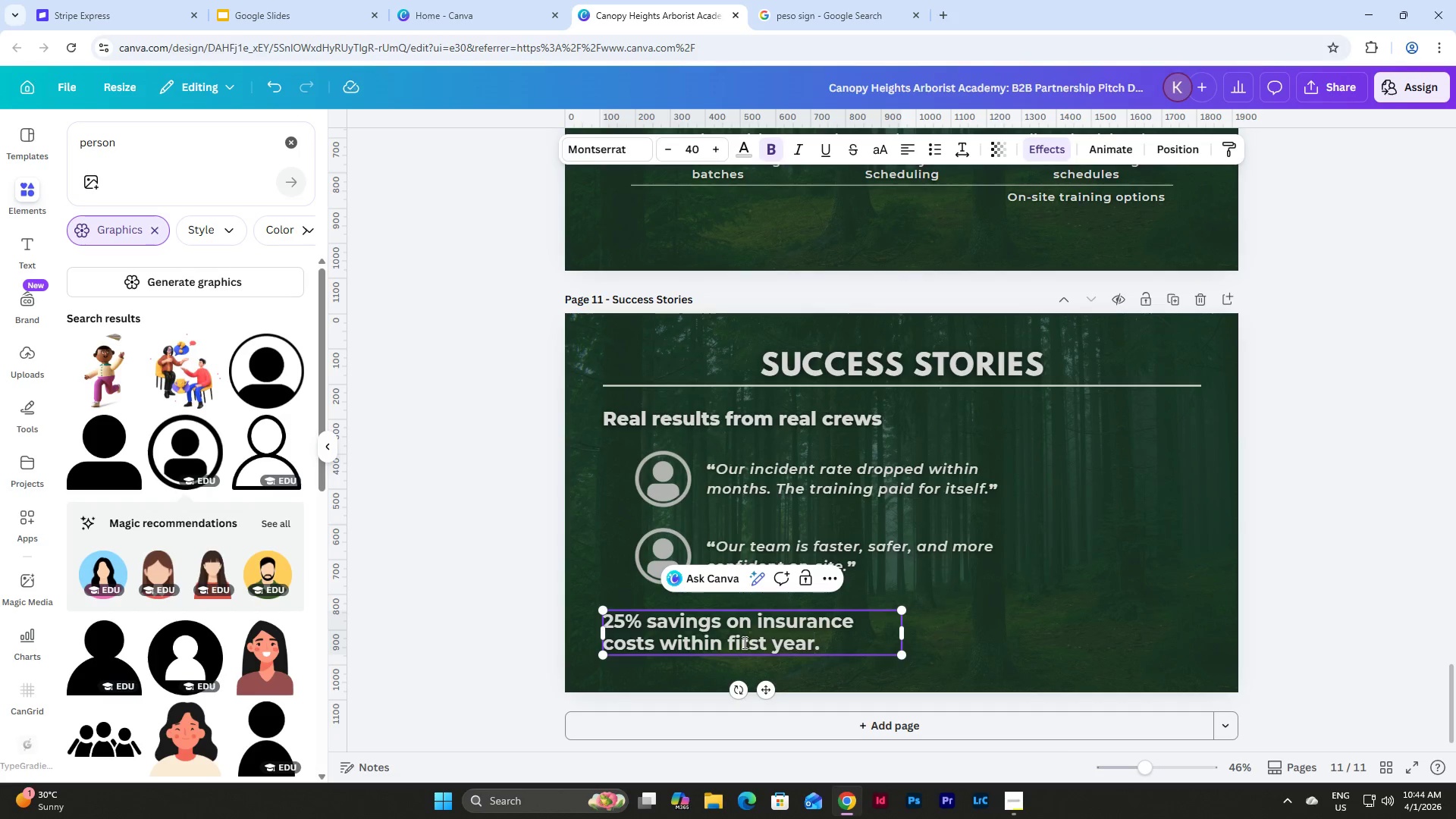 
double_click([823, 623])
 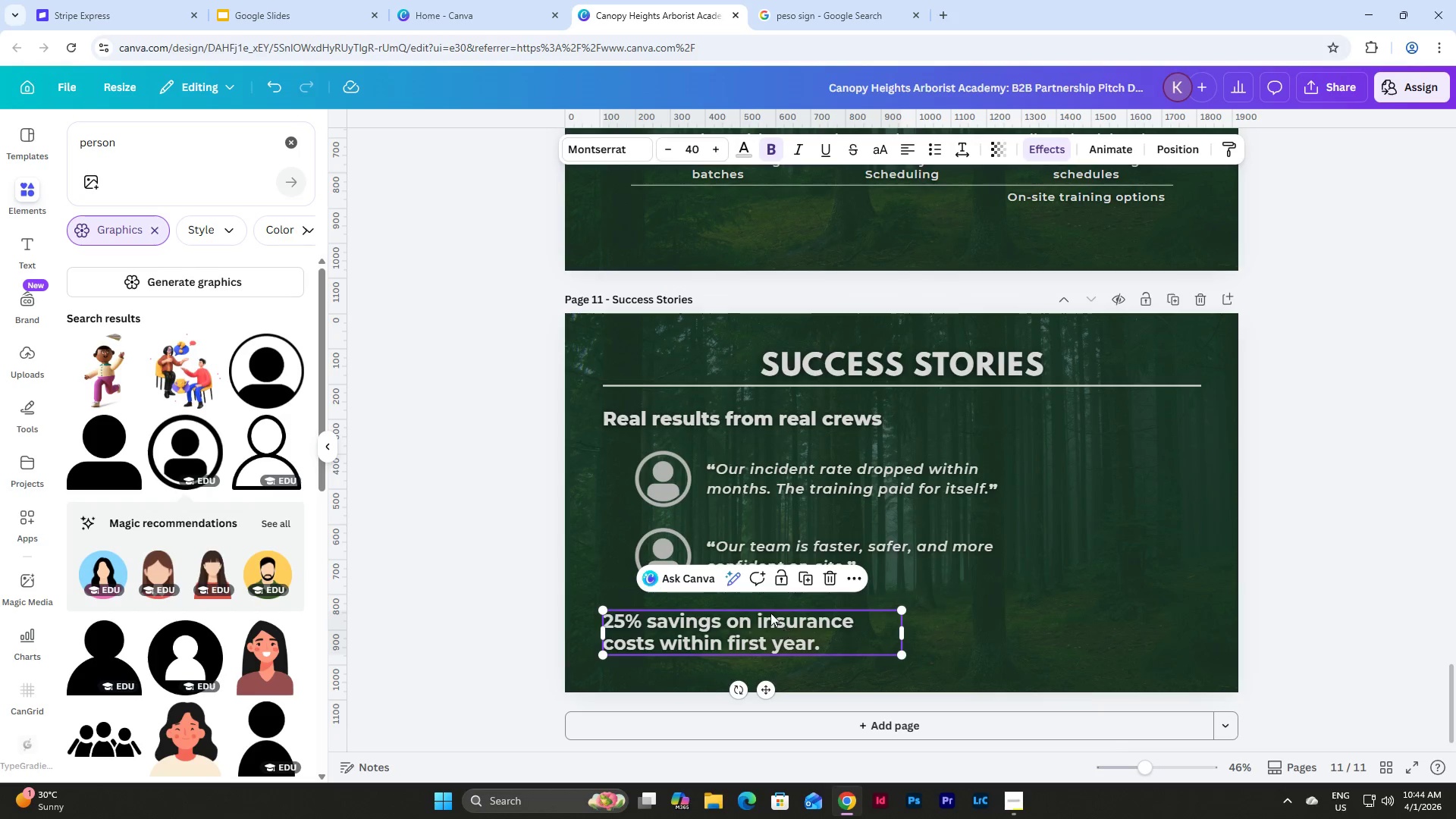 
left_click([167, 160])
 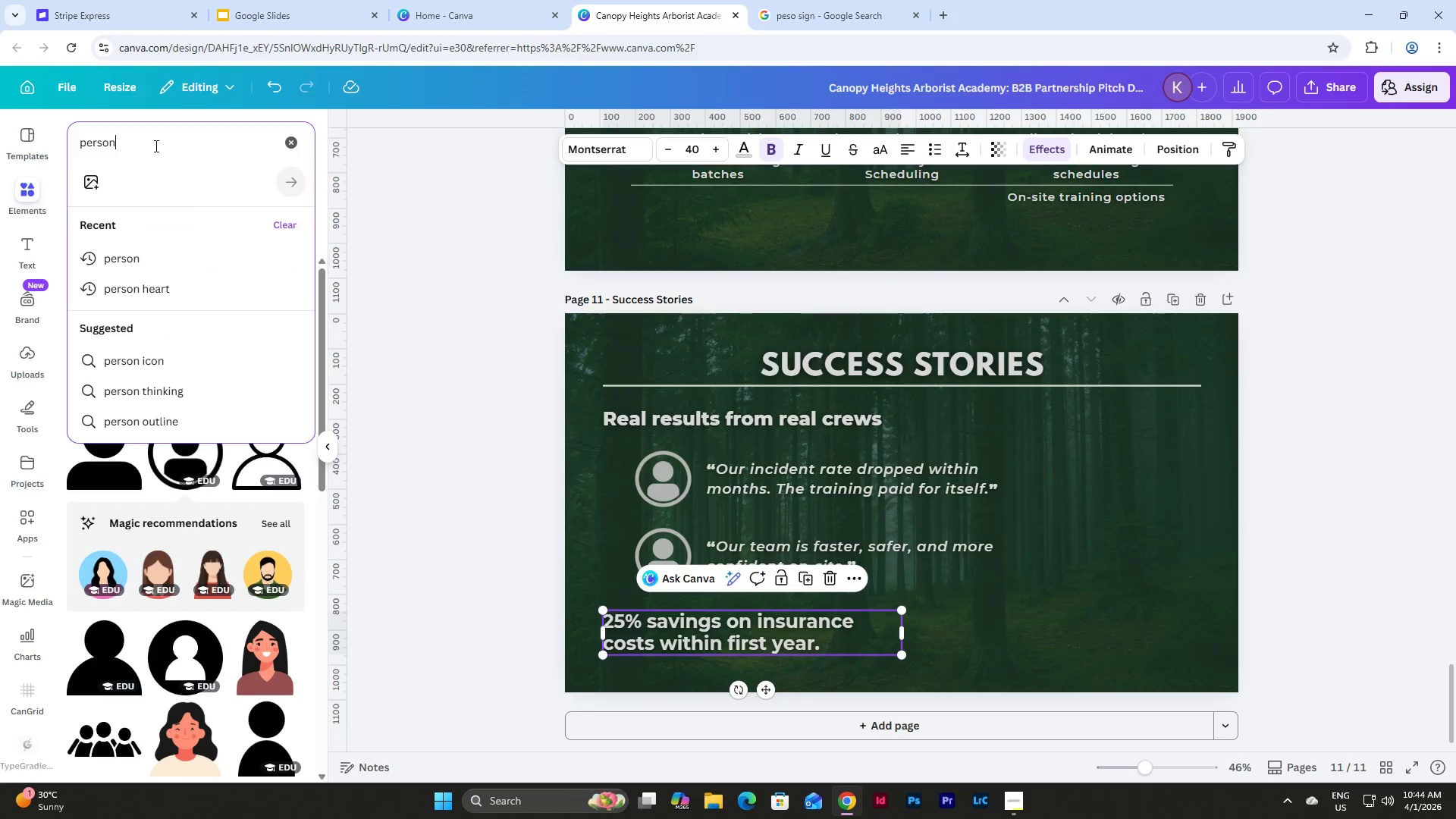 
left_click_drag(start_coordinate=[152, 144], to_coordinate=[63, 141])
 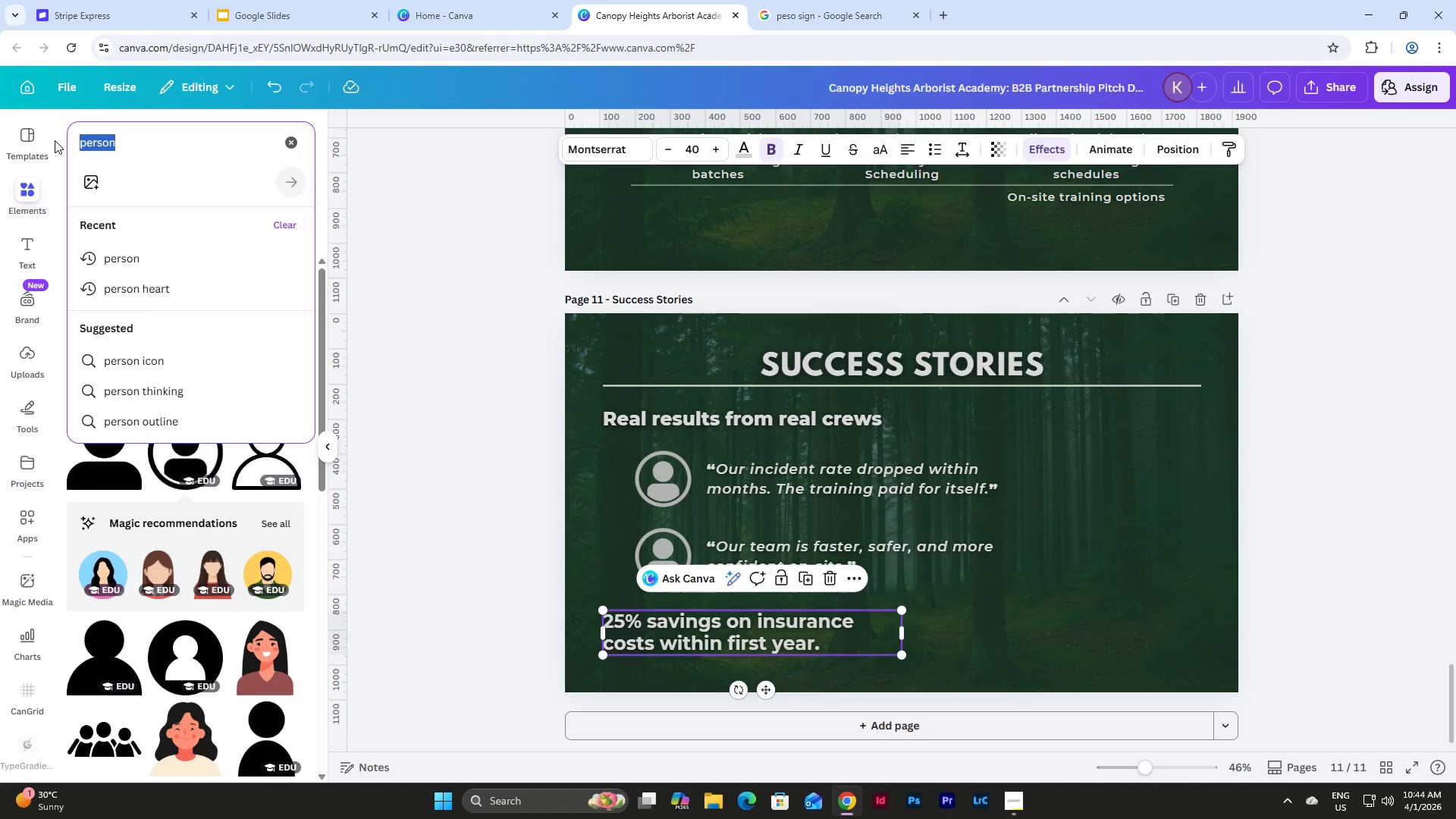 
type(sat)
key(Backspace)
key(Backspace)
type(tat)
 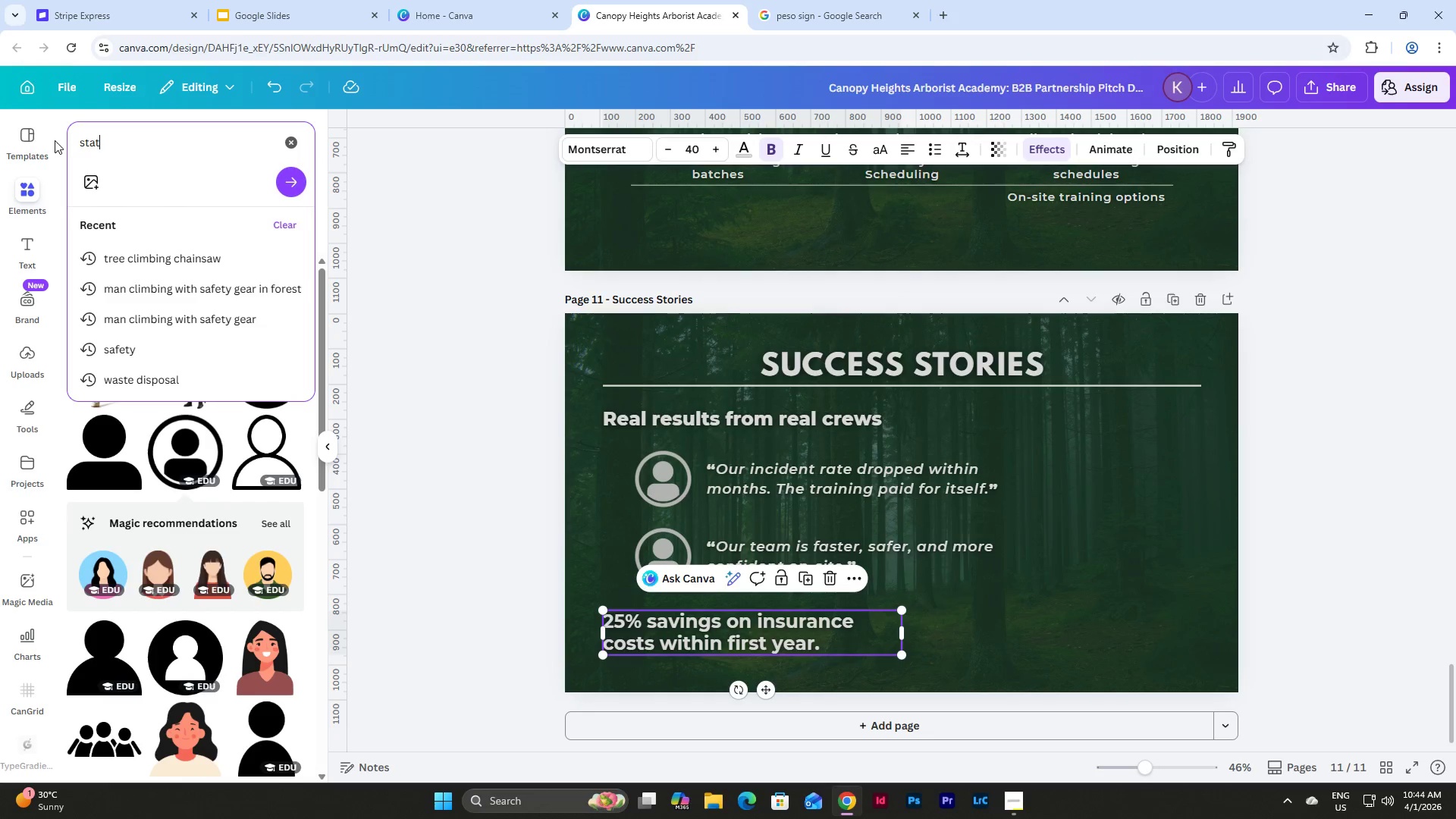 
key(Enter)
 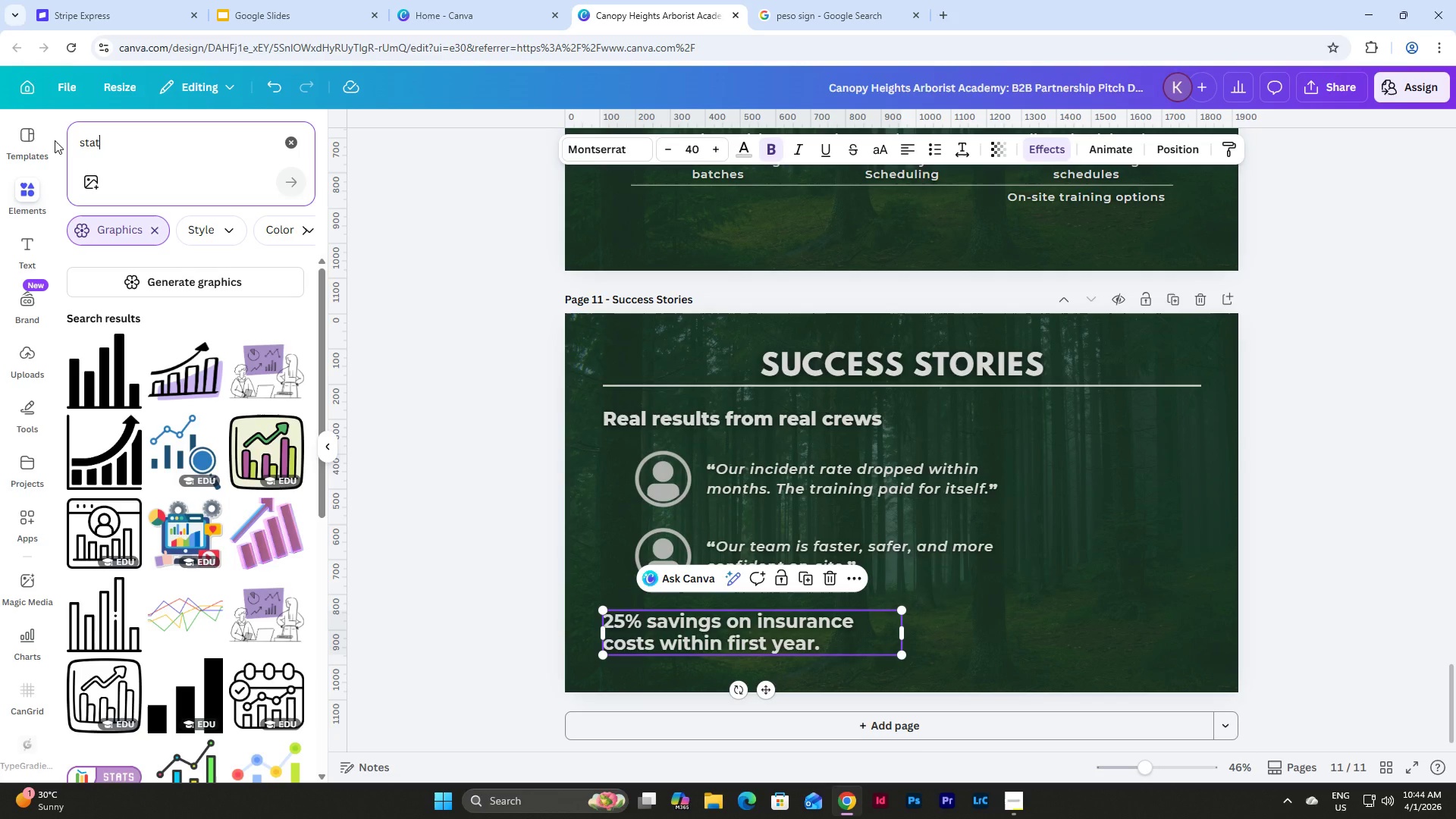 
wait(9.16)
 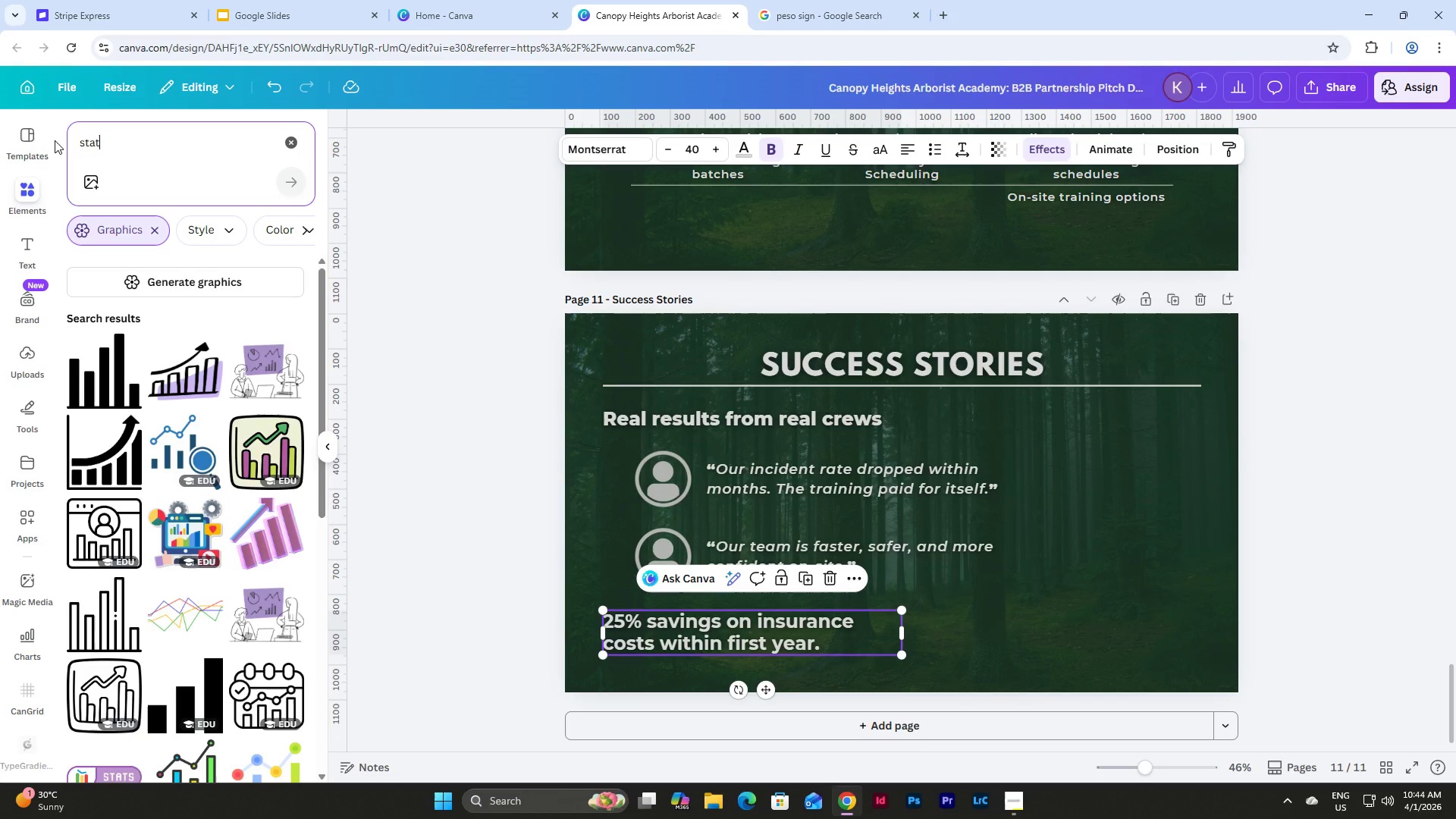 
left_click_drag(start_coordinate=[755, 626], to_coordinate=[858, 624])
 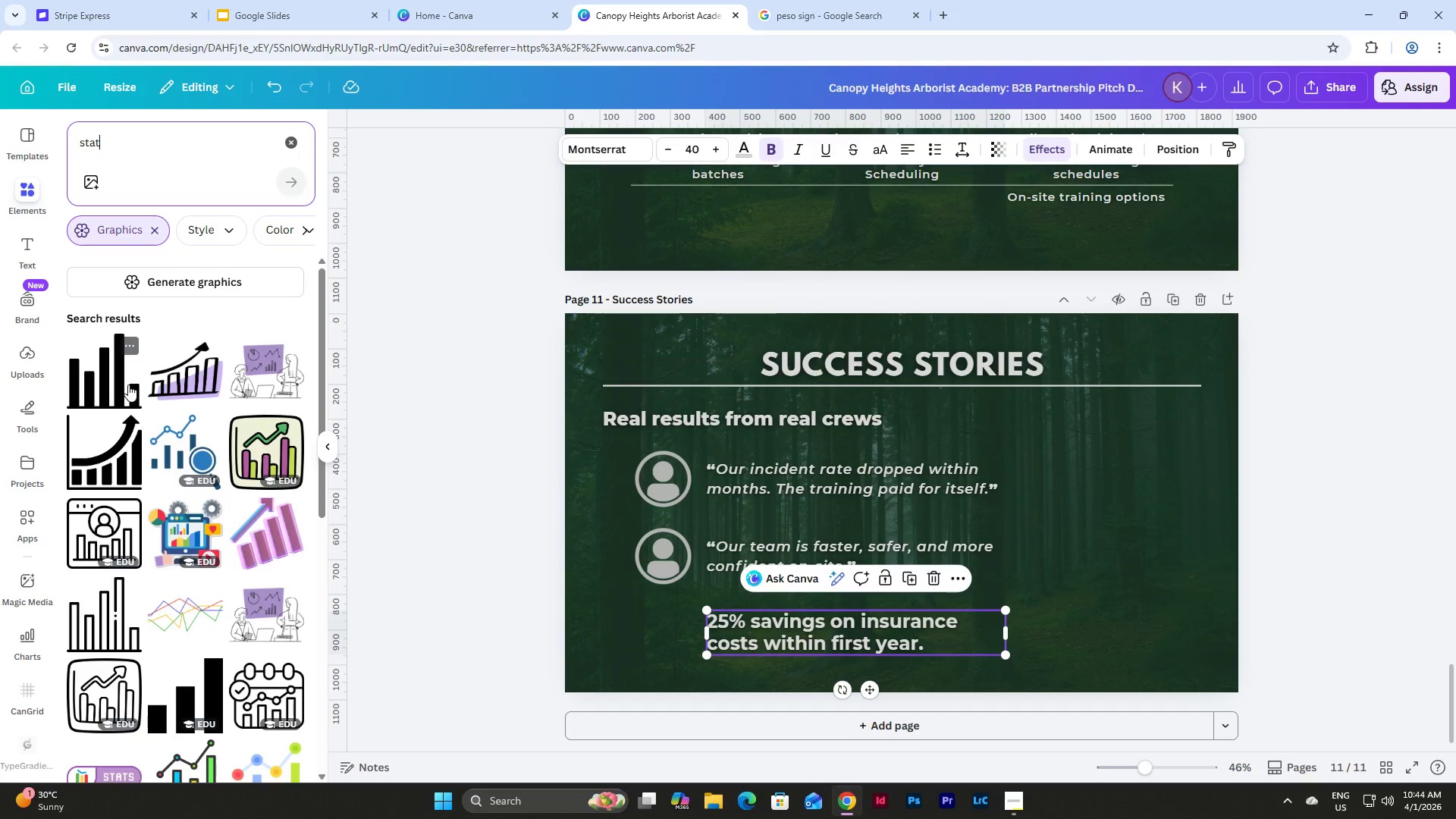 
scroll: coordinate [128, 384], scroll_direction: down, amount: 1.0
 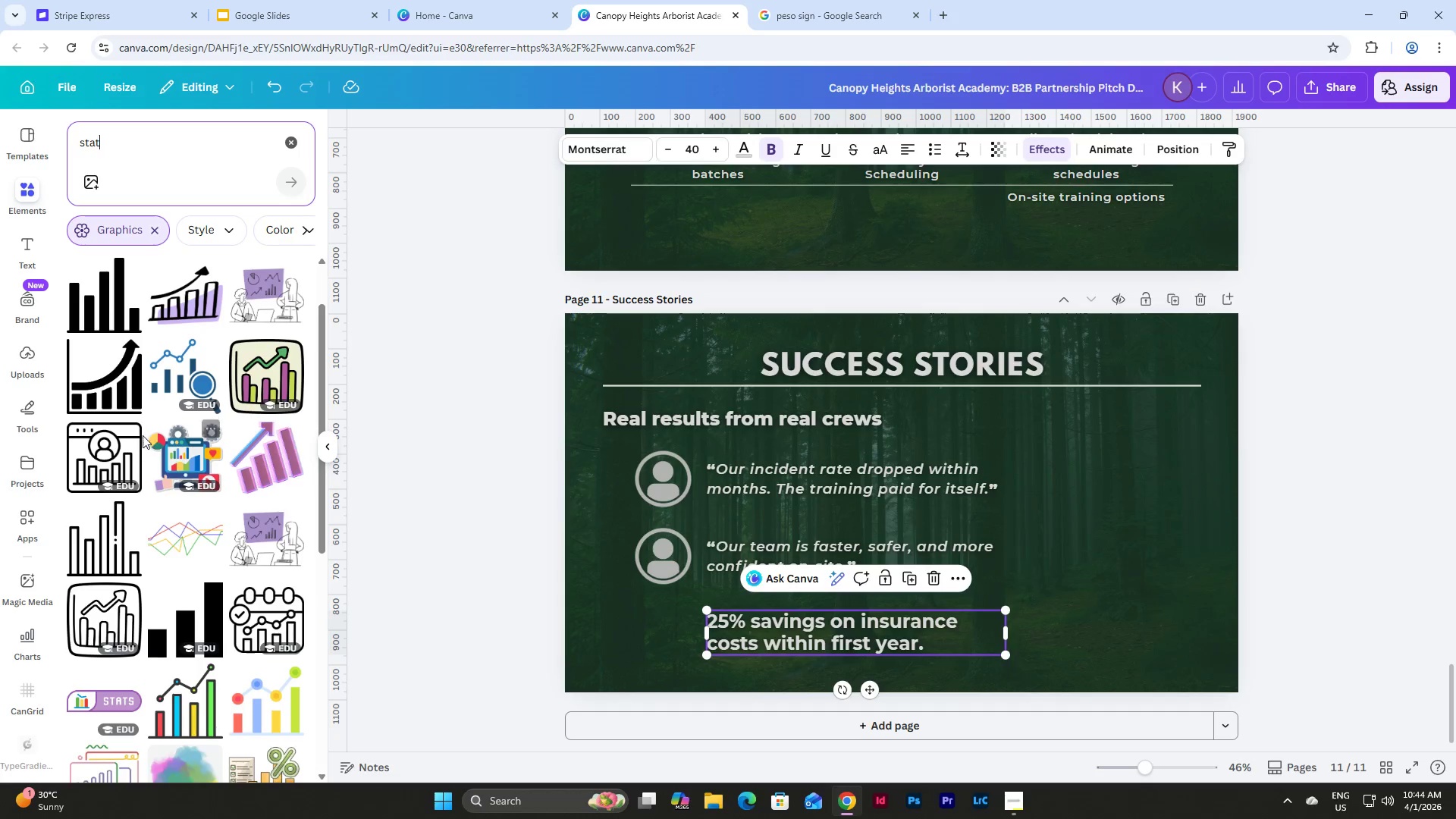 
left_click([99, 379])
 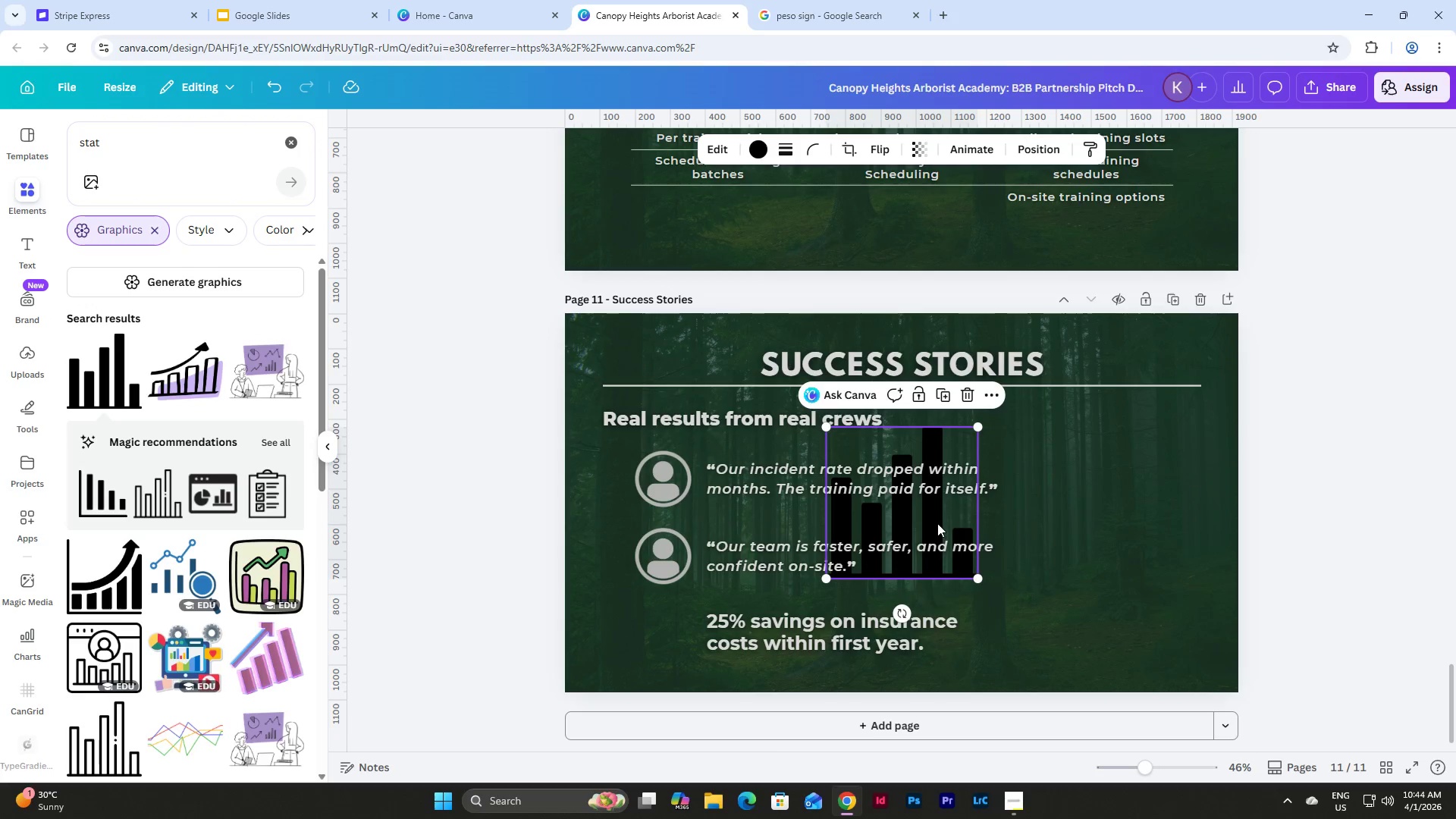 
scroll: coordinate [140, 424], scroll_direction: up, amount: 2.0
 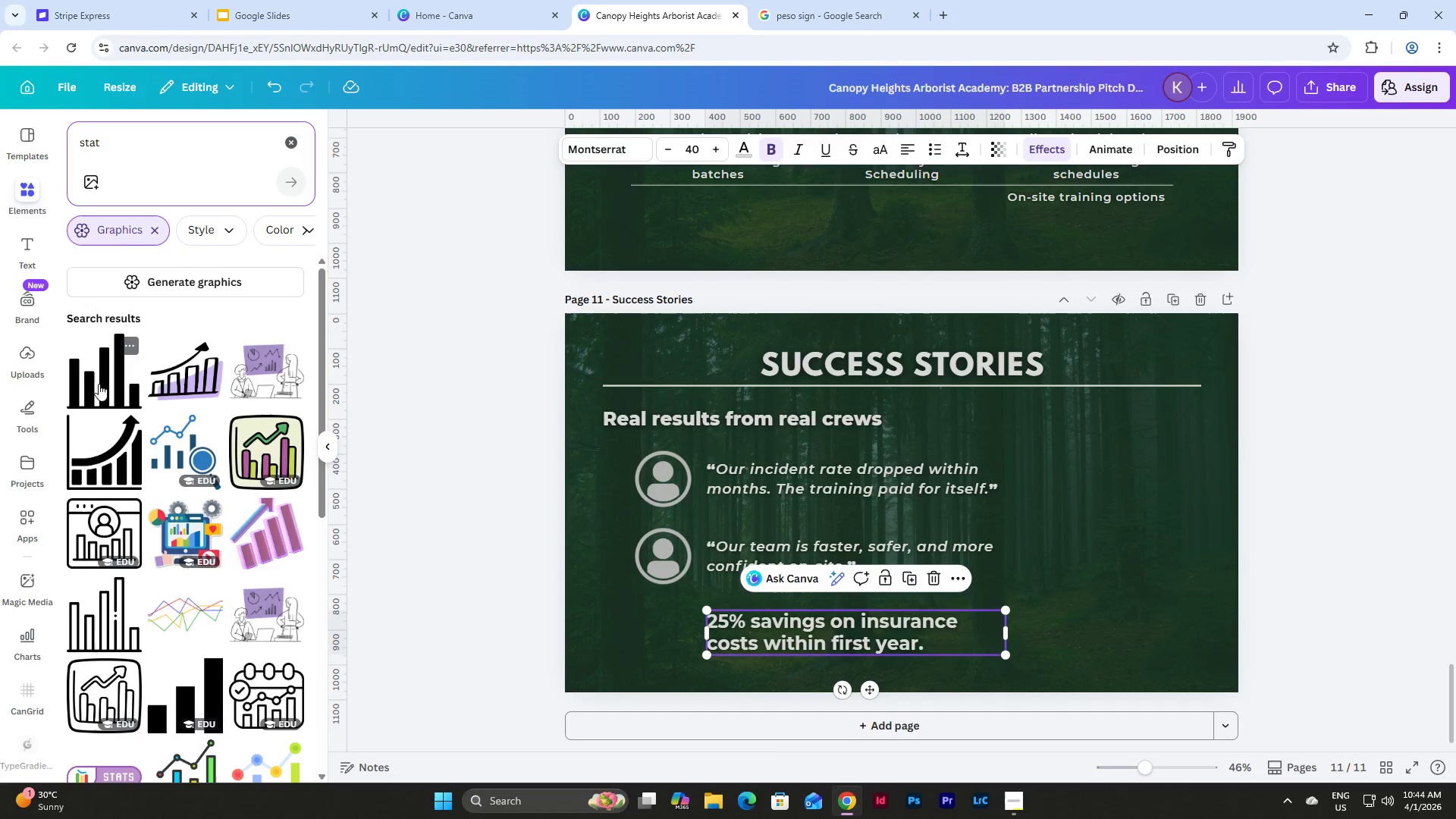 
left_click_drag(start_coordinate=[946, 512], to_coordinate=[660, 588])
 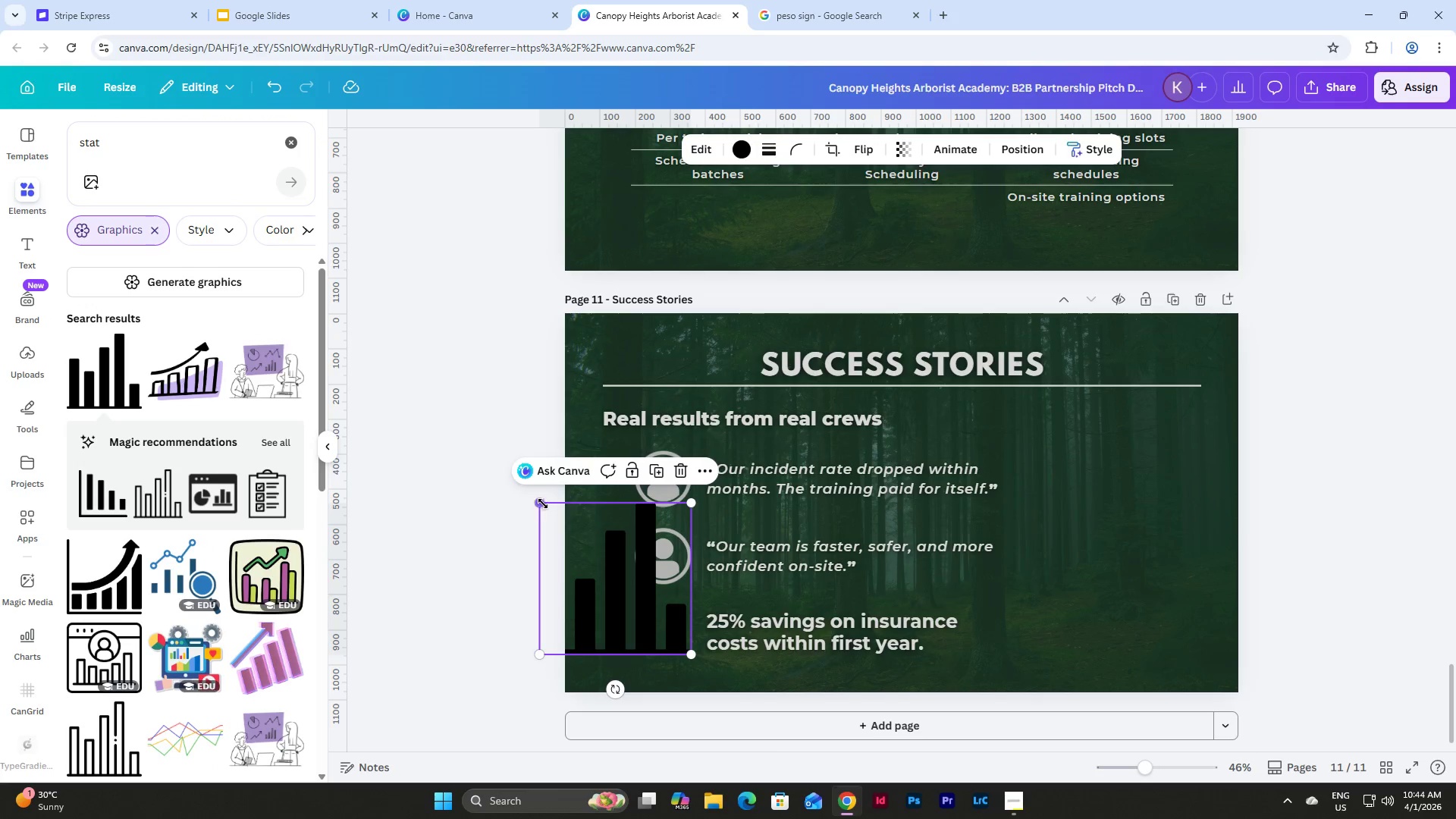 
left_click_drag(start_coordinate=[538, 502], to_coordinate=[657, 580])
 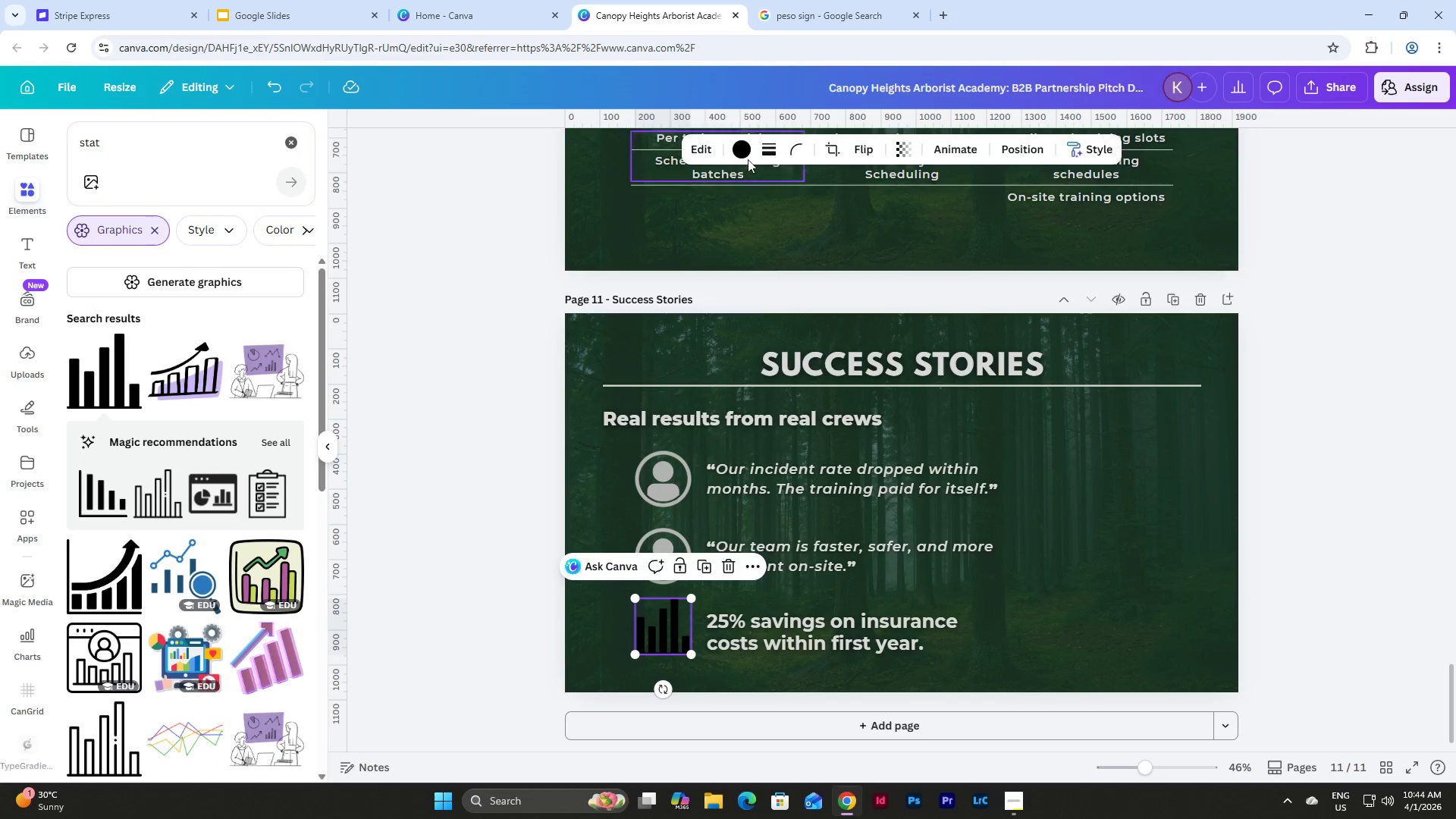 
left_click([746, 145])
 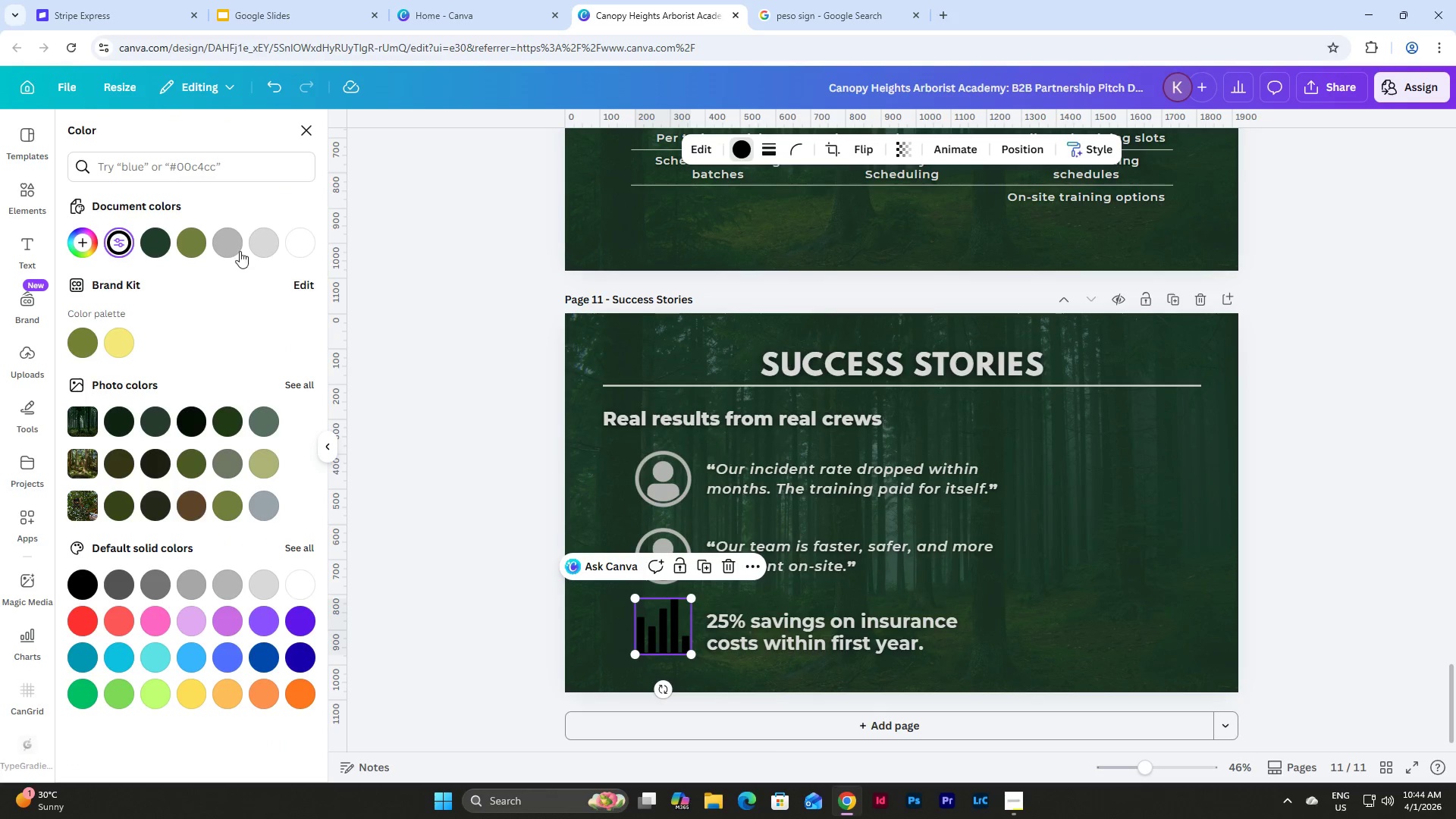 
left_click([230, 247])
 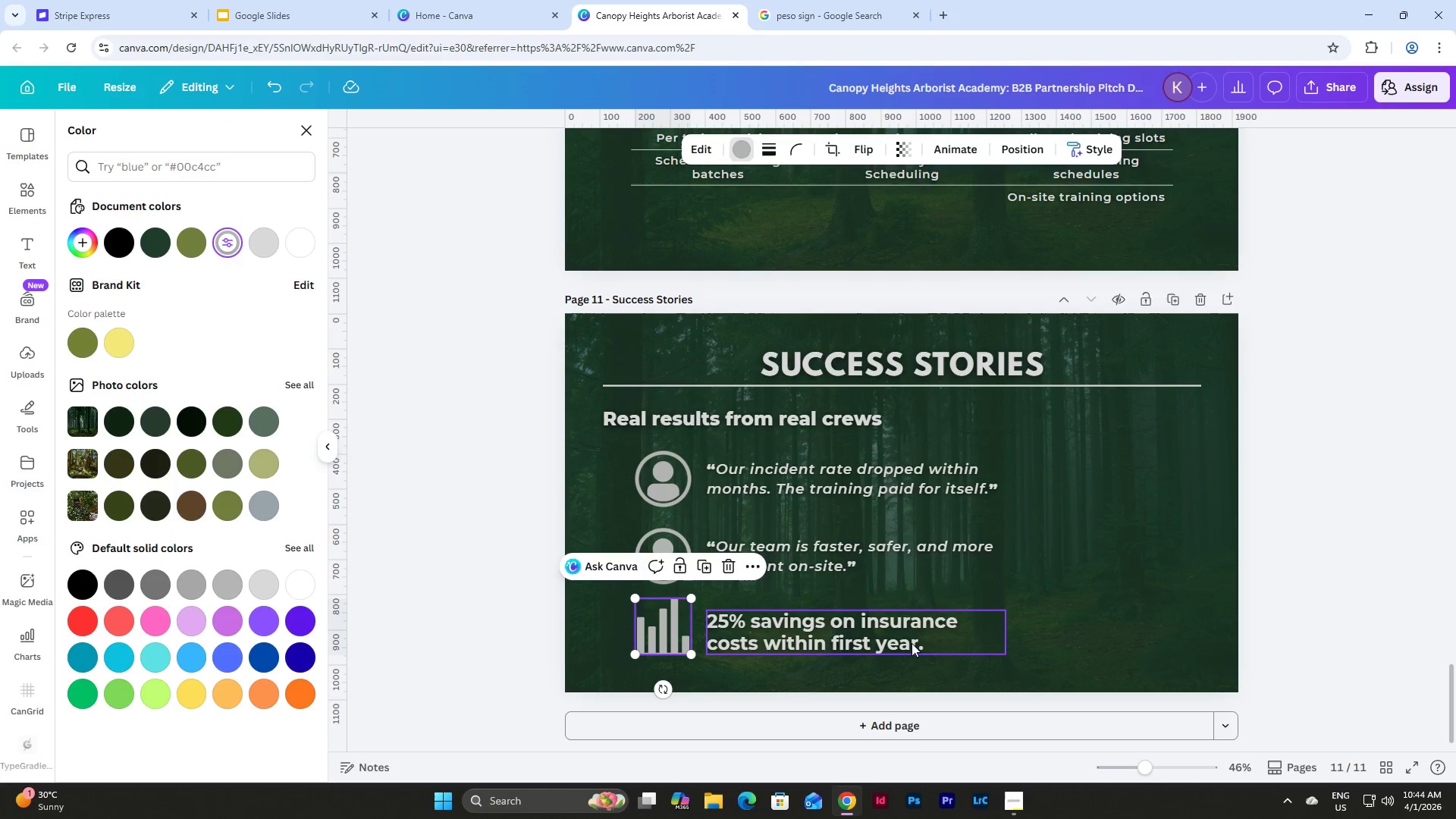 
left_click([1062, 628])
 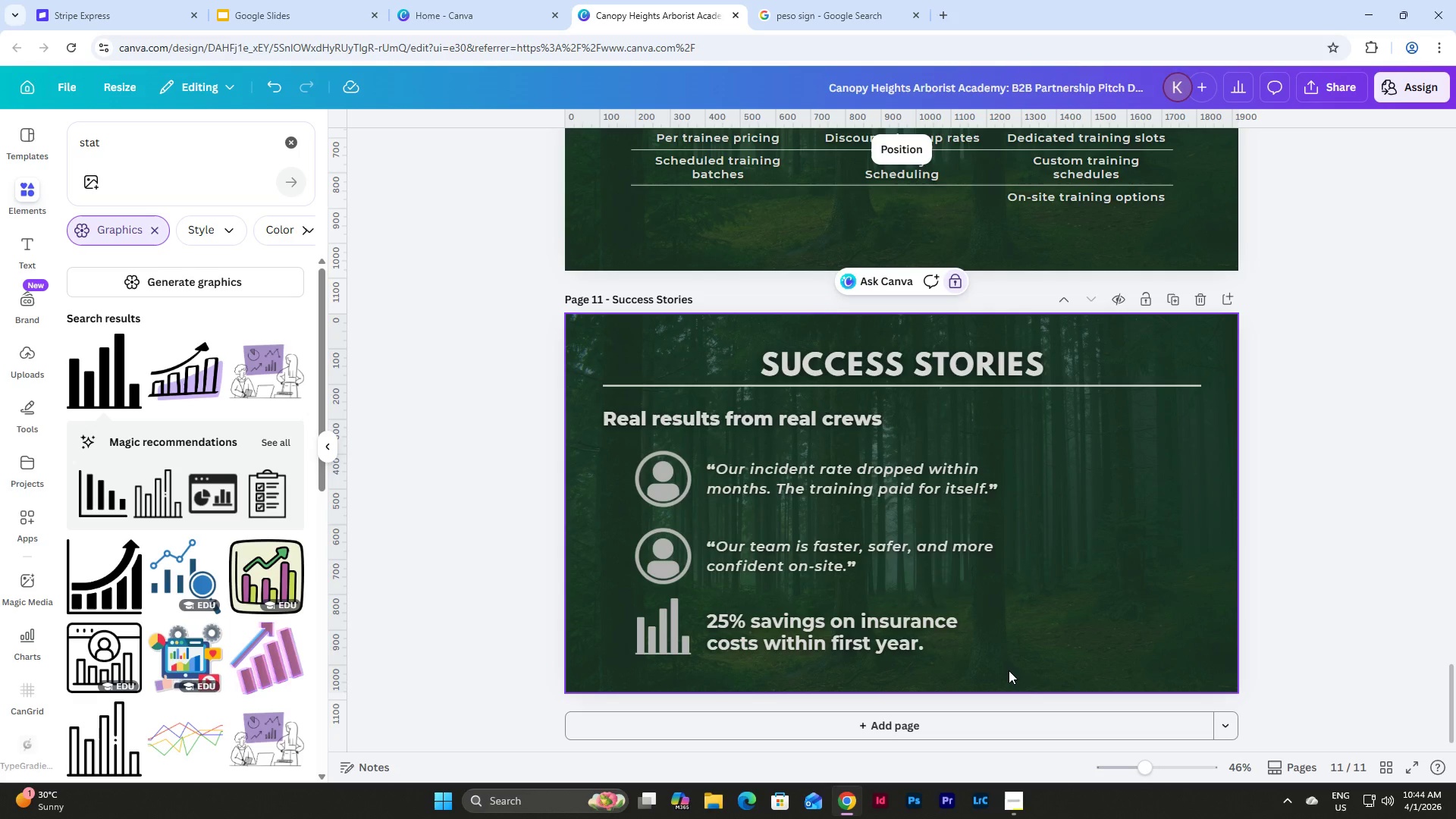 
left_click_drag(start_coordinate=[1009, 670], to_coordinate=[712, 647])
 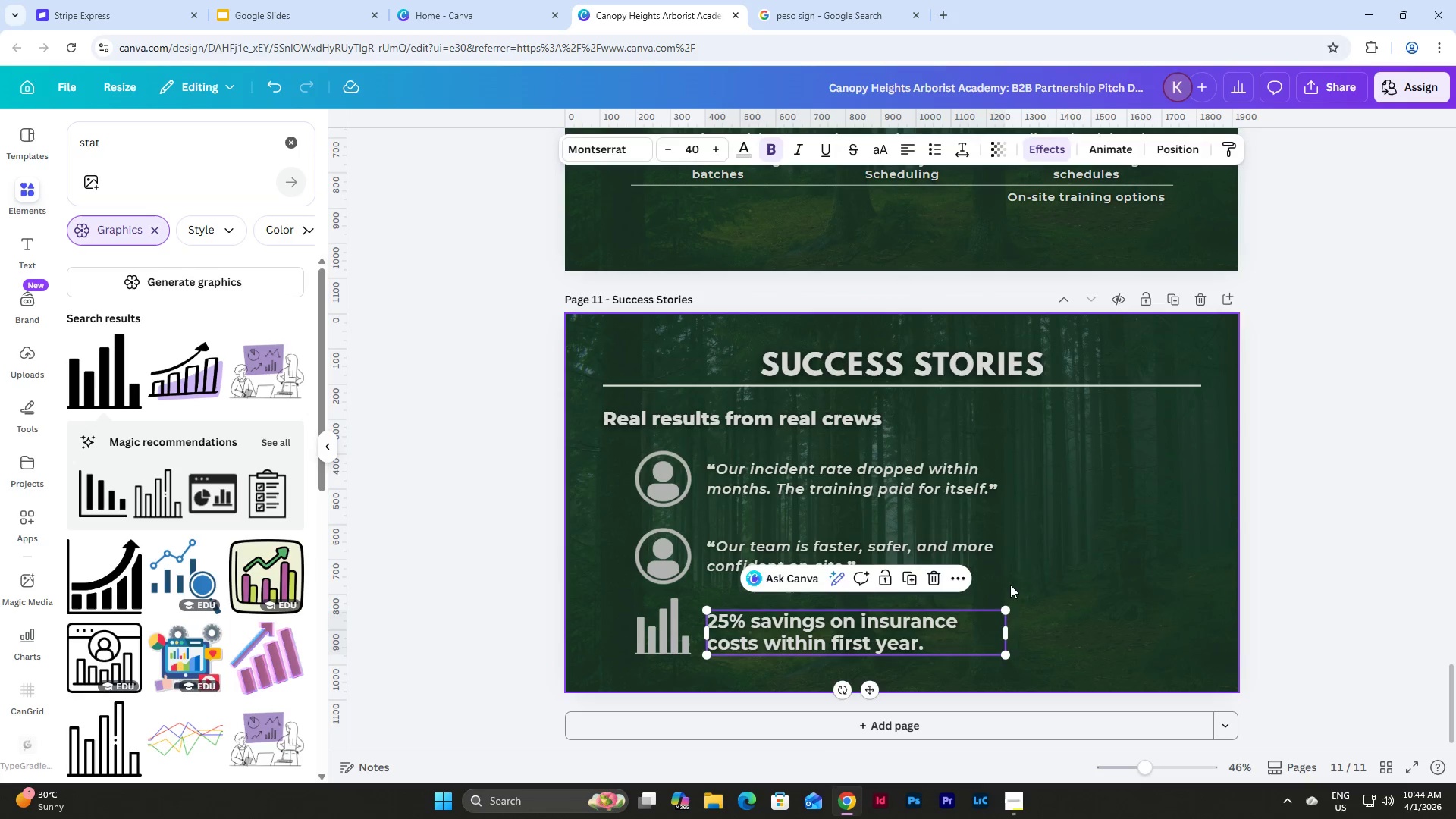 
left_click([1059, 582])
 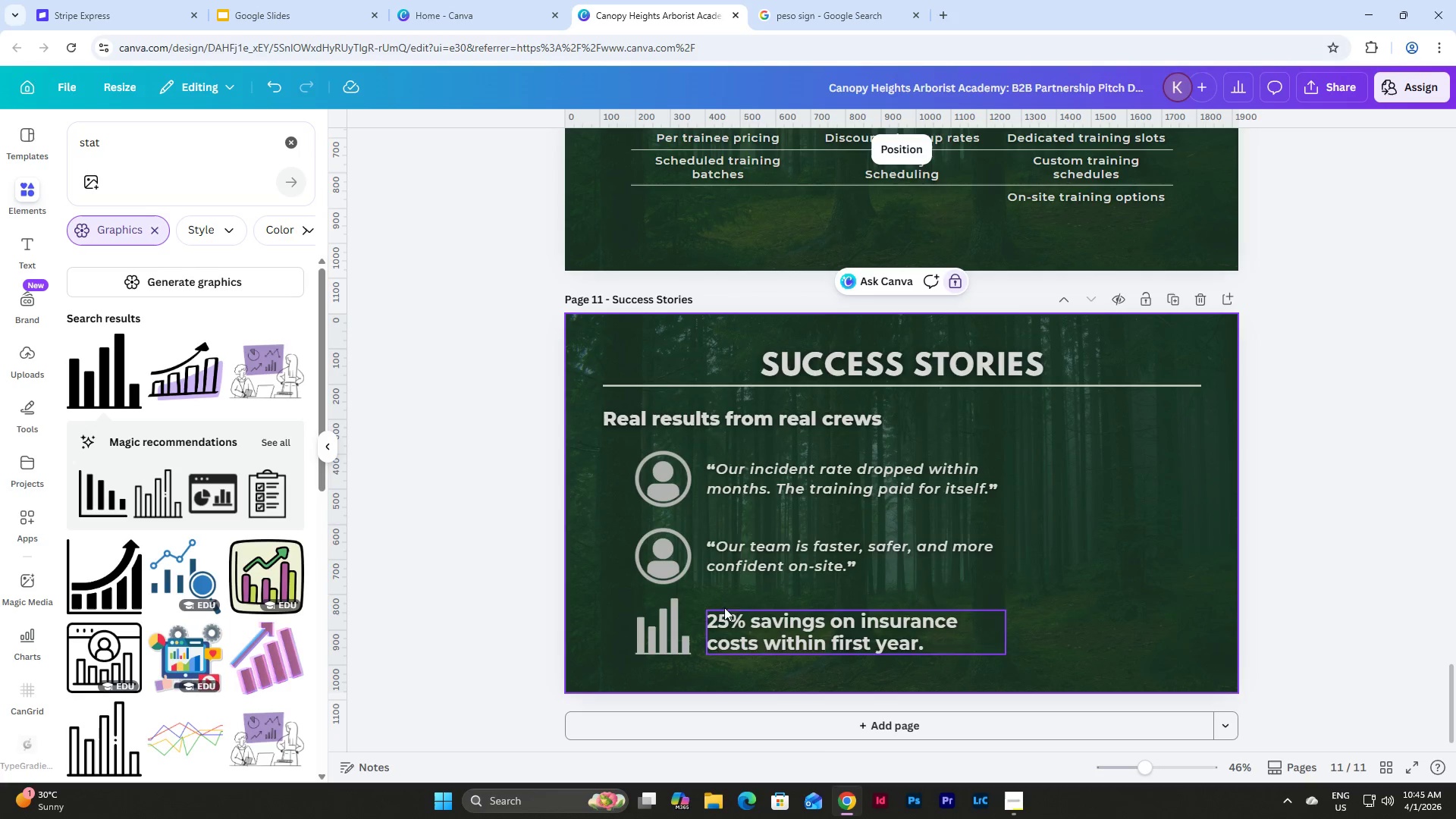 
left_click_drag(start_coordinate=[662, 554], to_coordinate=[664, 547])
 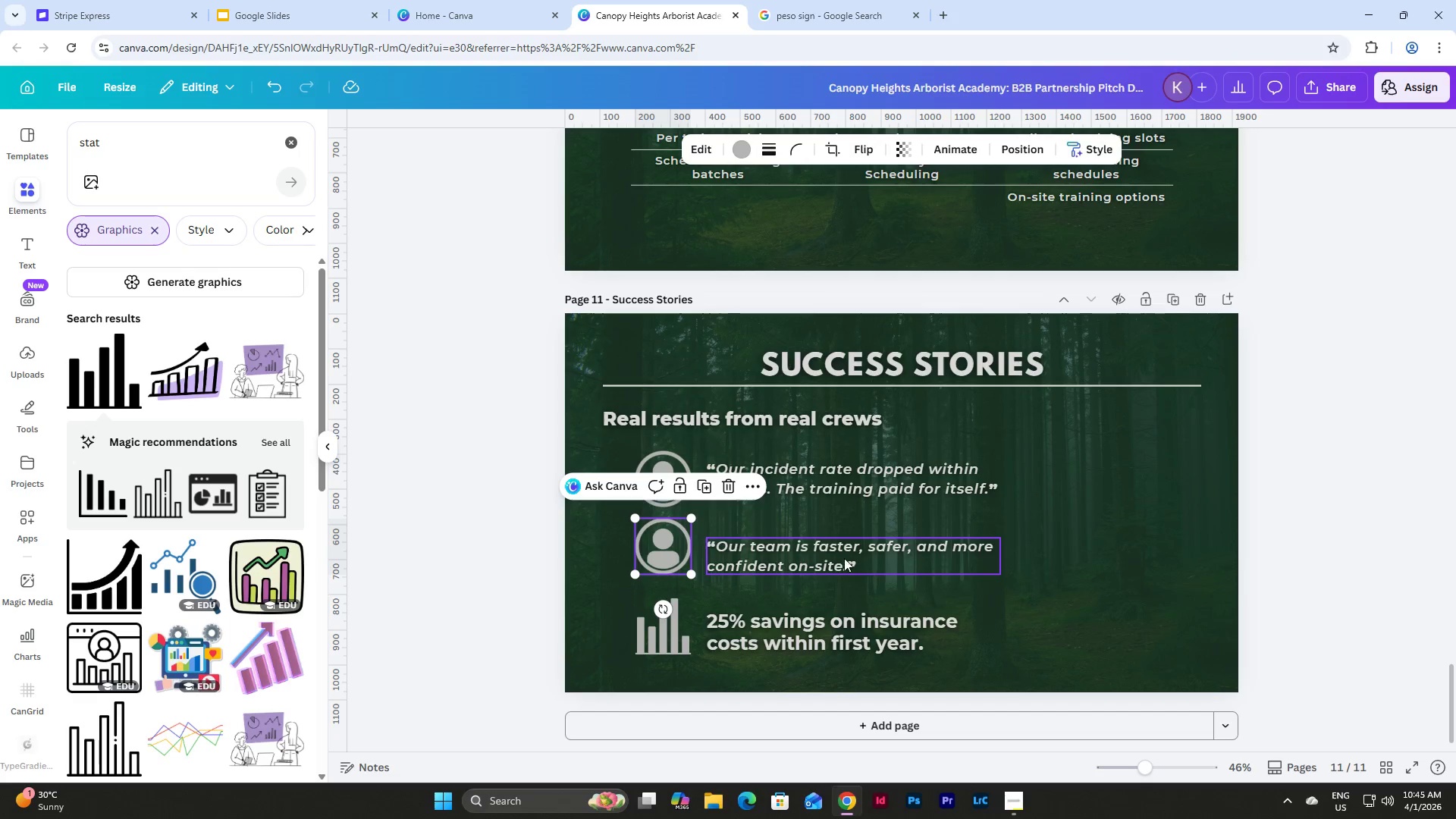 
left_click_drag(start_coordinate=[830, 551], to_coordinate=[827, 540])
 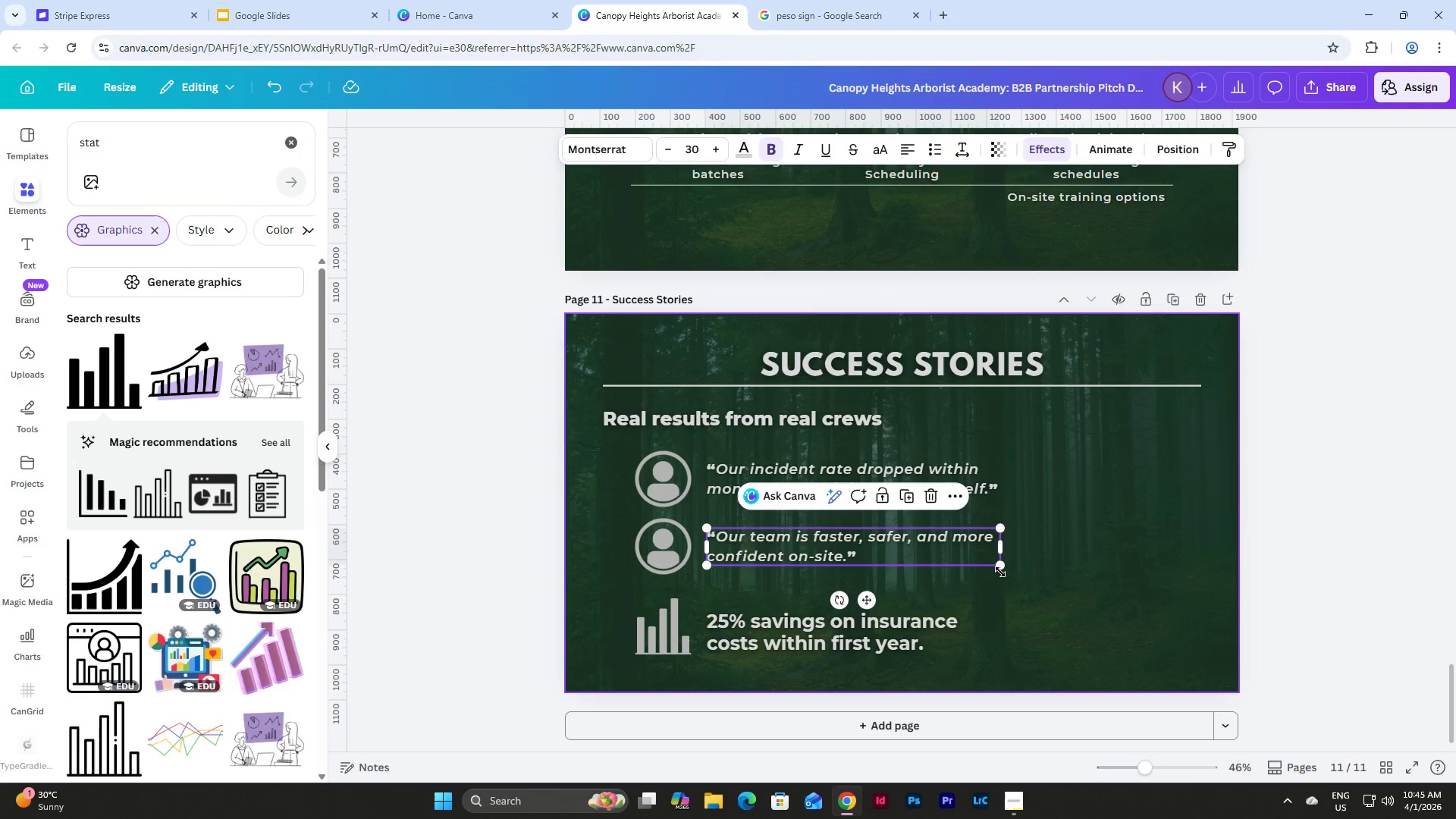 
left_click([1000, 572])
 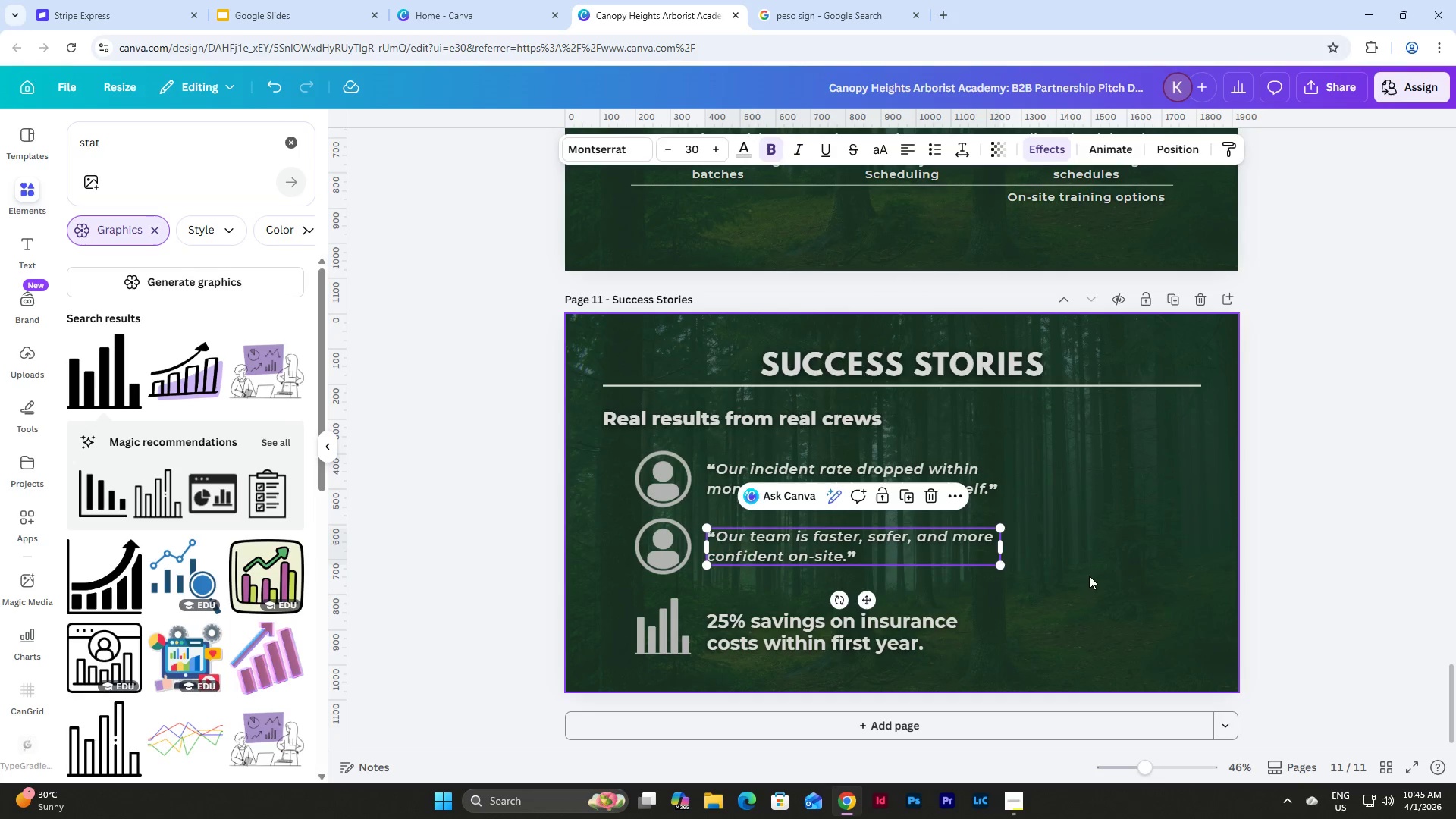 
left_click([1087, 576])
 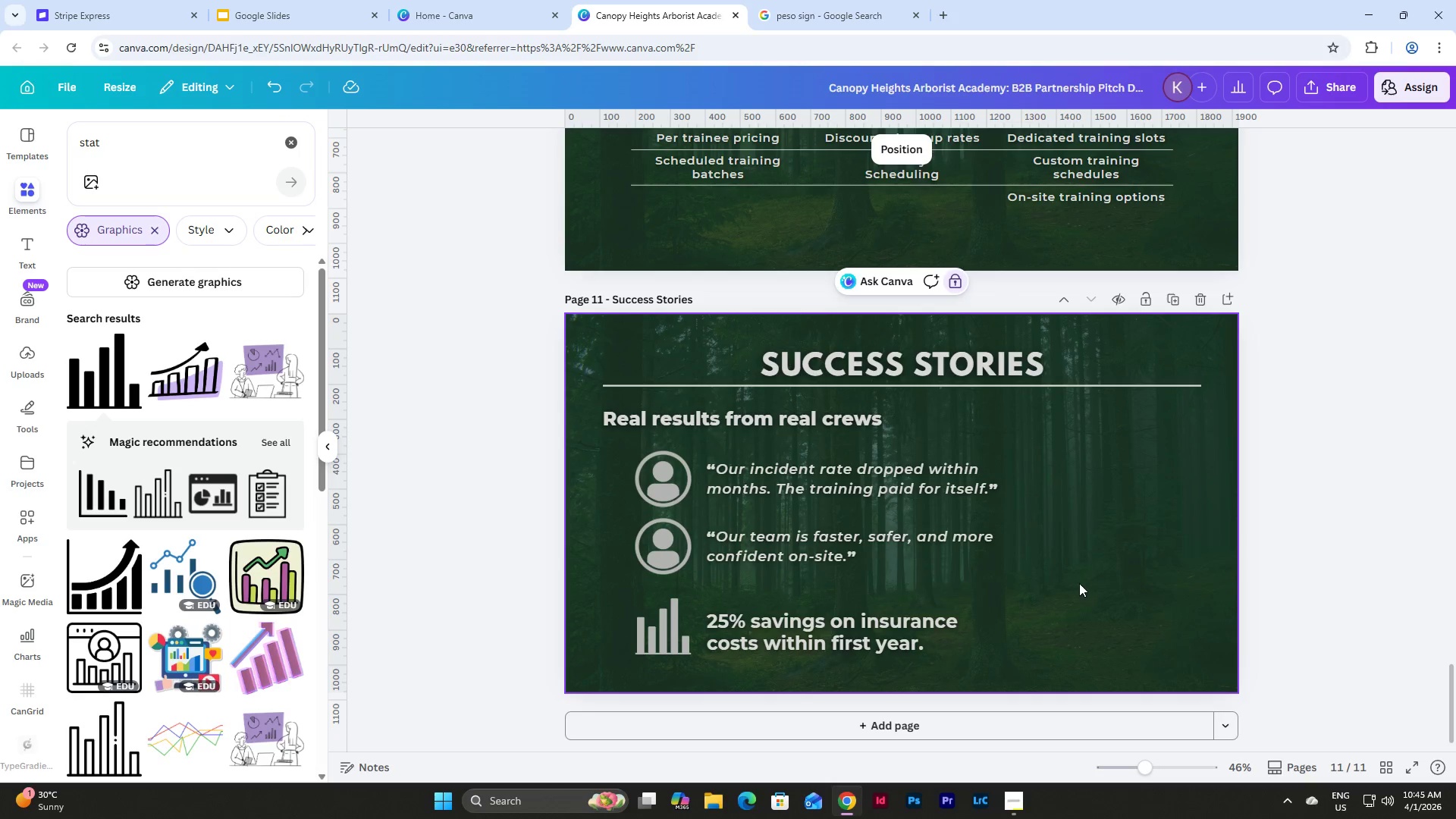 
left_click_drag(start_coordinate=[1071, 582], to_coordinate=[626, 469])
 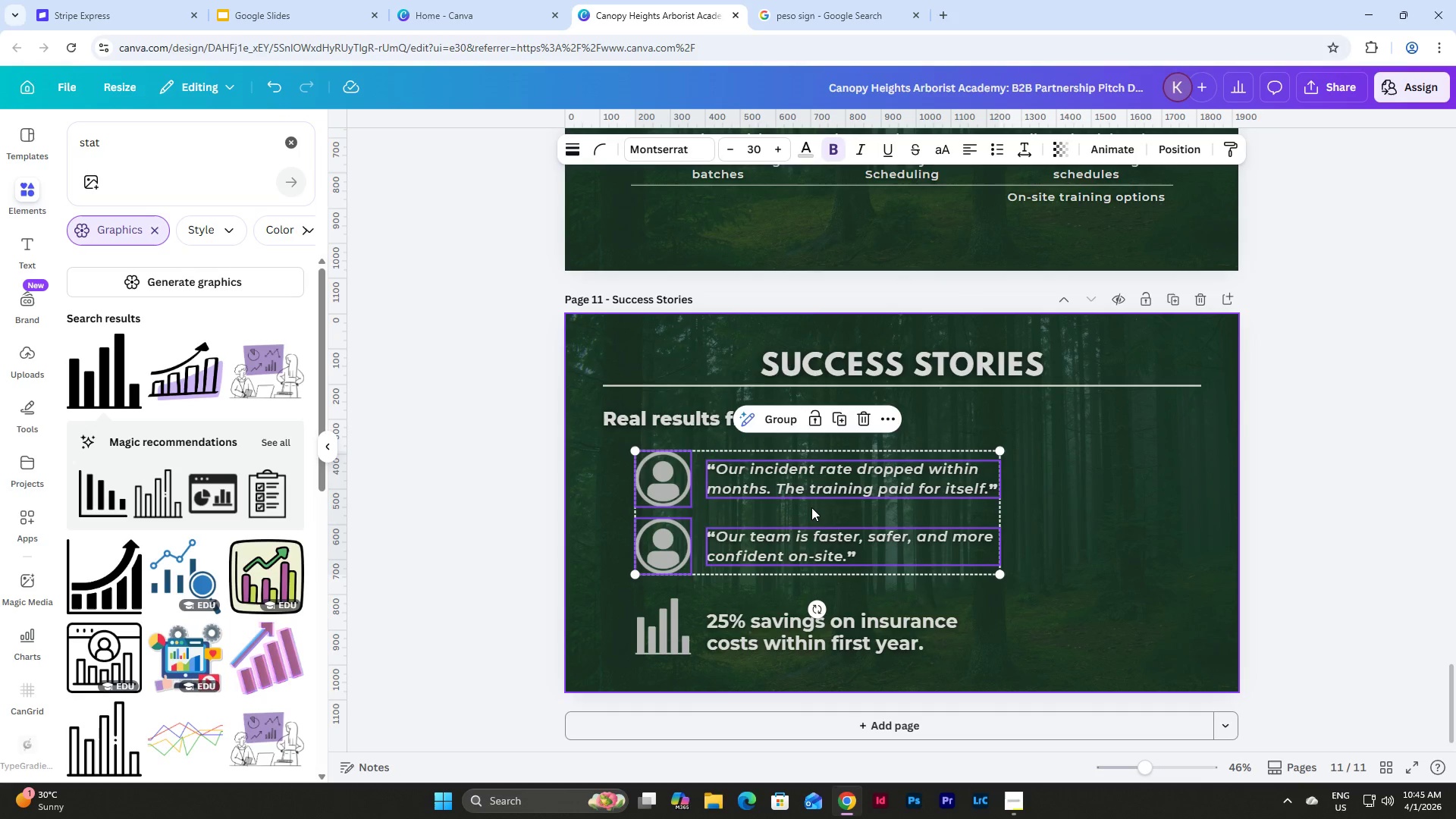 
left_click_drag(start_coordinate=[811, 507], to_coordinate=[811, 501])
 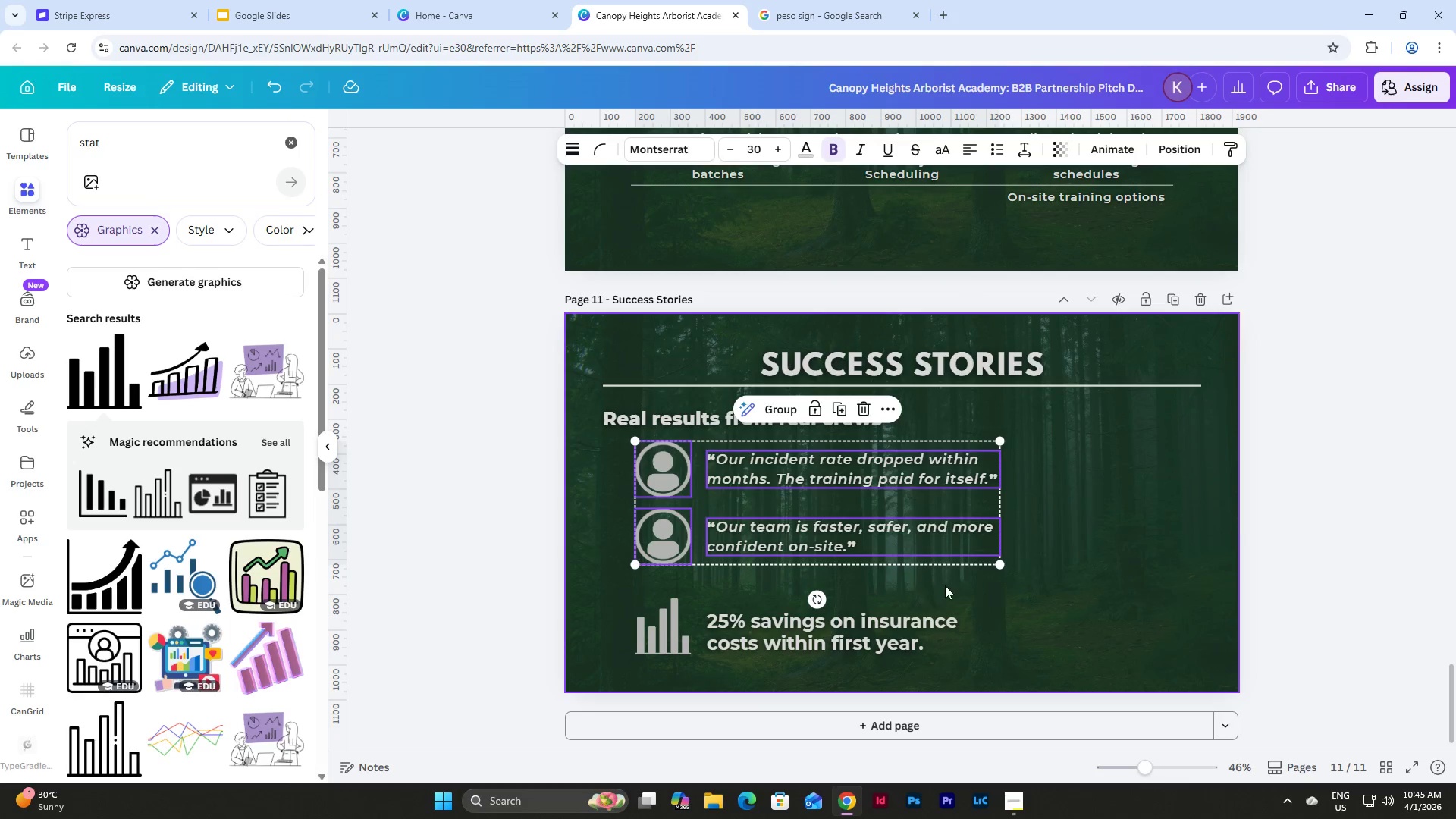 
left_click([946, 585])
 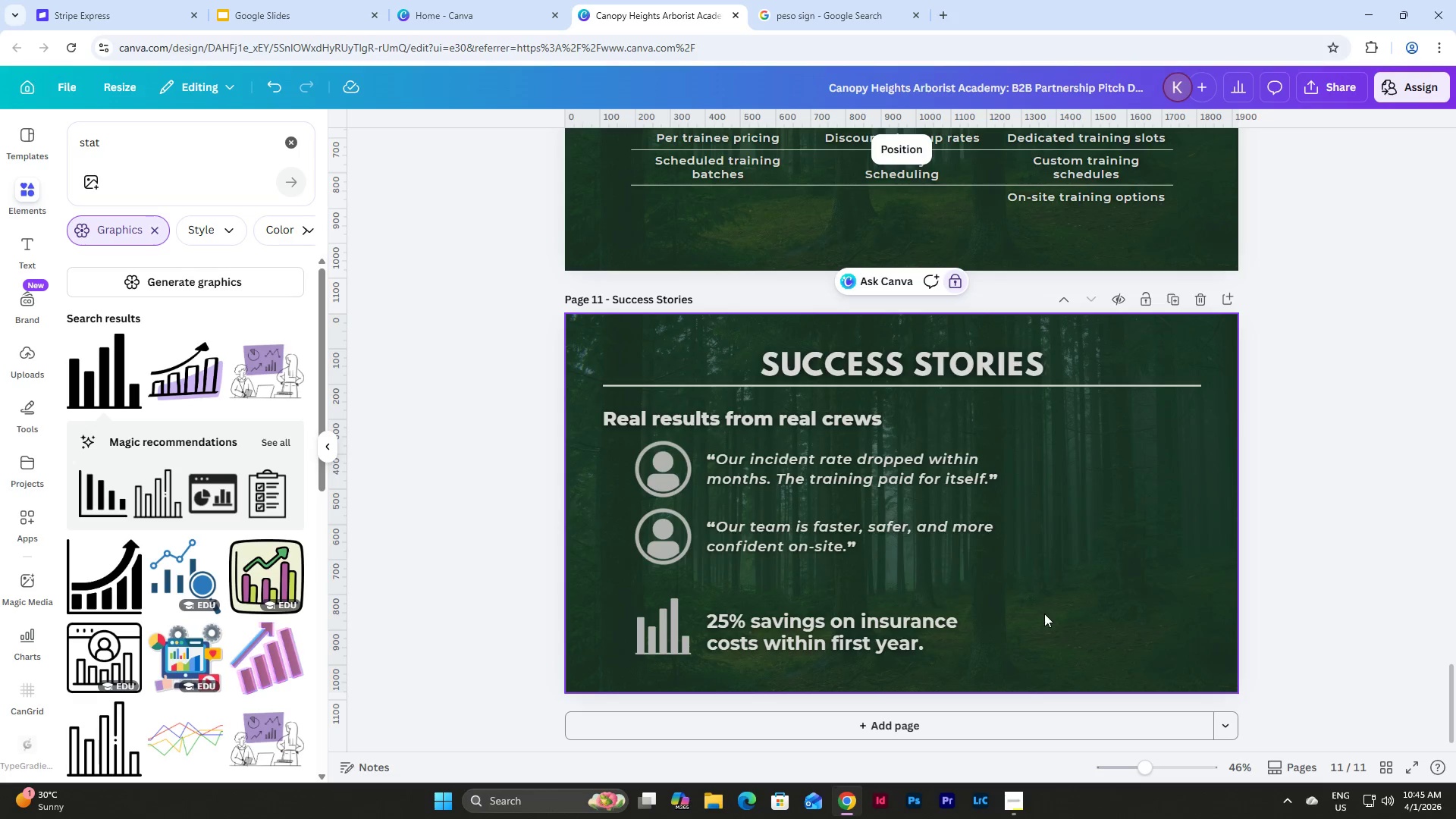 
scroll: coordinate [1049, 613], scroll_direction: none, amount: 0.0
 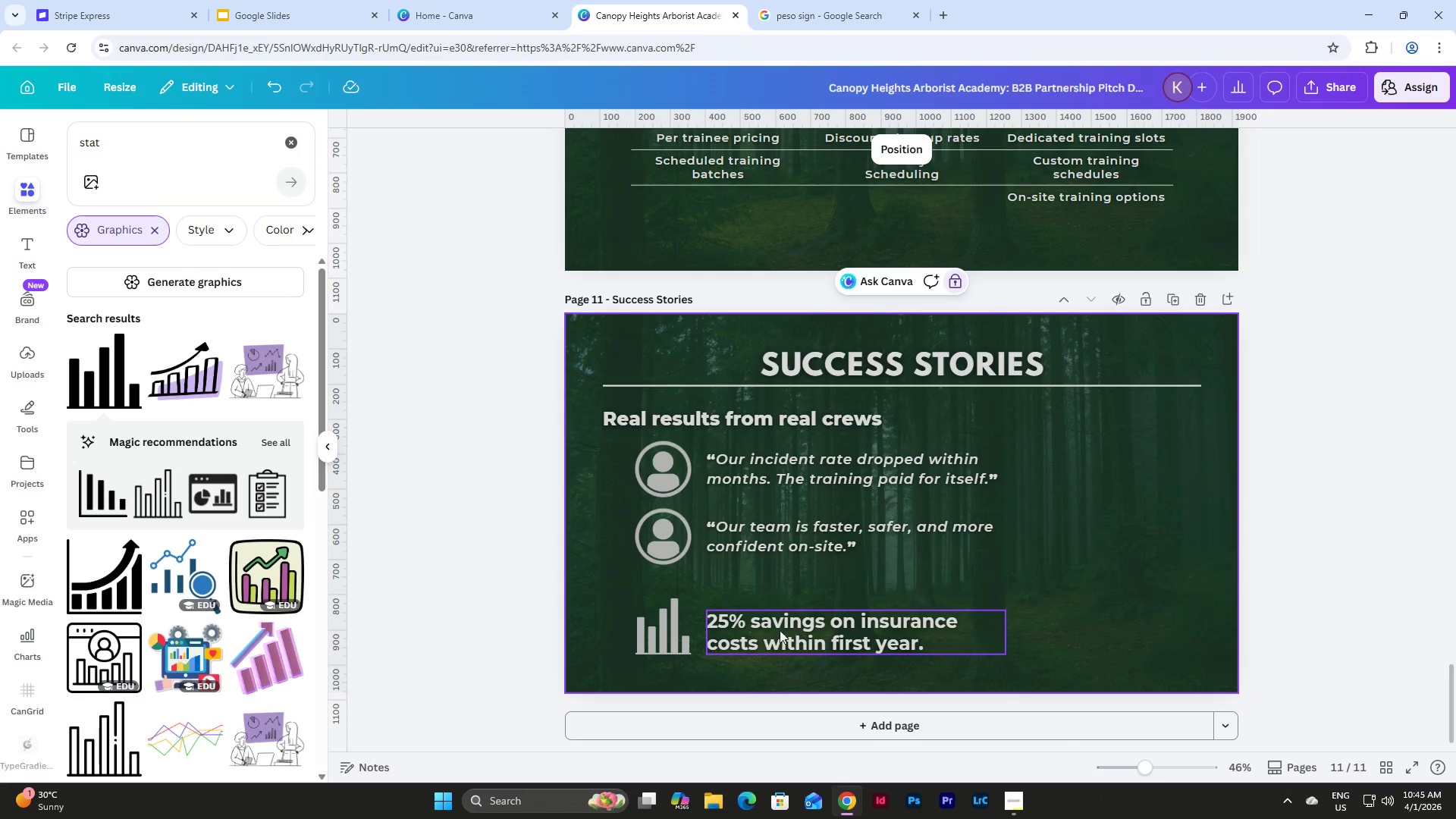 
scroll: coordinate [1009, 557], scroll_direction: up, amount: 1.0
 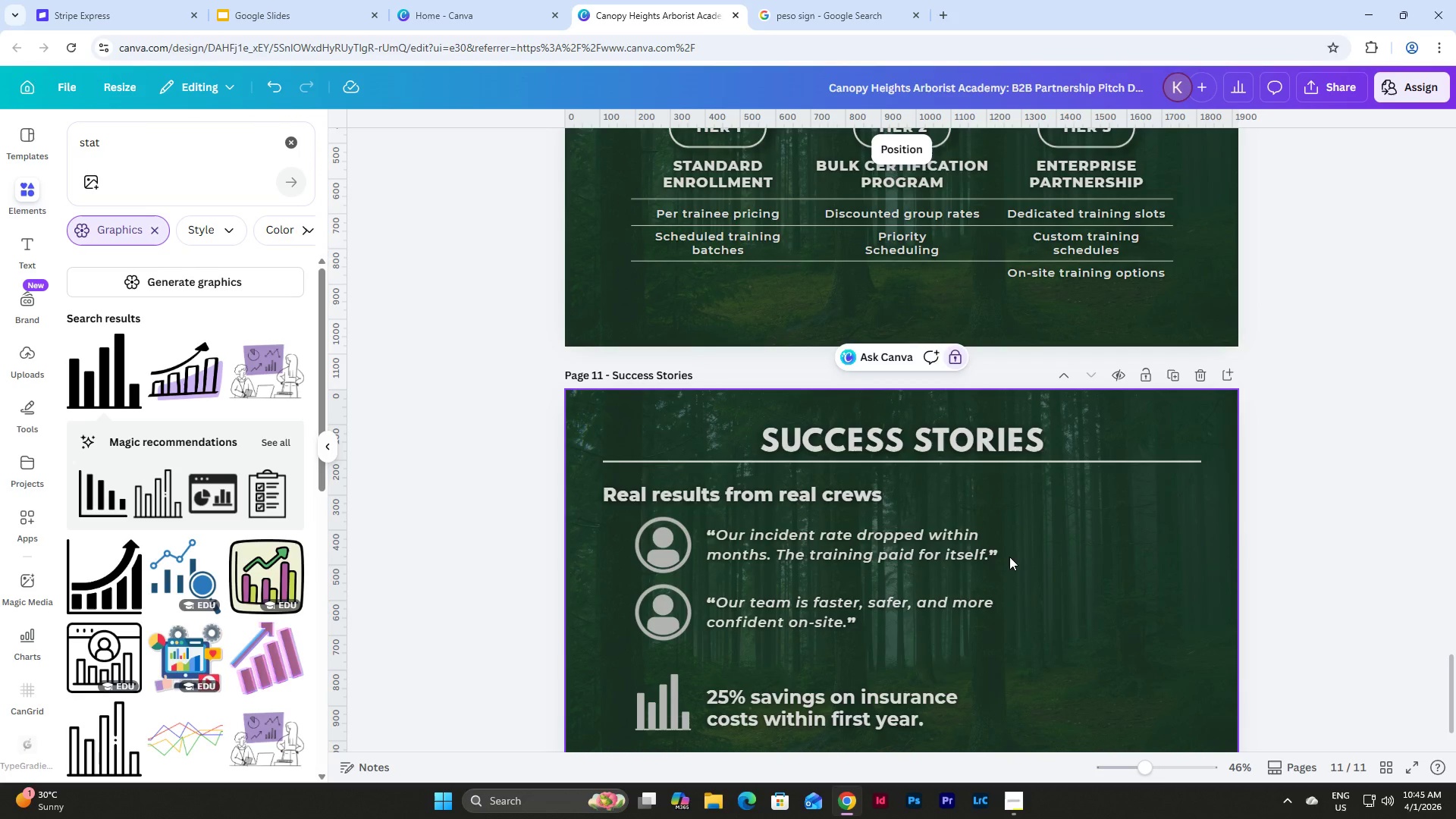 
scroll: coordinate [1009, 557], scroll_direction: down, amount: 2.0
 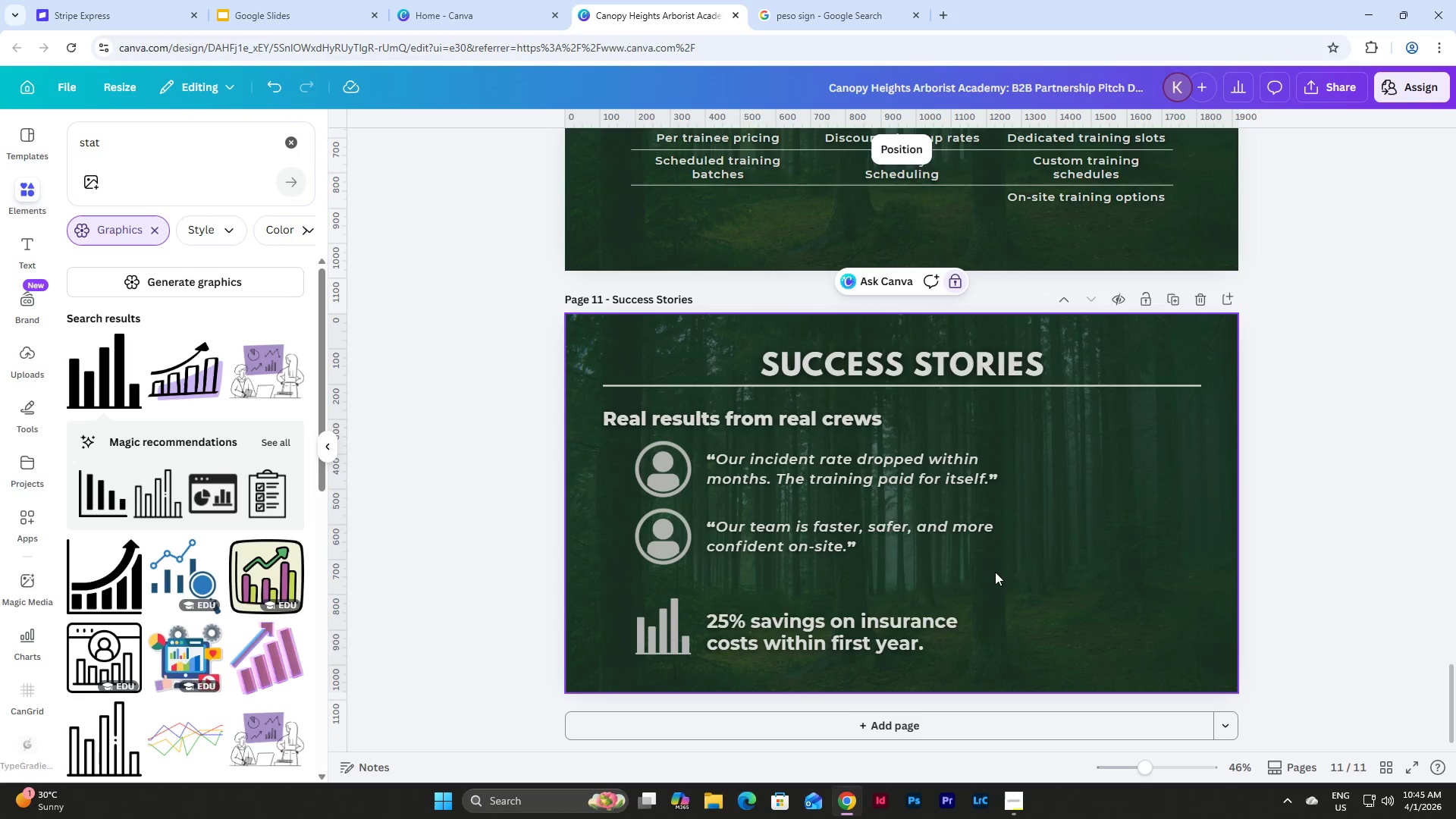 
scroll: coordinate [822, 484], scroll_direction: up, amount: 8.0
 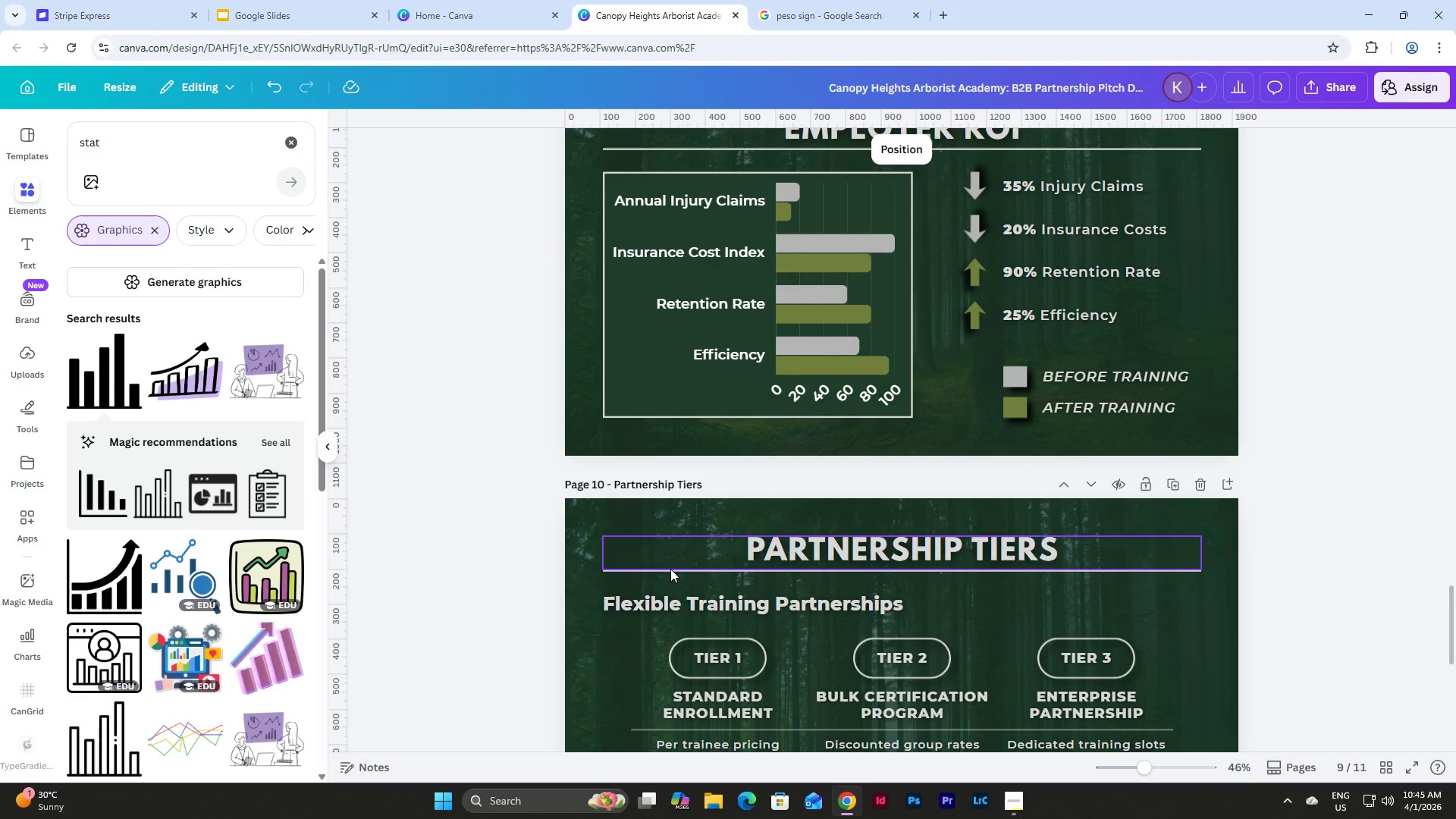 
left_click([670, 570])
 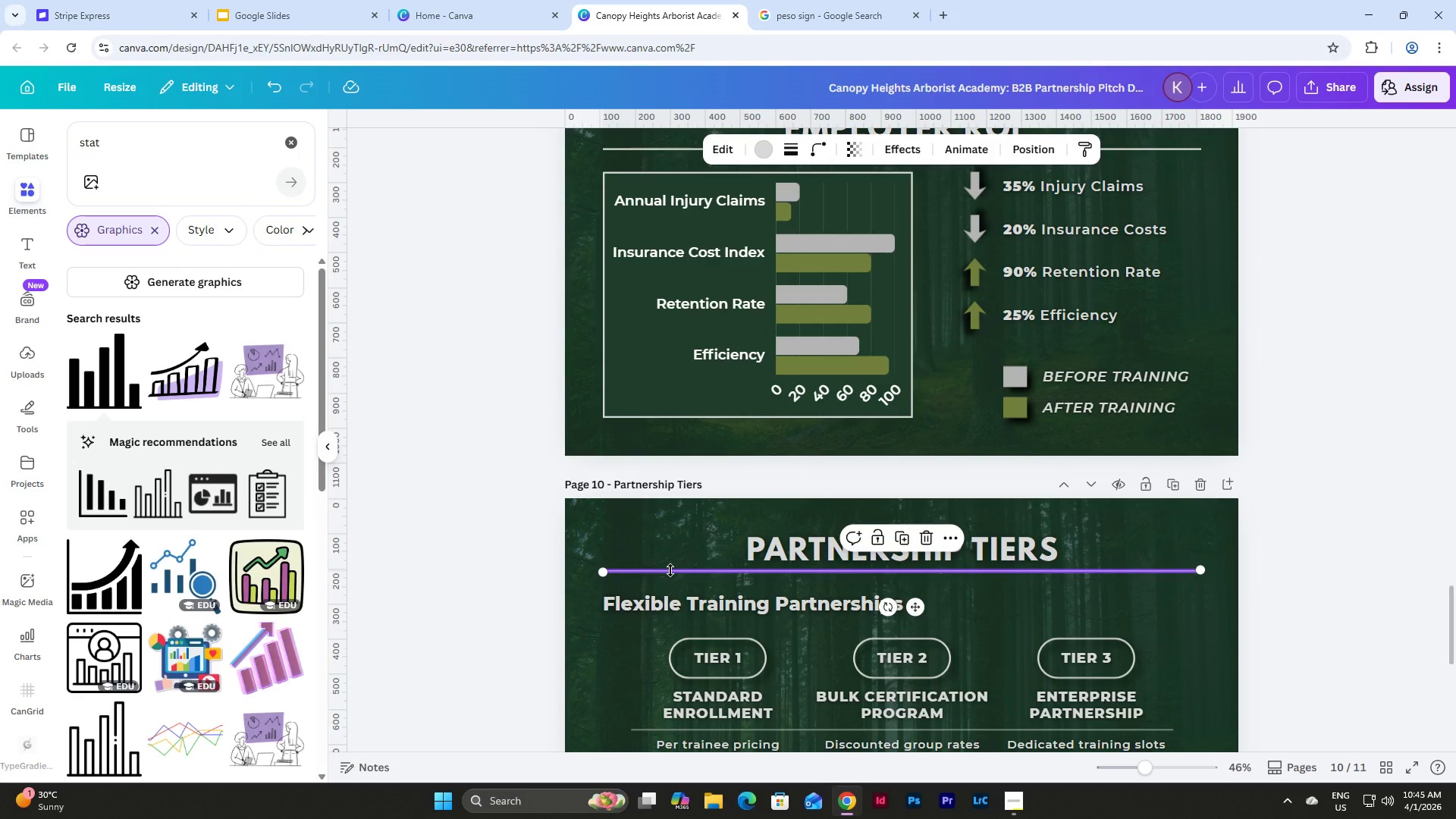 
key(Control+C)
 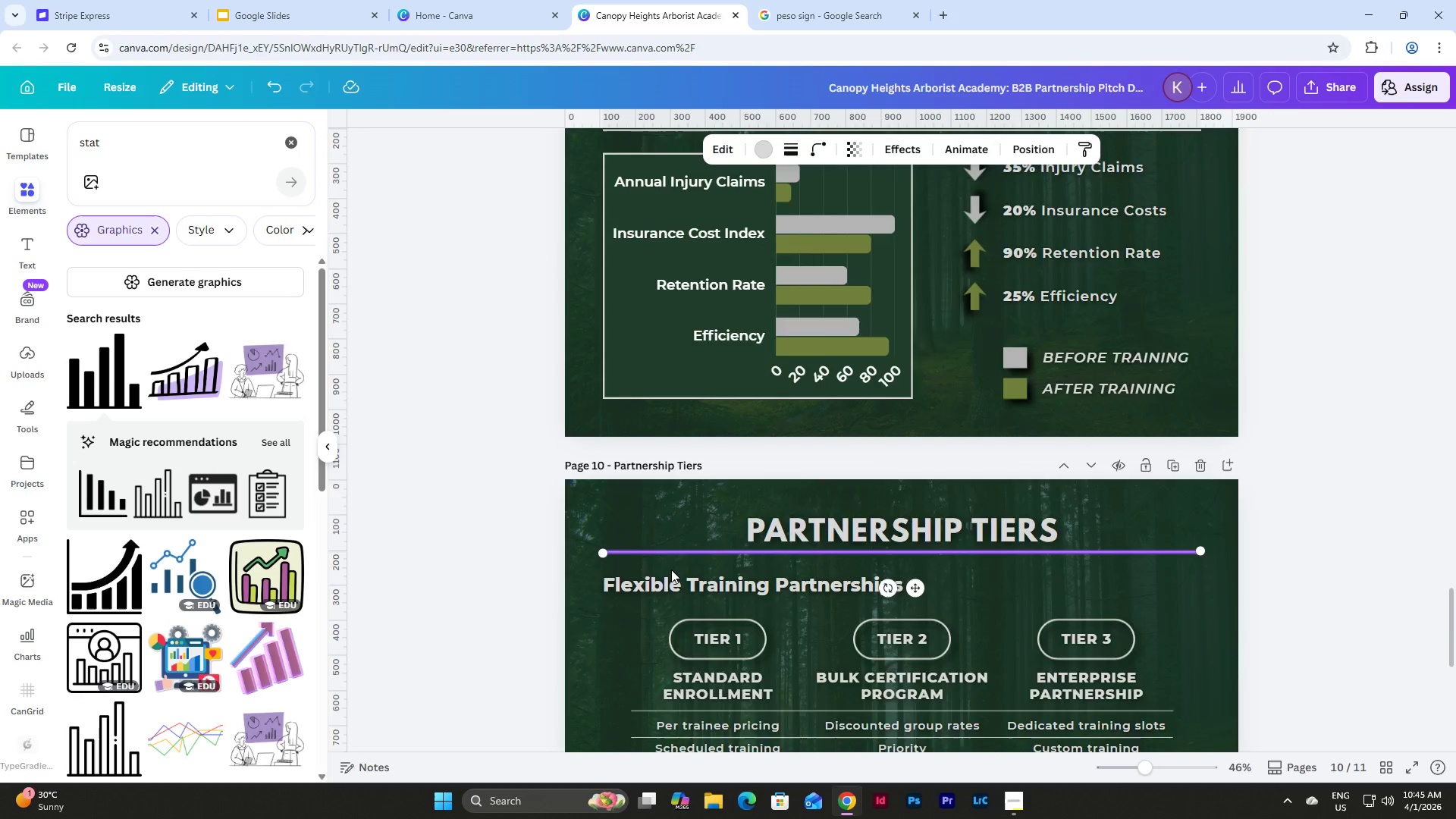 
left_click([923, 593])
 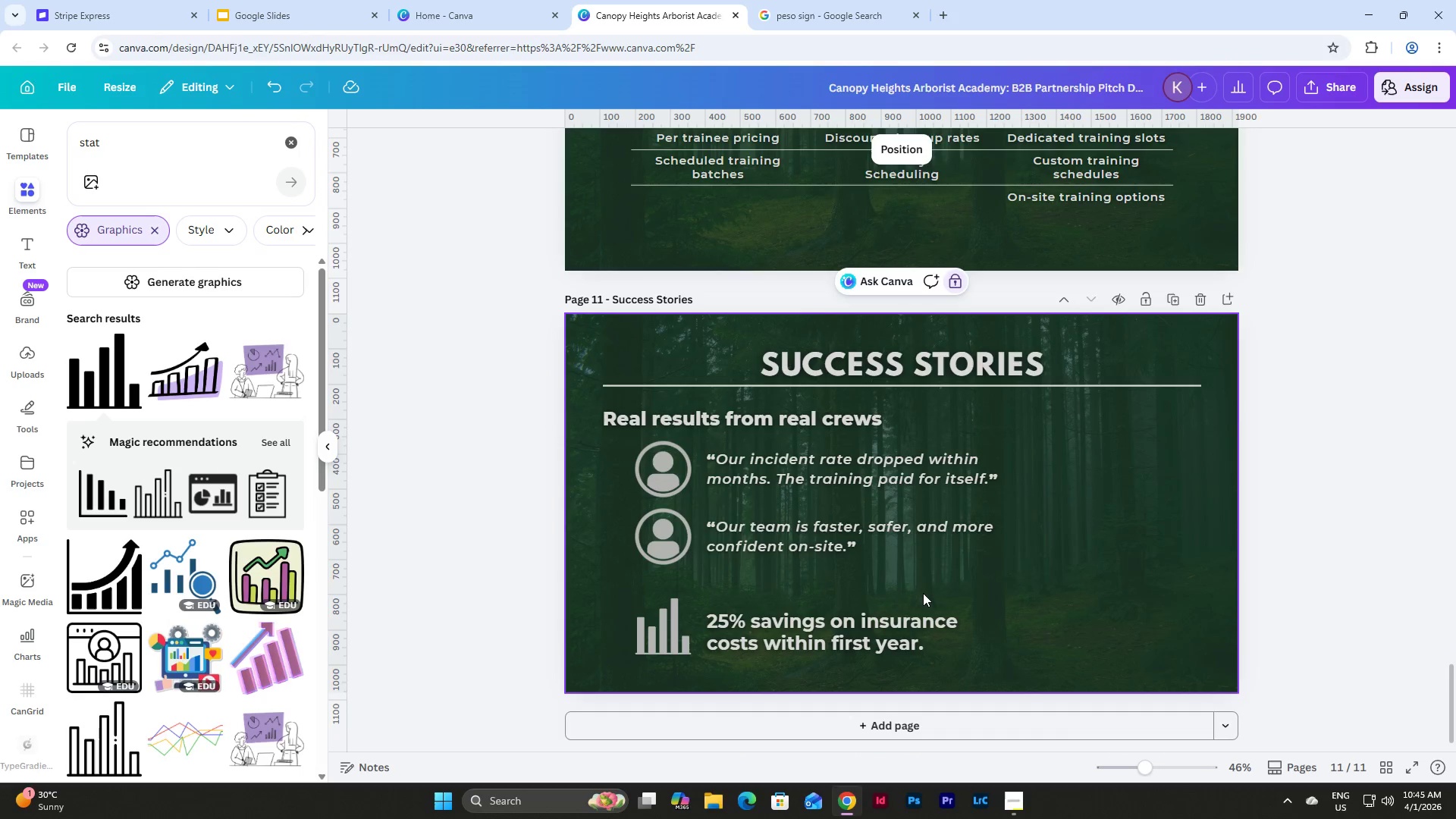 
scroll: coordinate [704, 557], scroll_direction: down, amount: 12.0
 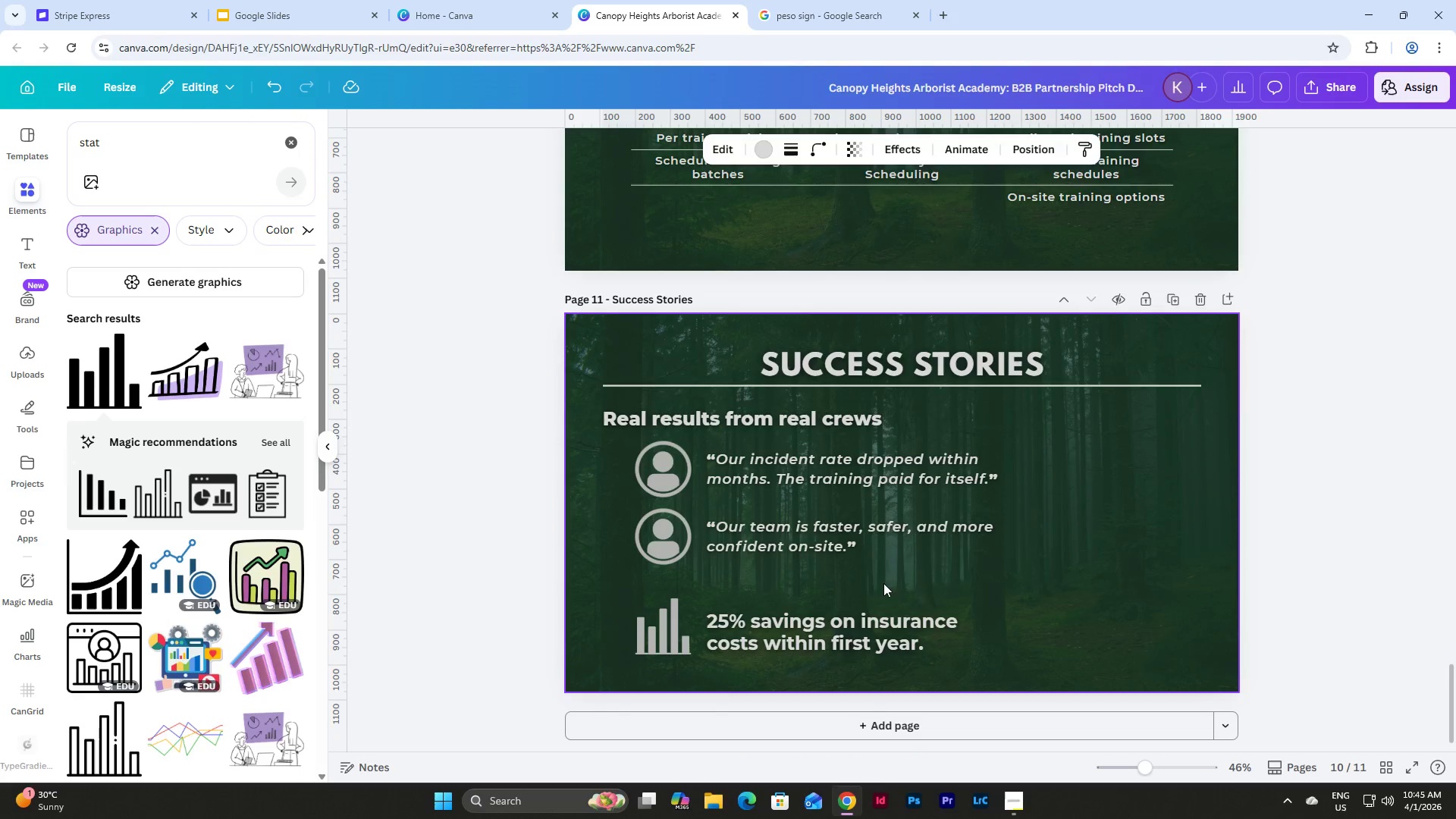 
key(Control+V)
 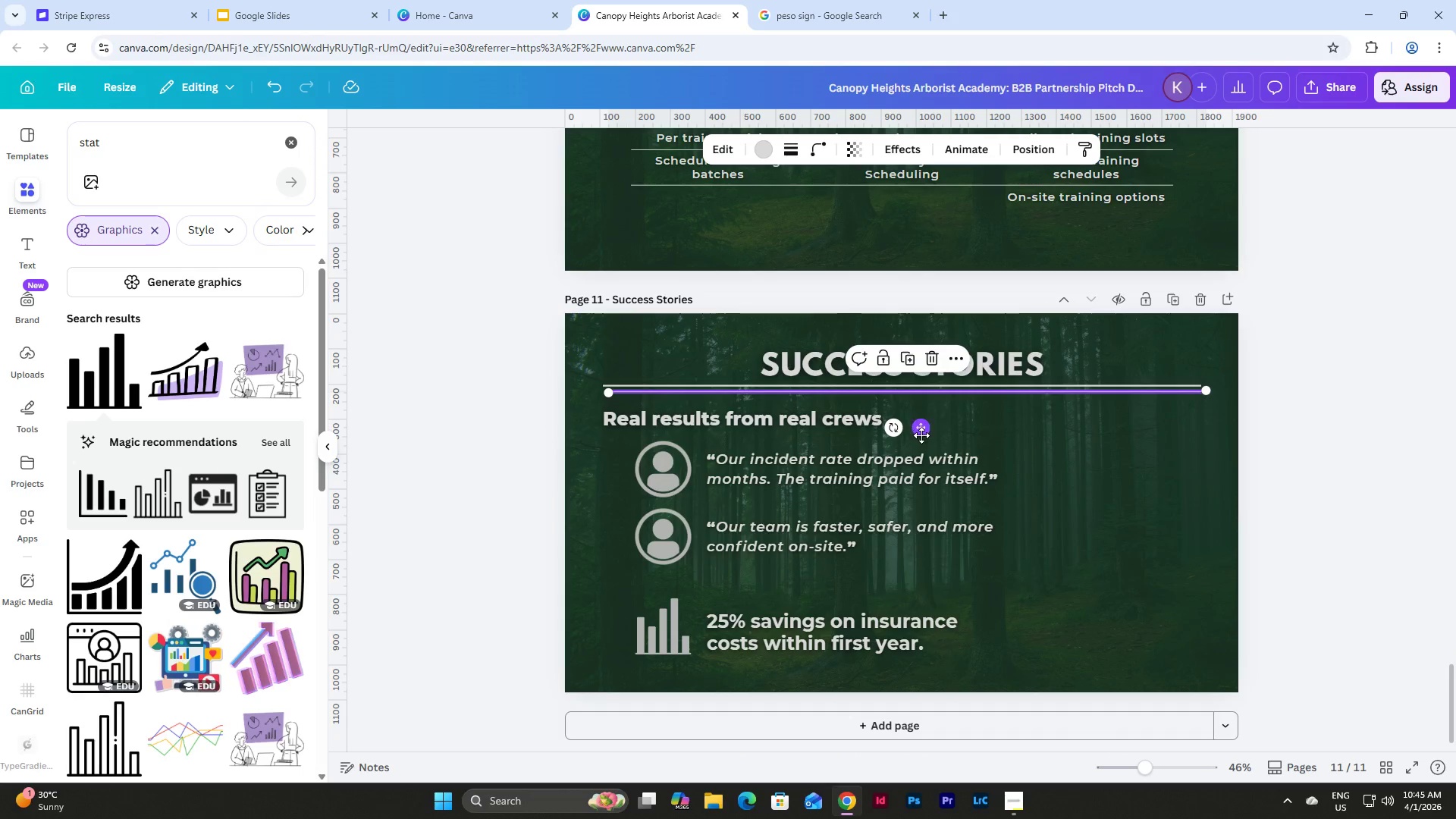 
left_click_drag(start_coordinate=[921, 435], to_coordinate=[917, 623])
 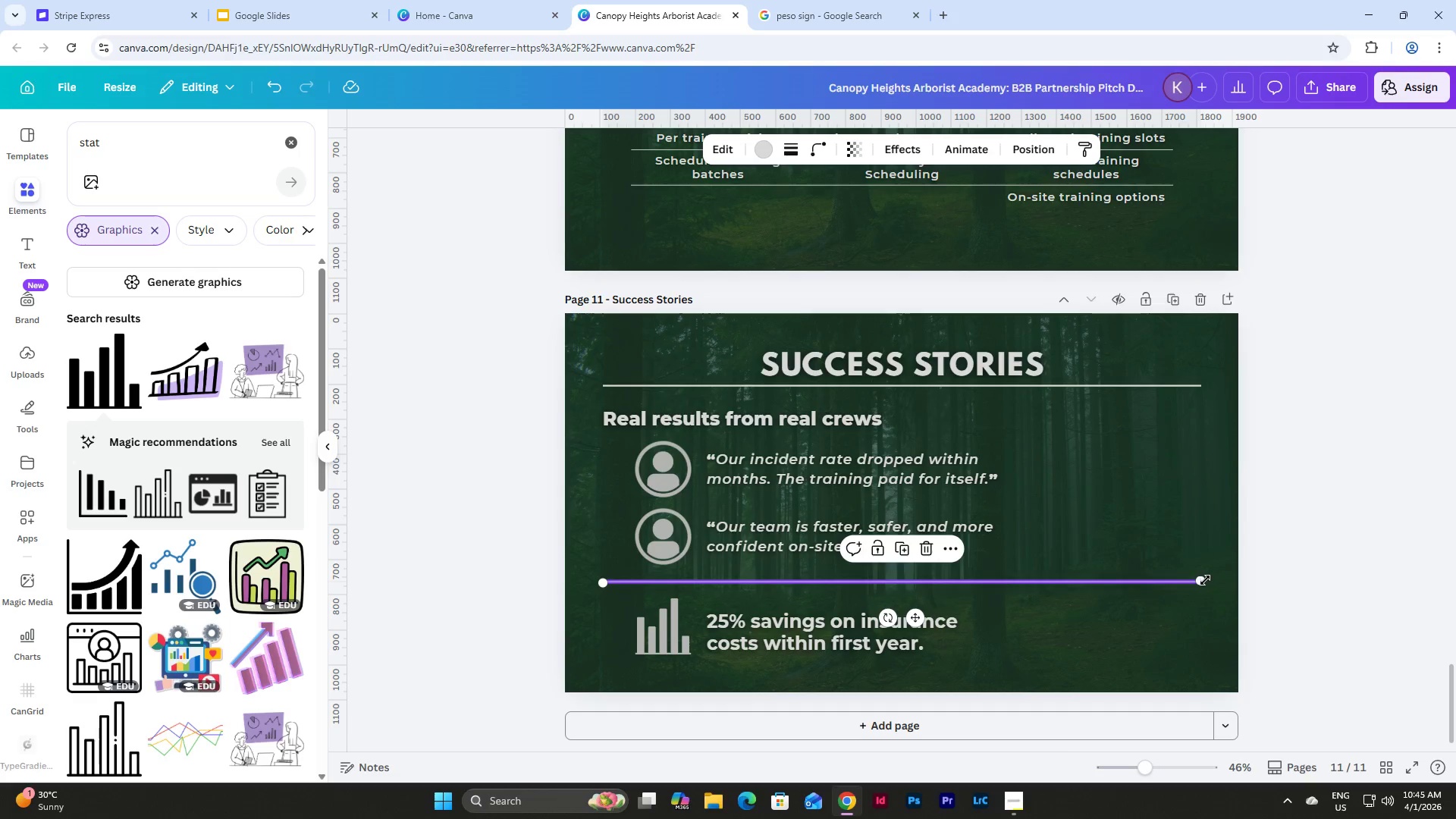 
left_click_drag(start_coordinate=[1203, 580], to_coordinate=[1004, 593])
 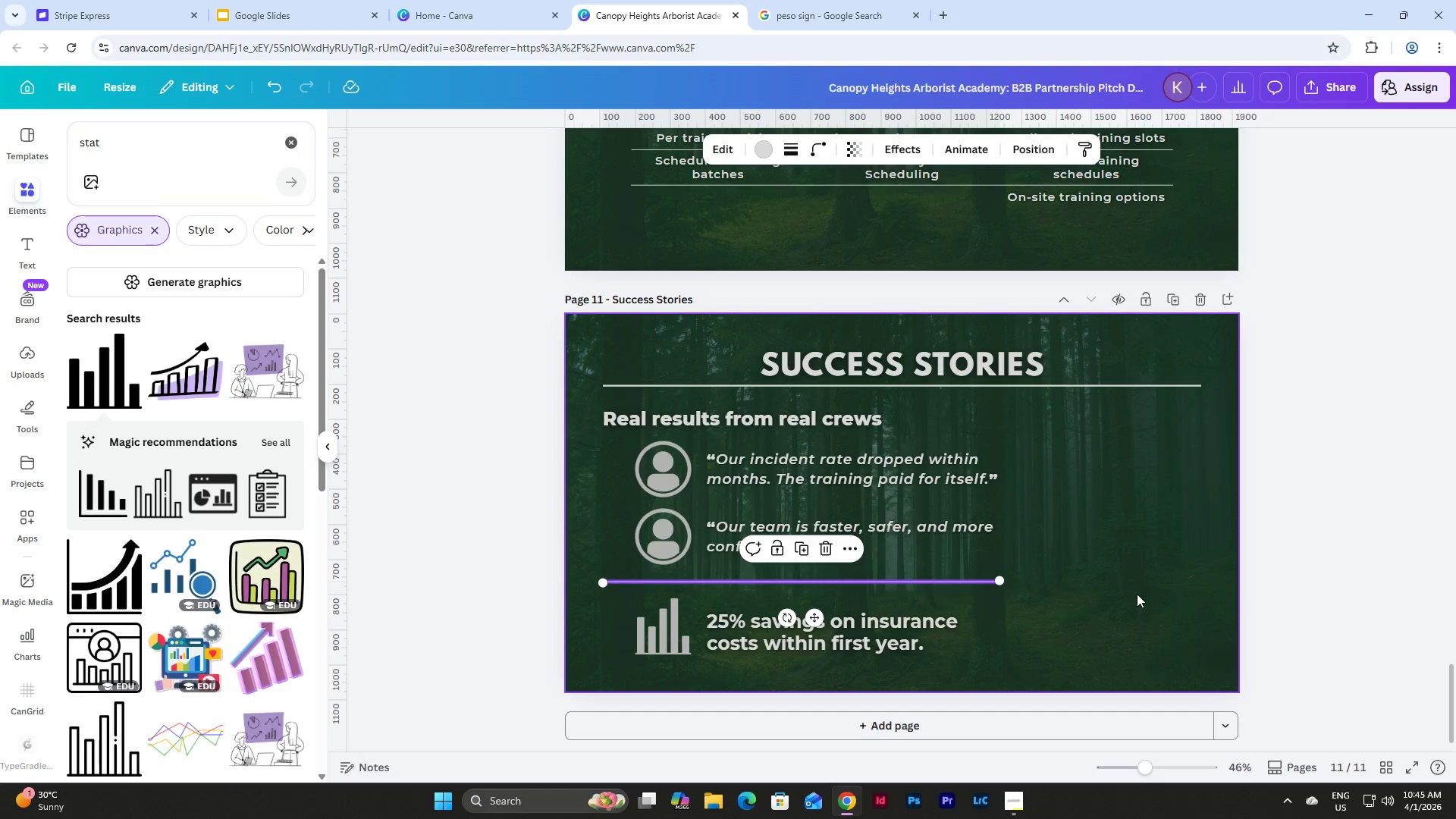 
left_click([1137, 594])
 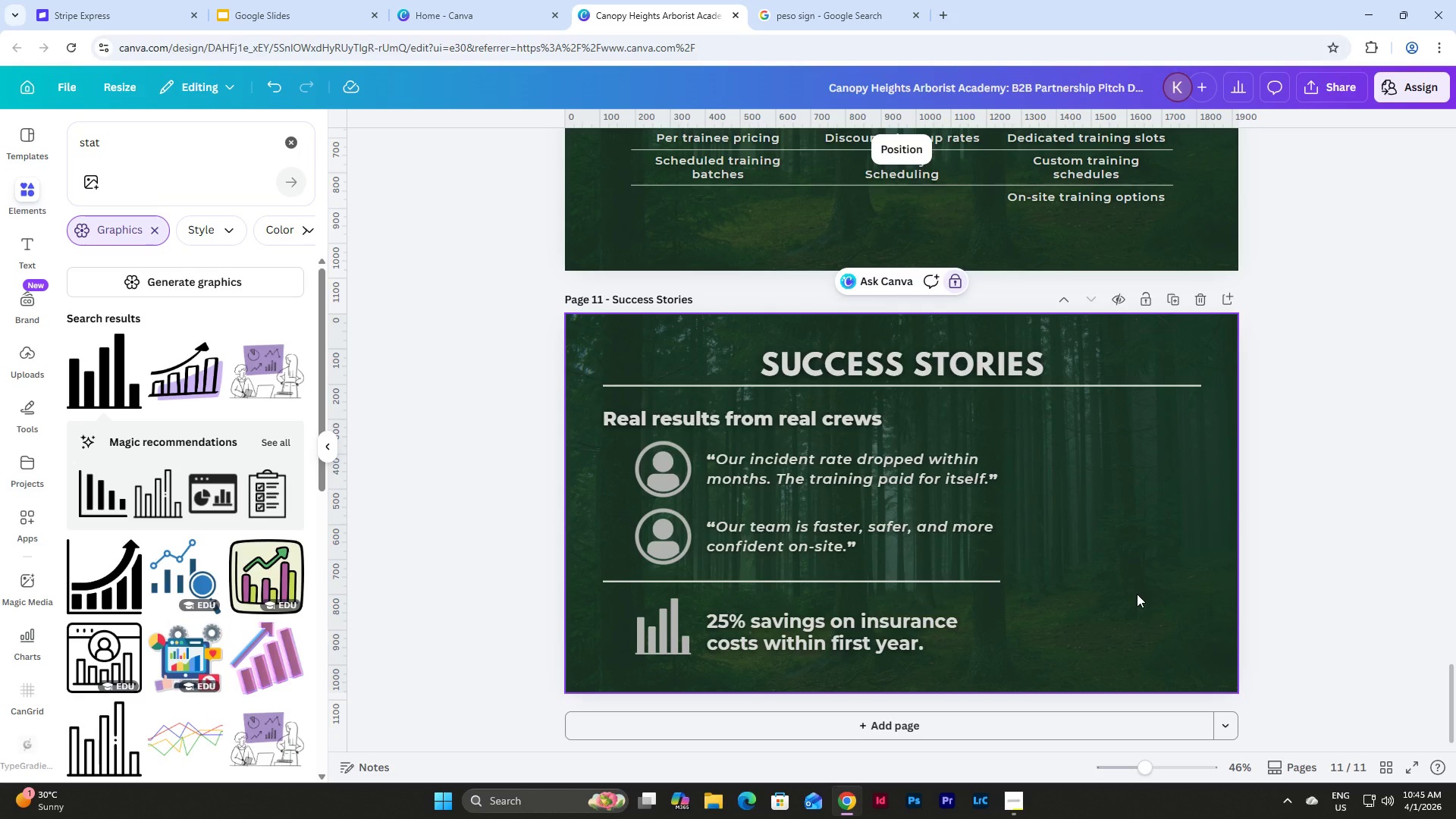 
scroll: coordinate [1137, 594], scroll_direction: up, amount: 2.0
 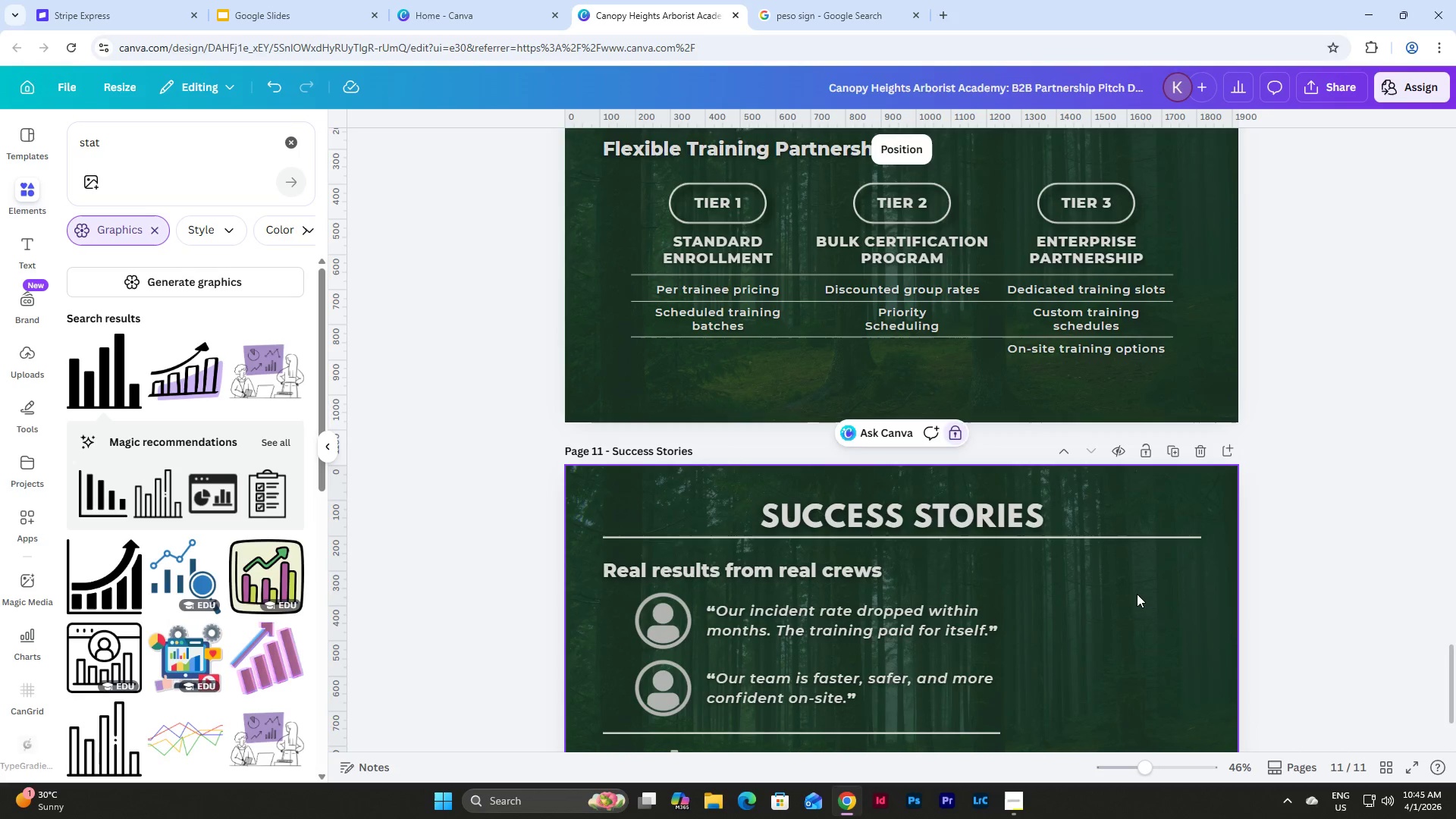 
scroll: coordinate [1137, 594], scroll_direction: down, amount: 3.0
 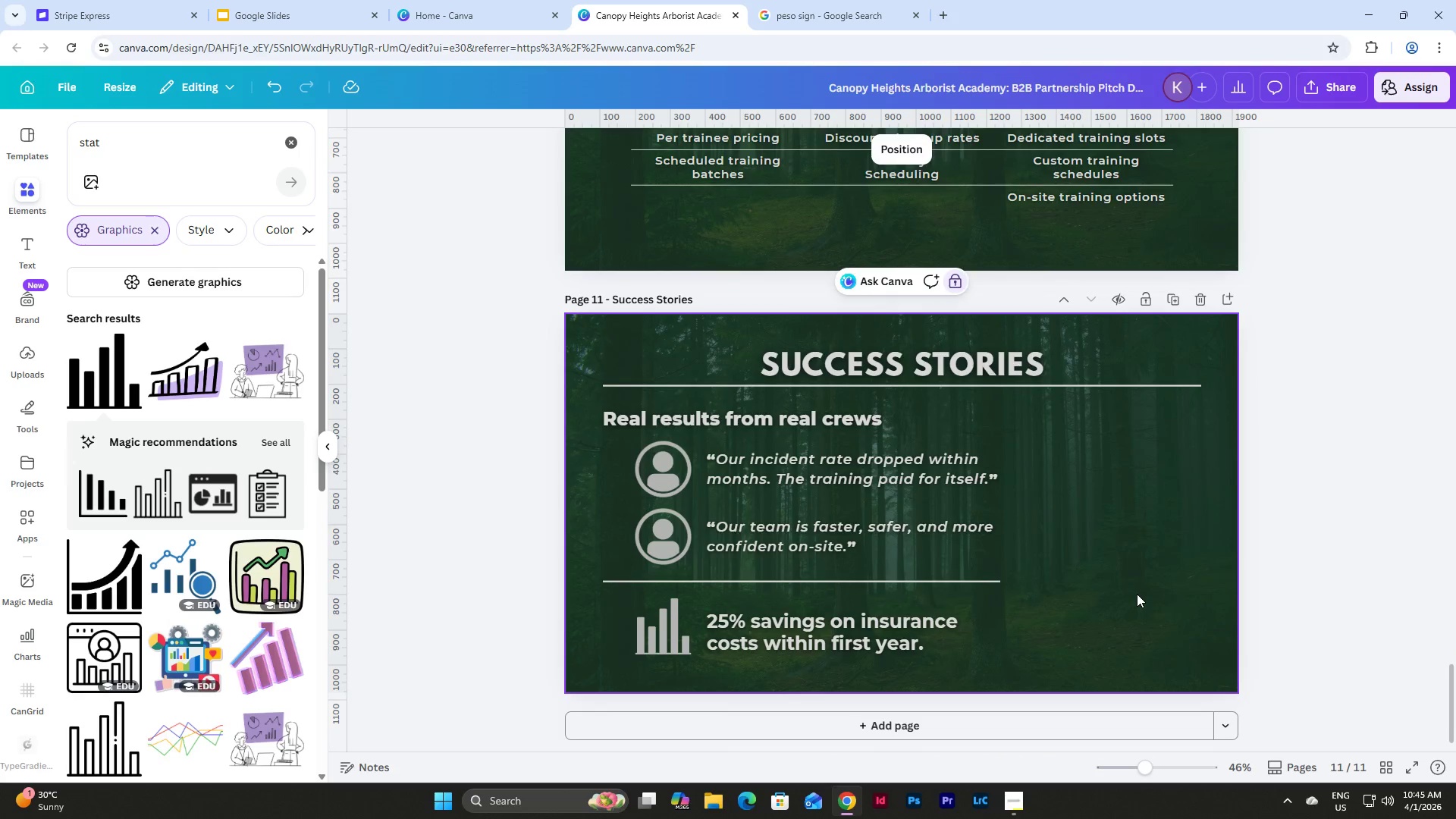 
scroll: coordinate [1137, 594], scroll_direction: up, amount: 27.0
 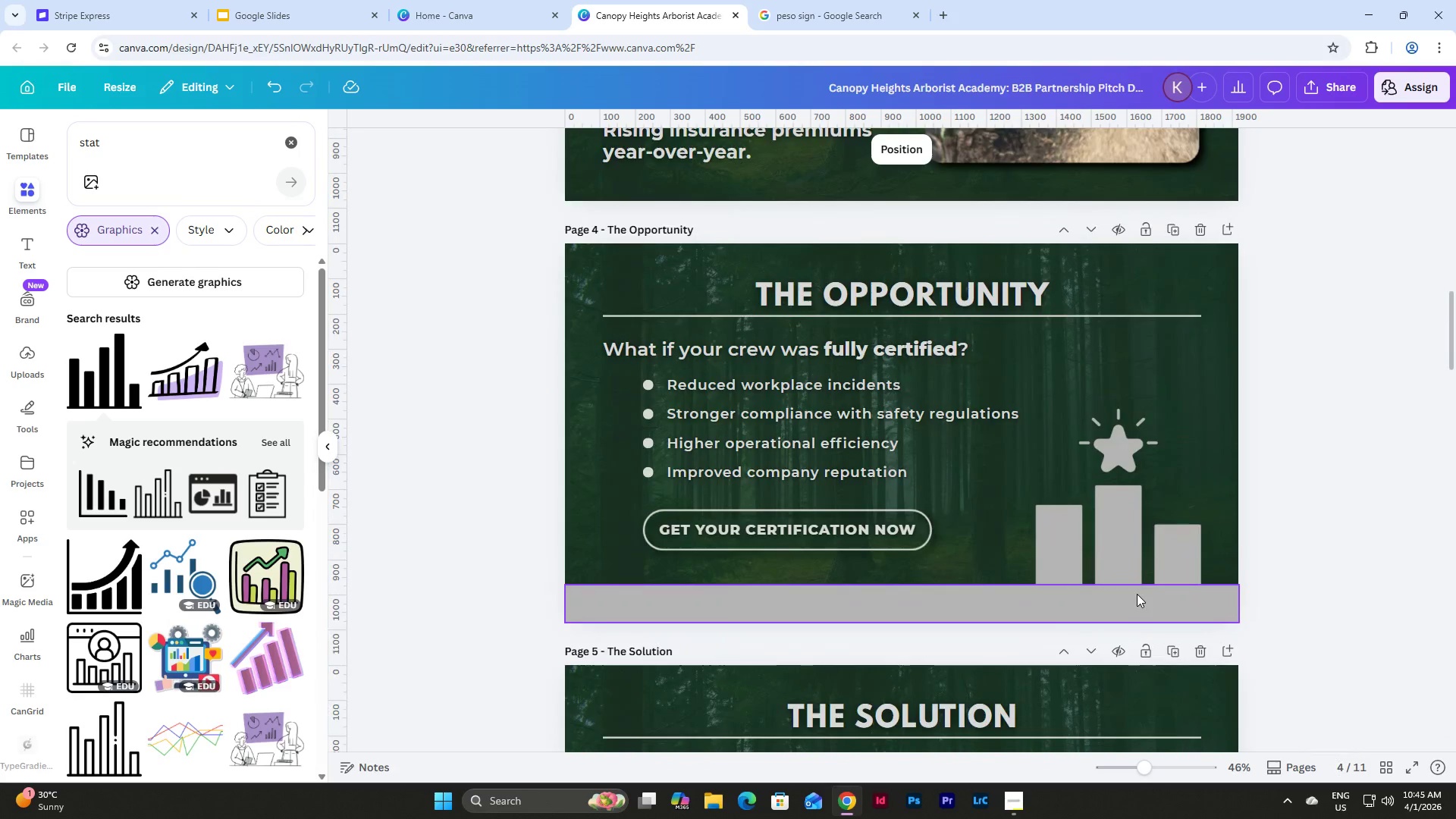 
scroll: coordinate [1137, 594], scroll_direction: down, amount: 4.0
 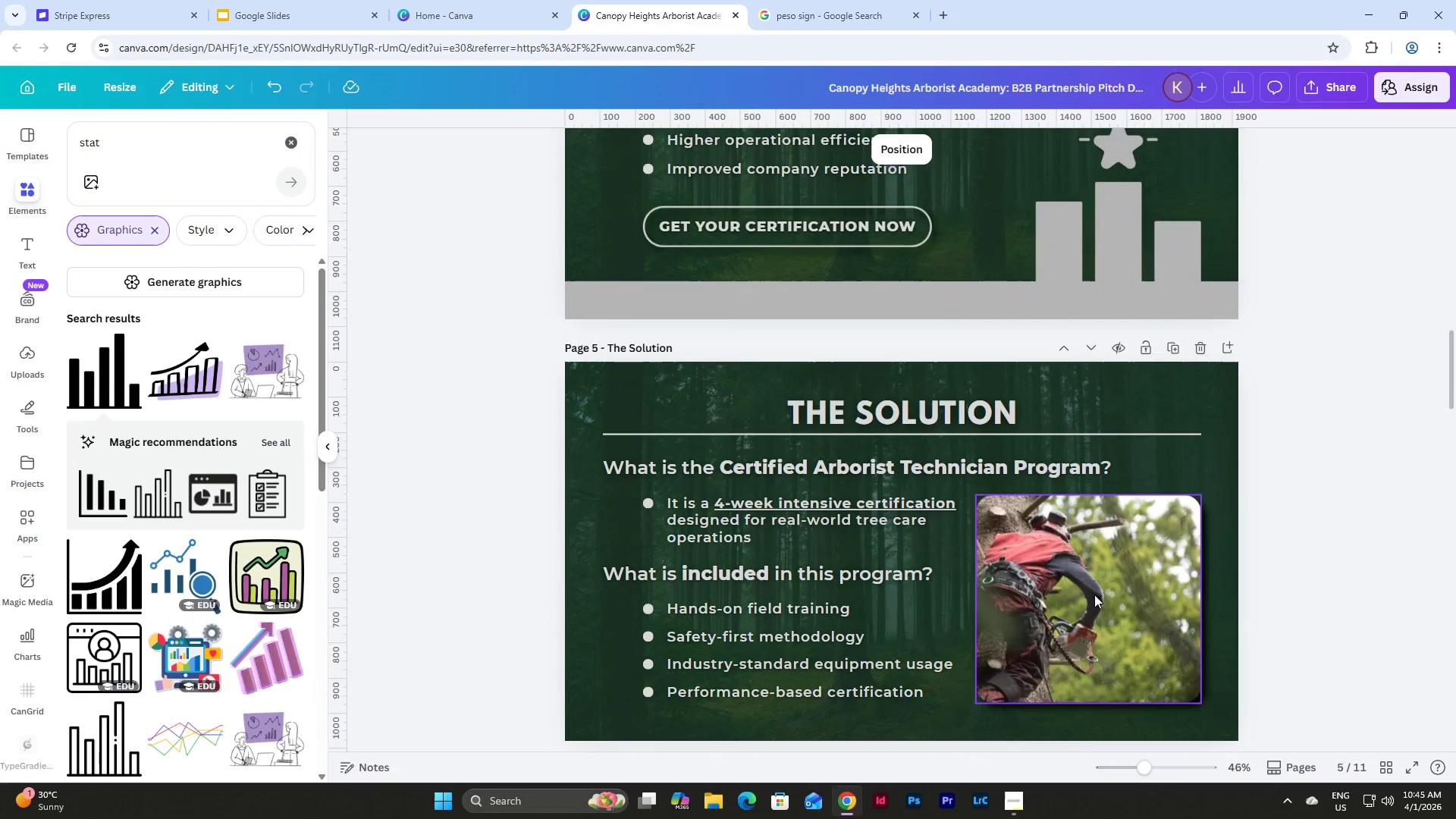 
left_click([1093, 595])
 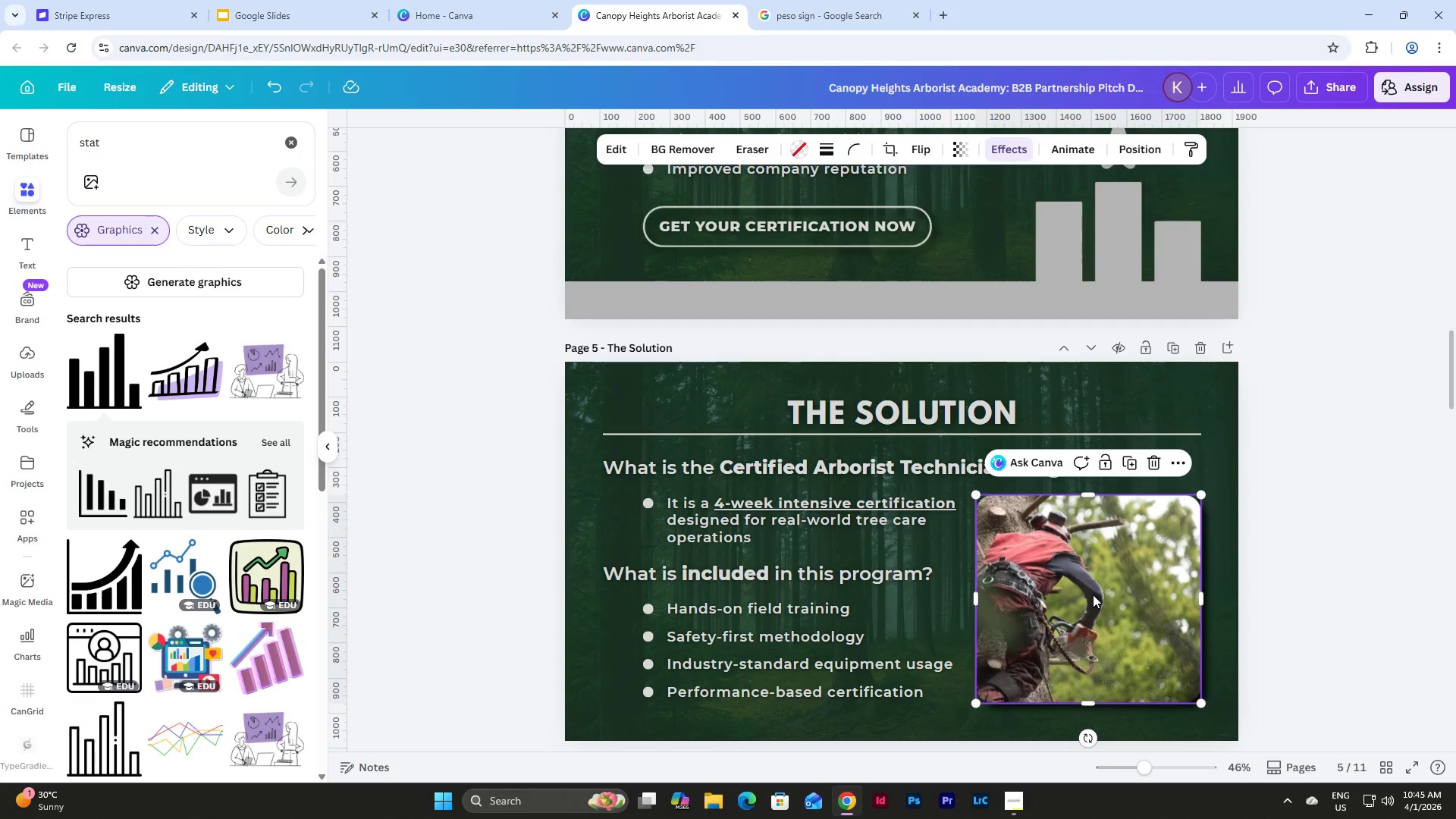 
key(Control+C)
 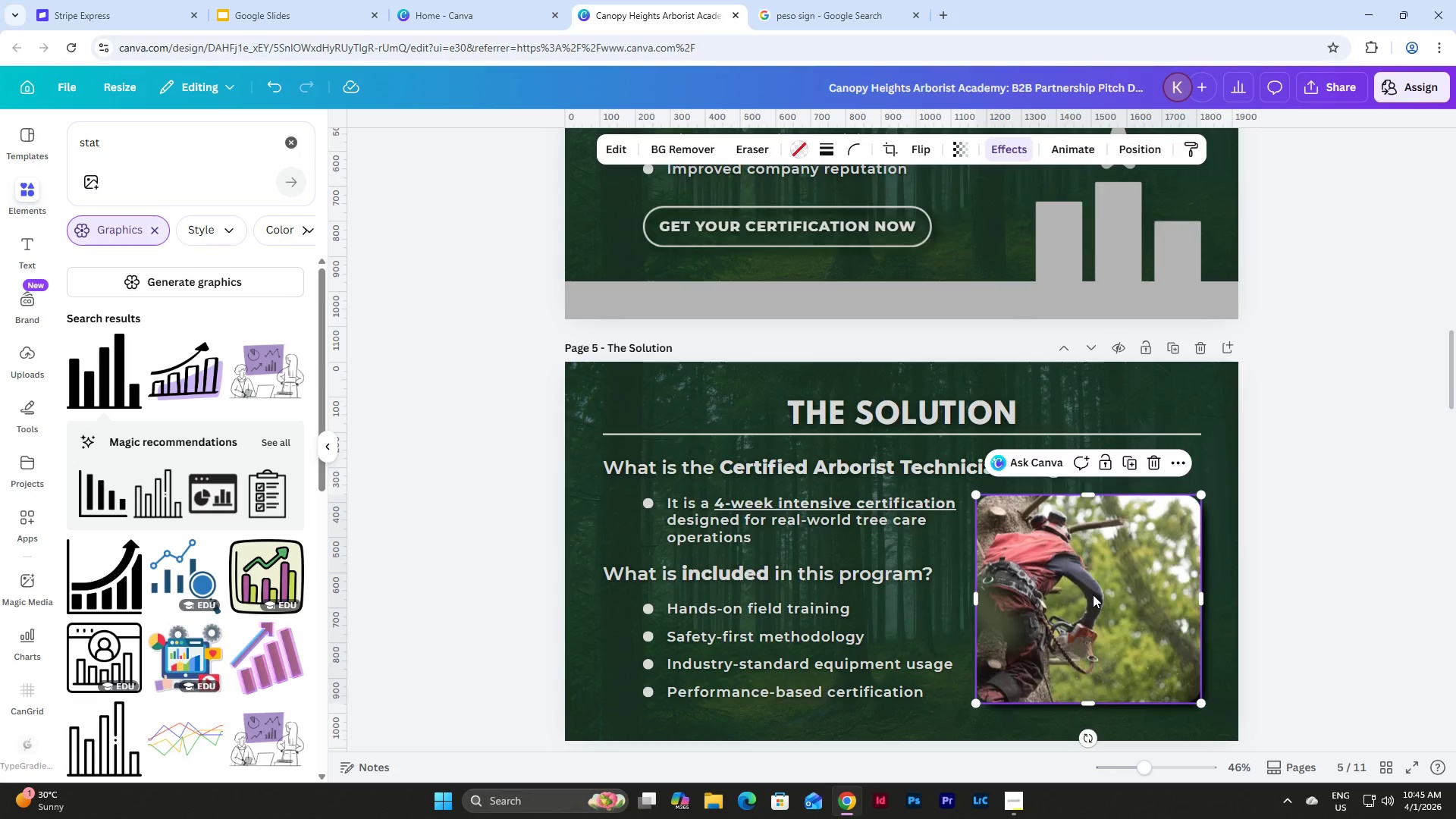 
left_click([1148, 554])
 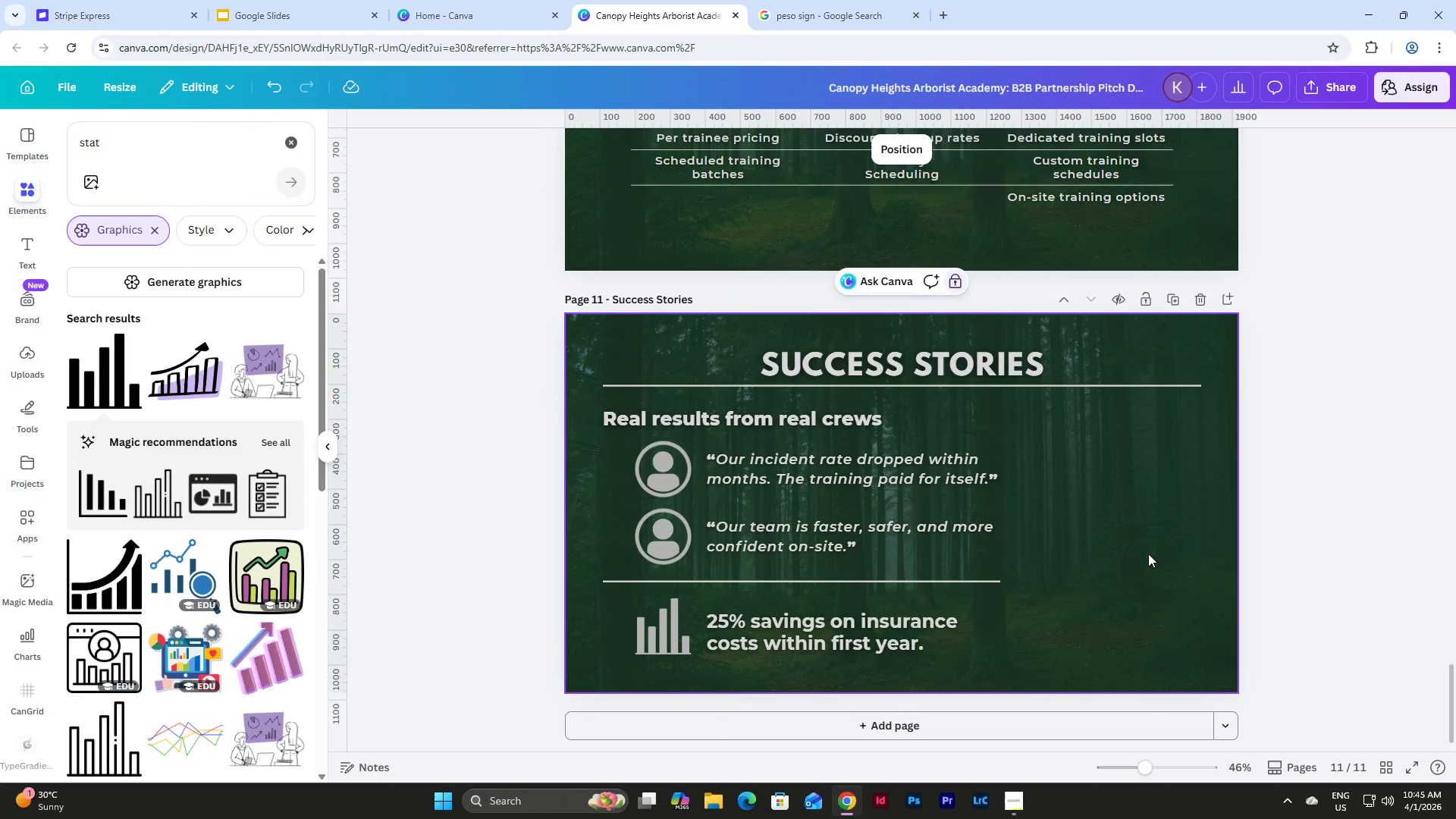 
scroll: coordinate [1093, 595], scroll_direction: down, amount: 34.0
 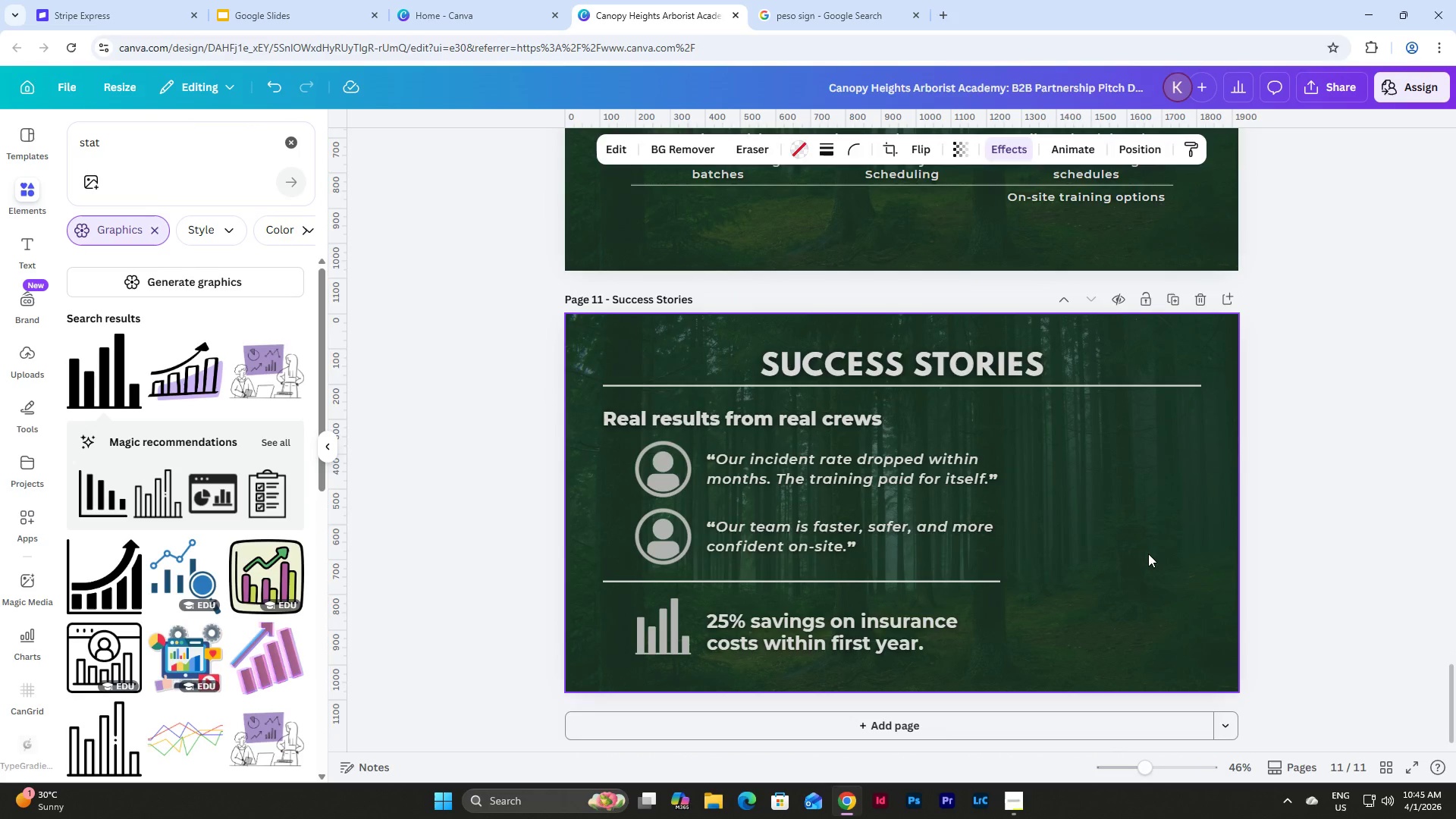 
key(Control+V)
 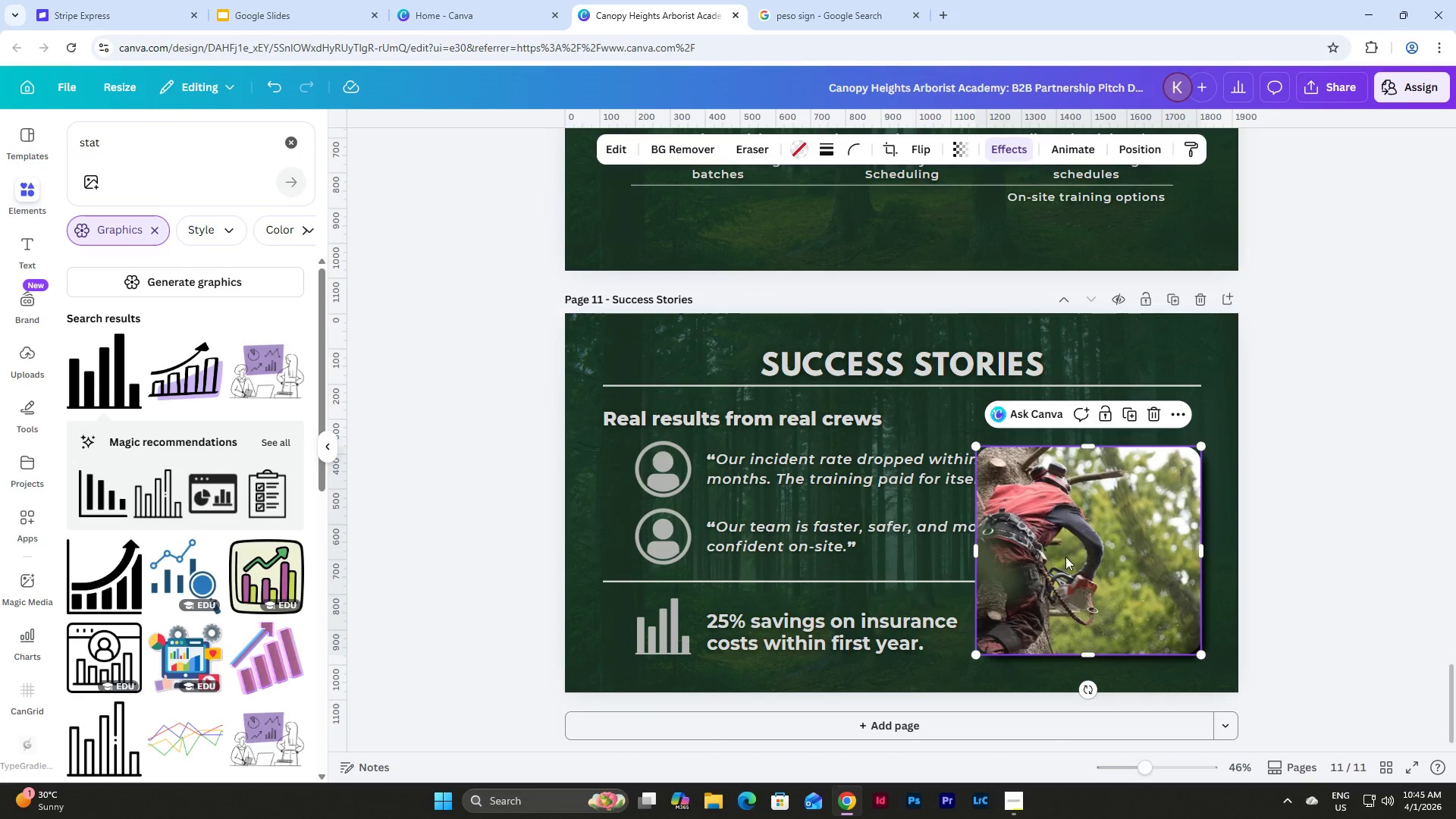 
left_click_drag(start_coordinate=[974, 548], to_coordinate=[1021, 548])
 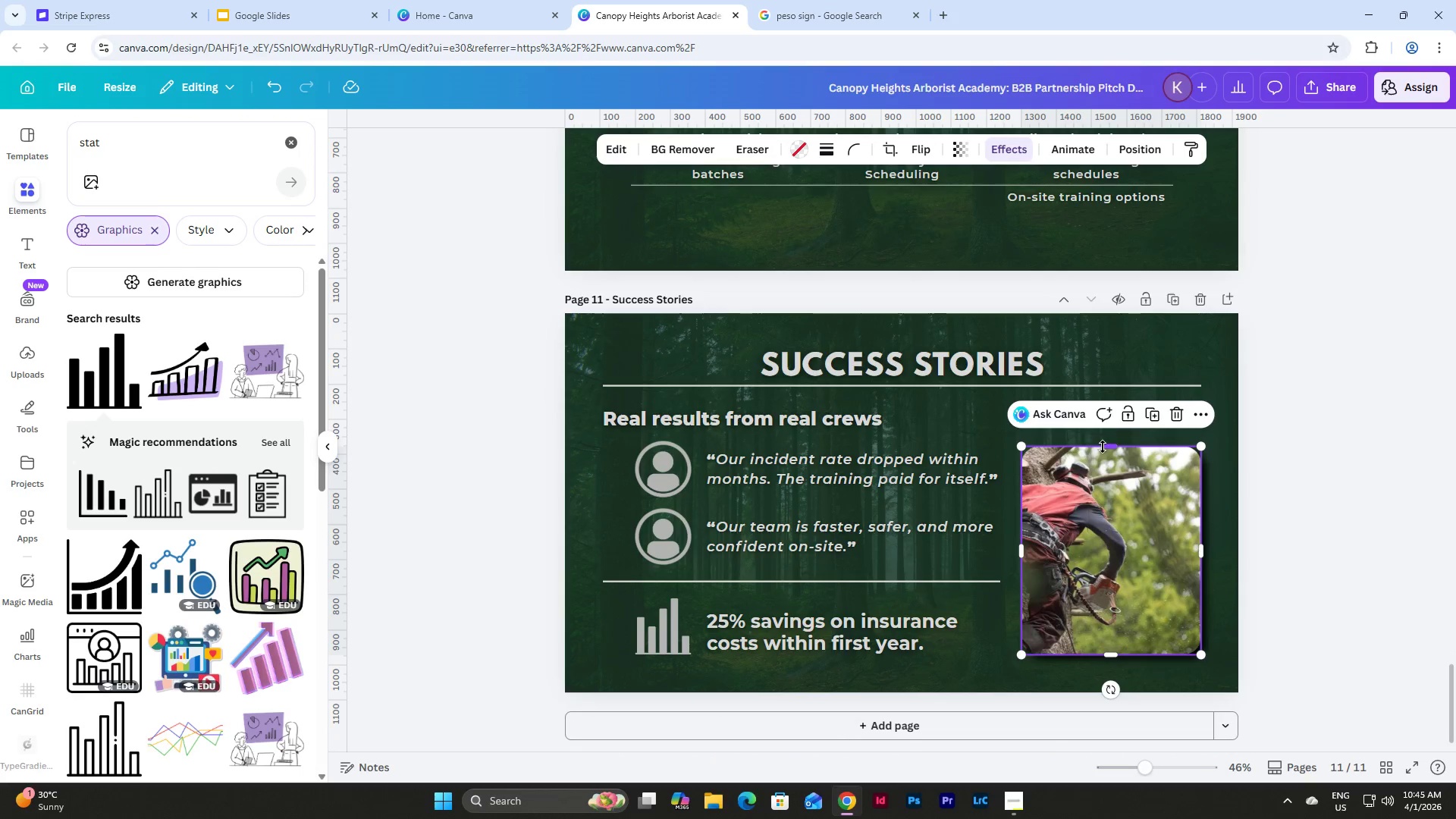 
left_click_drag(start_coordinate=[1103, 447], to_coordinate=[1105, 408])
 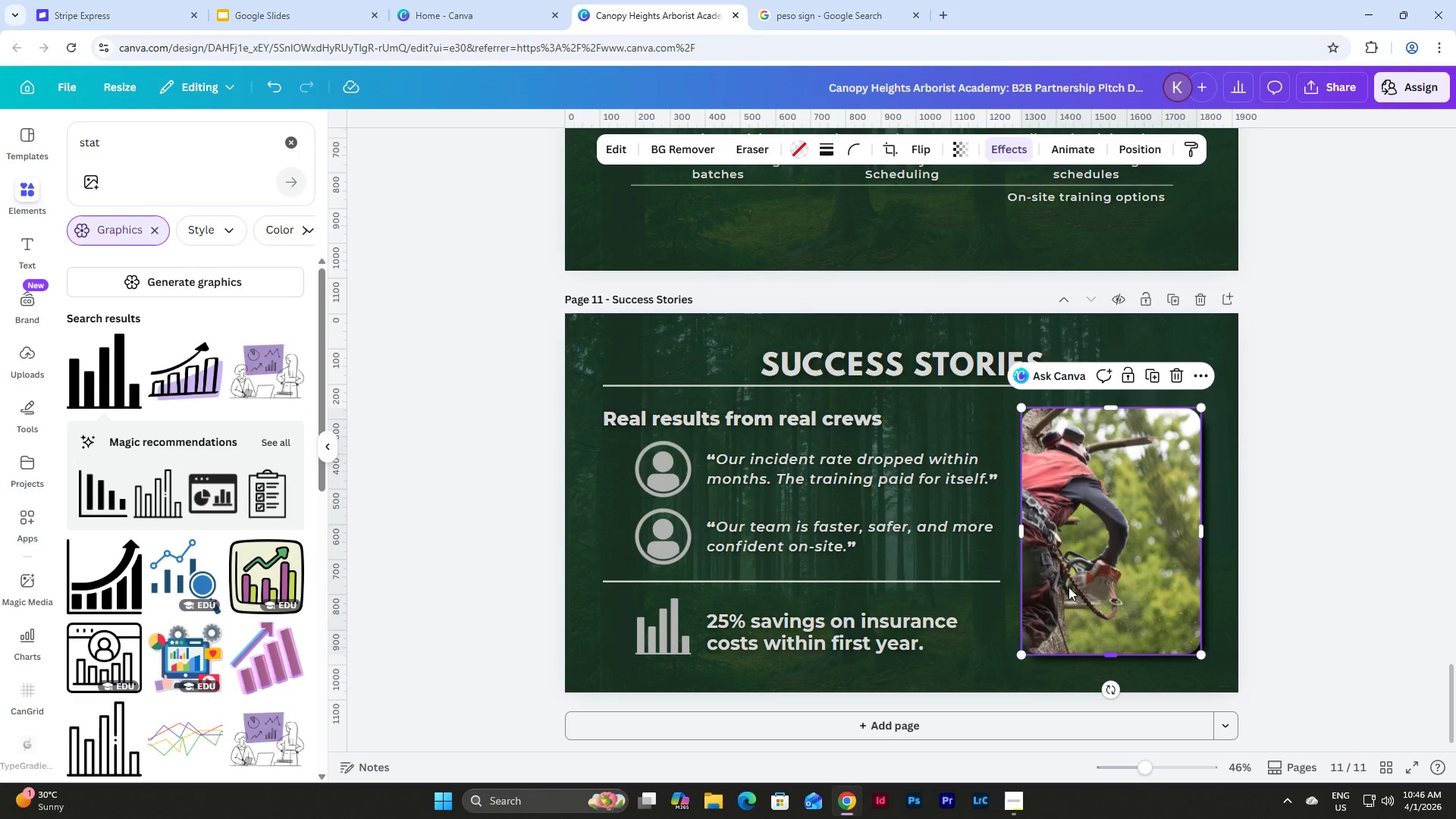 
left_click([177, 130])
 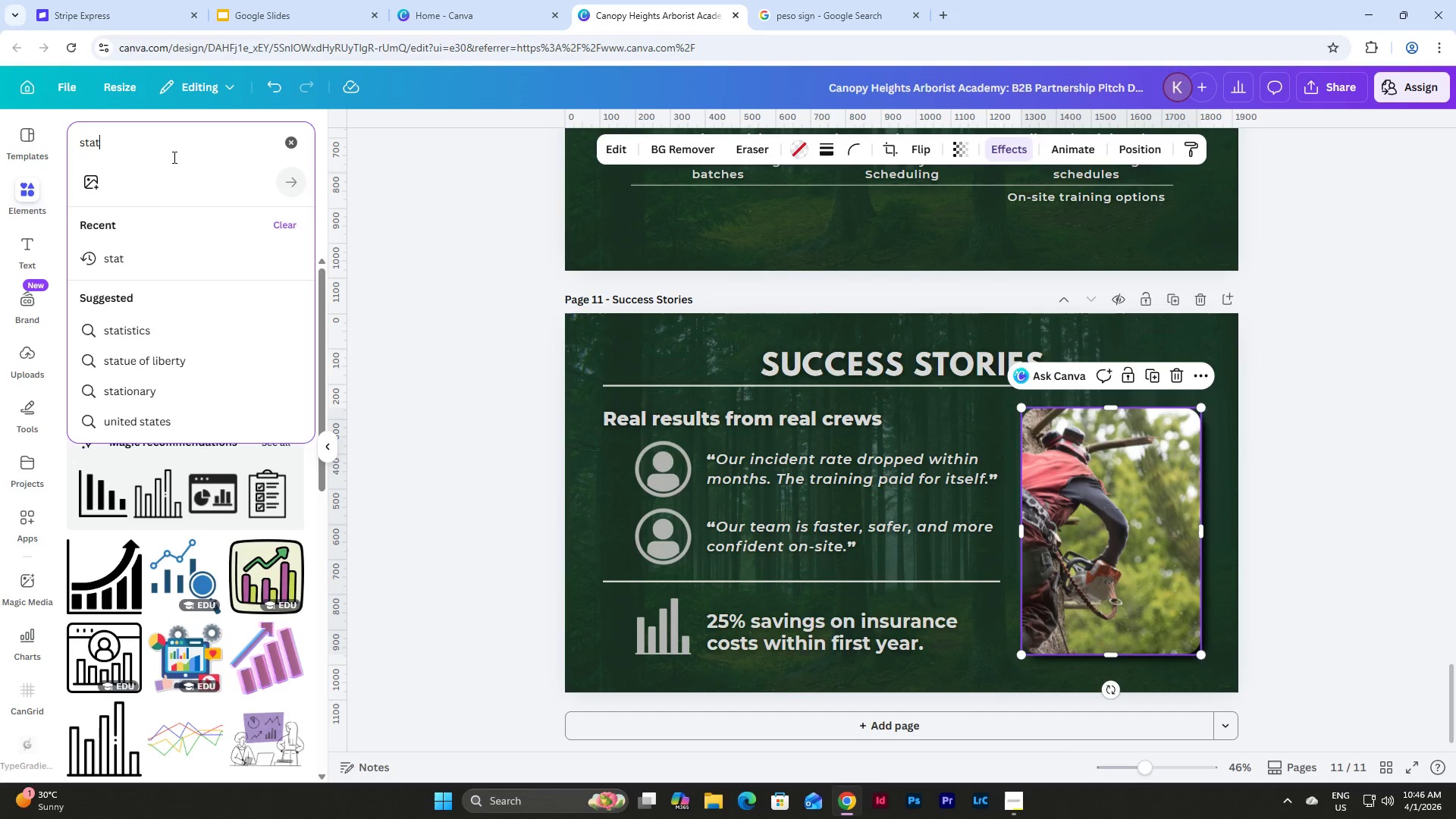 
left_click_drag(start_coordinate=[173, 157], to_coordinate=[58, 155])
 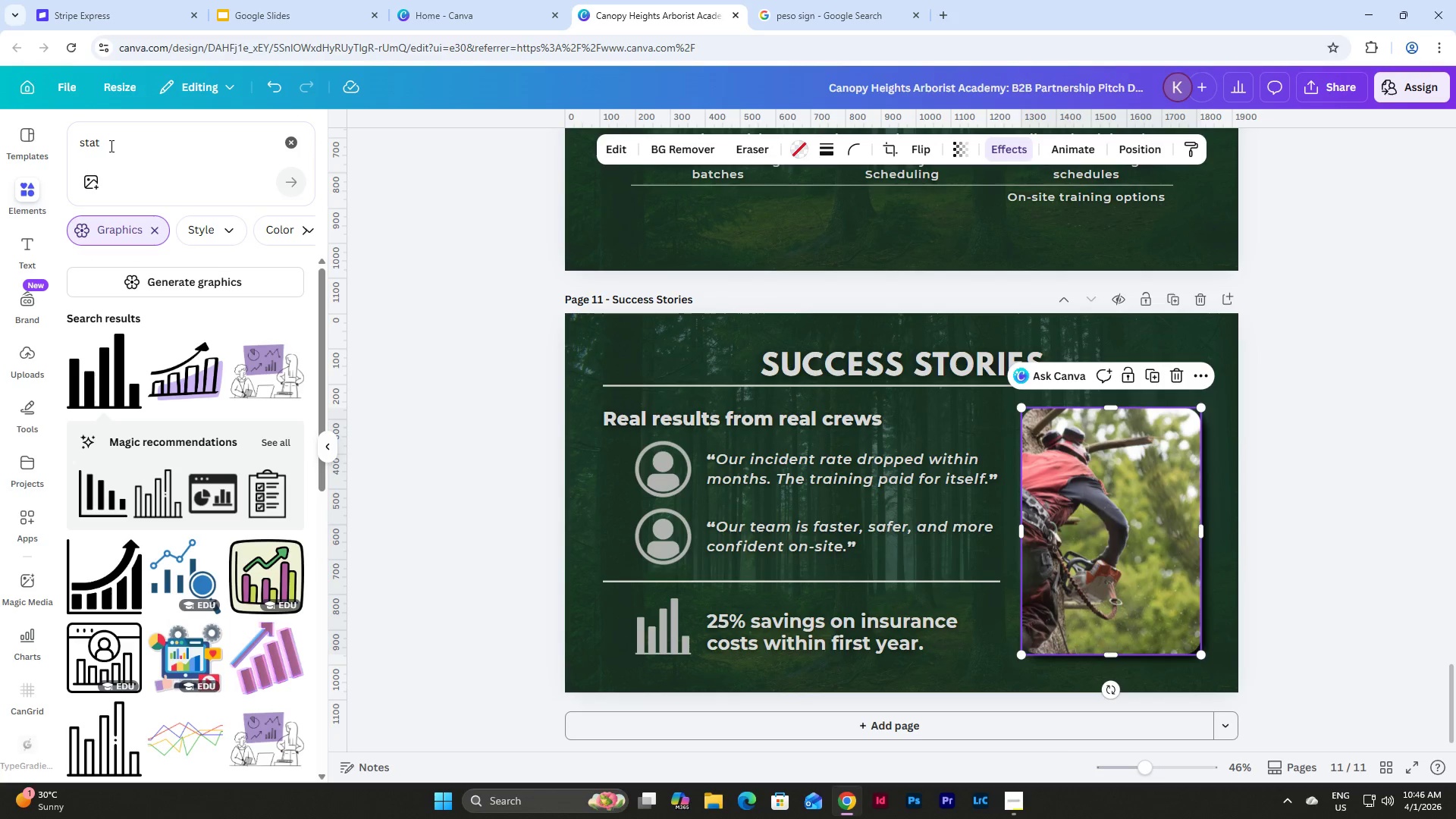 
left_click_drag(start_coordinate=[108, 143], to_coordinate=[71, 143])
 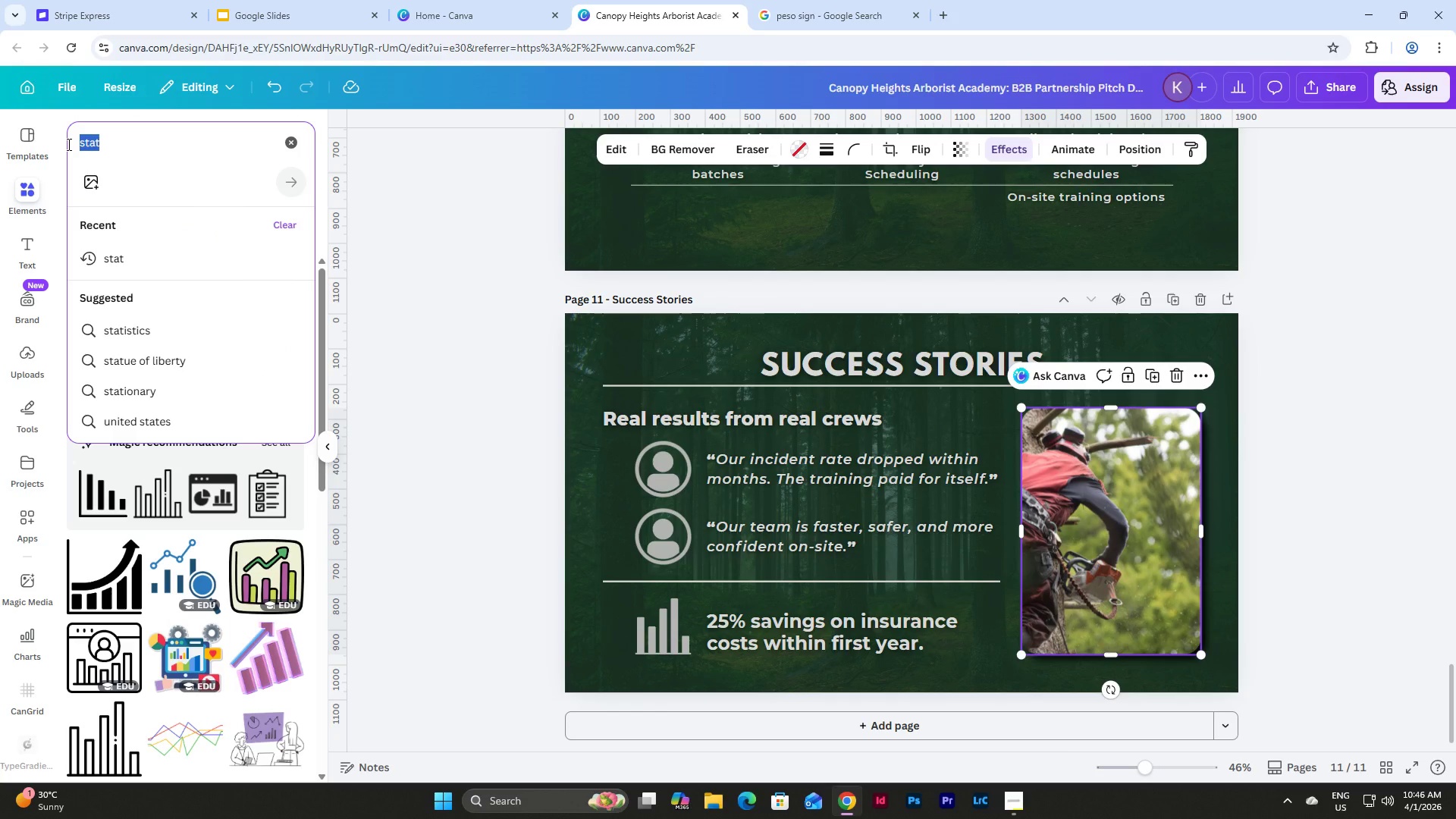 
type(training)
 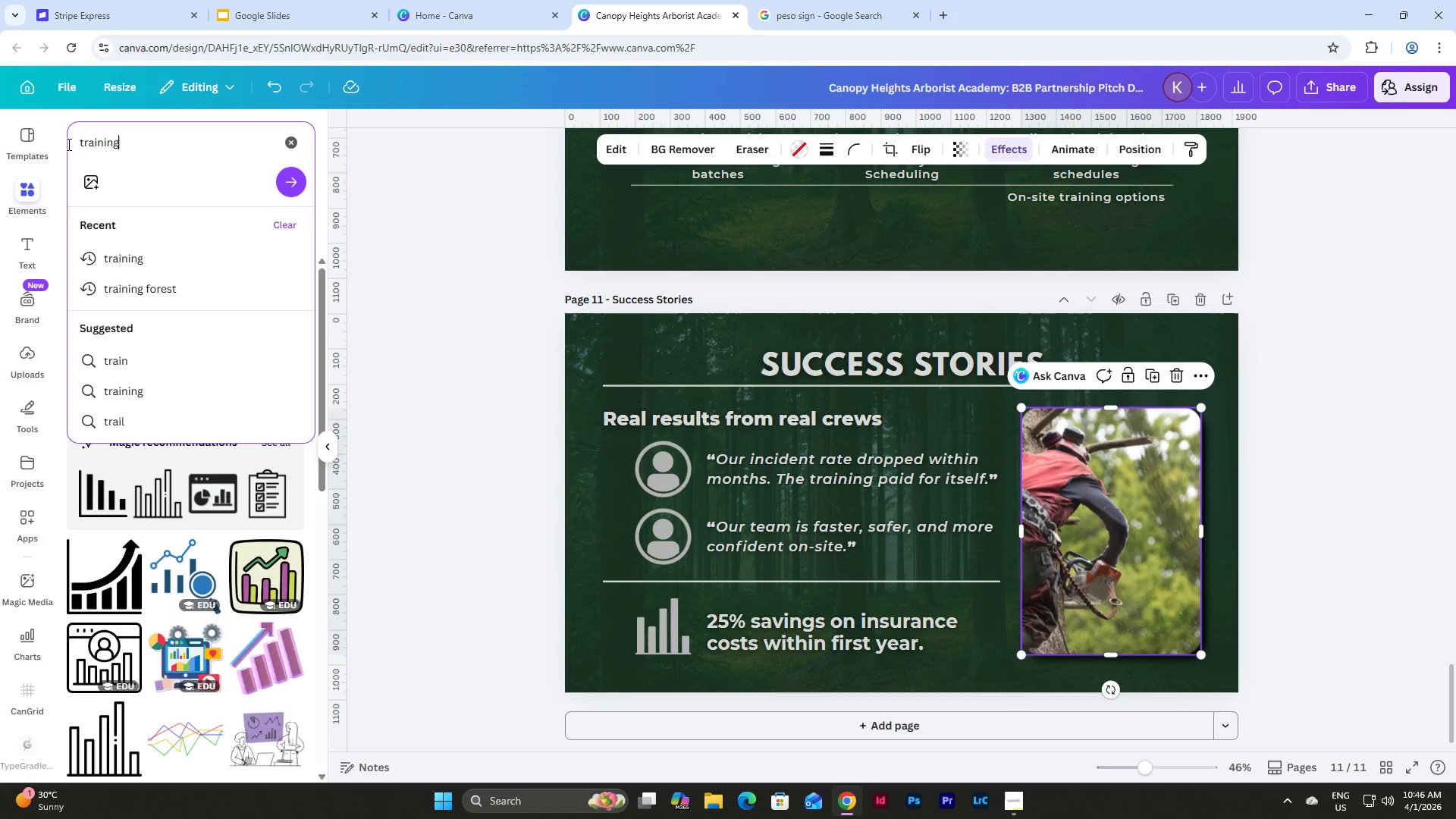 
key(Enter)
 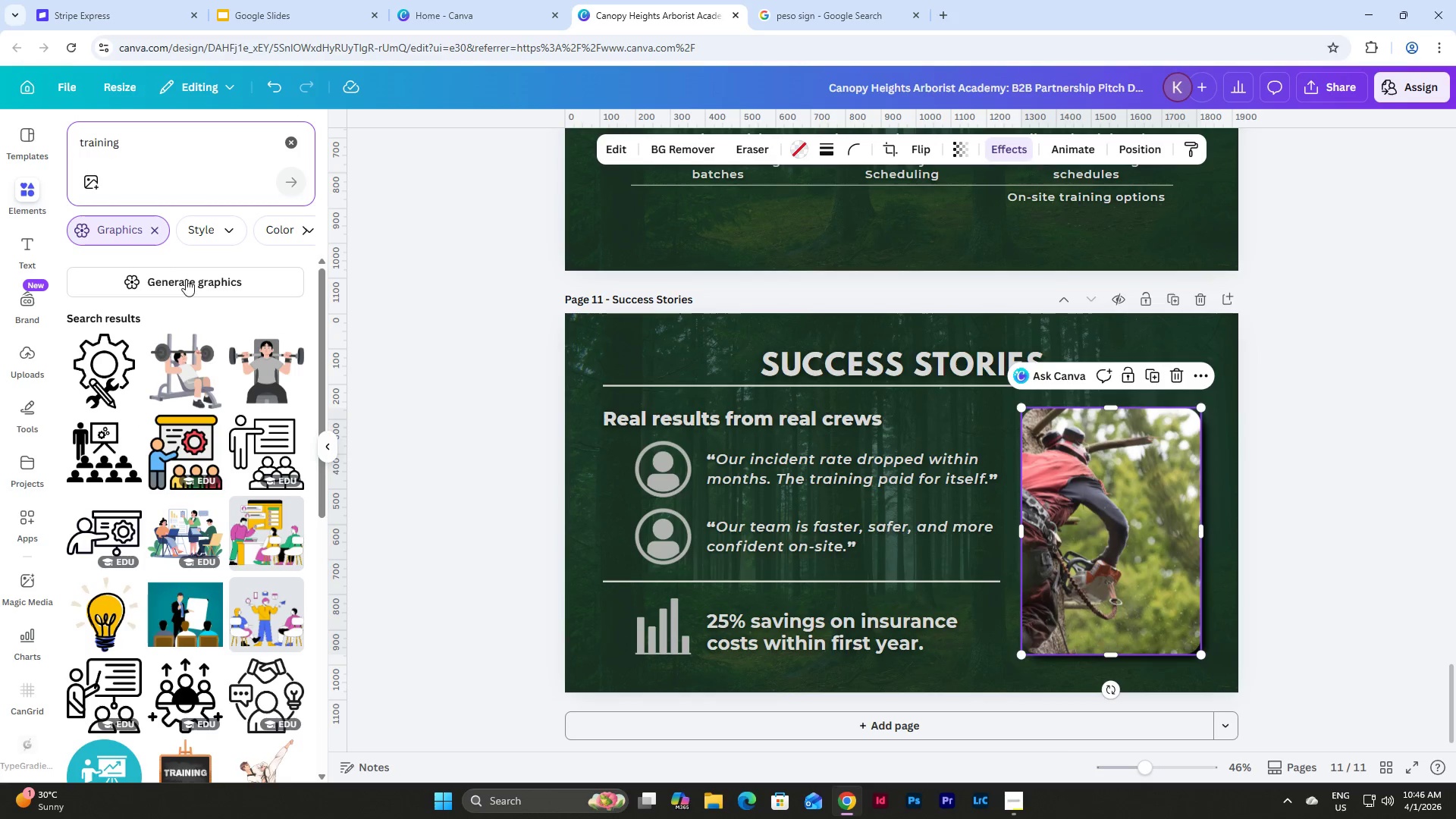 
left_click([156, 237])
 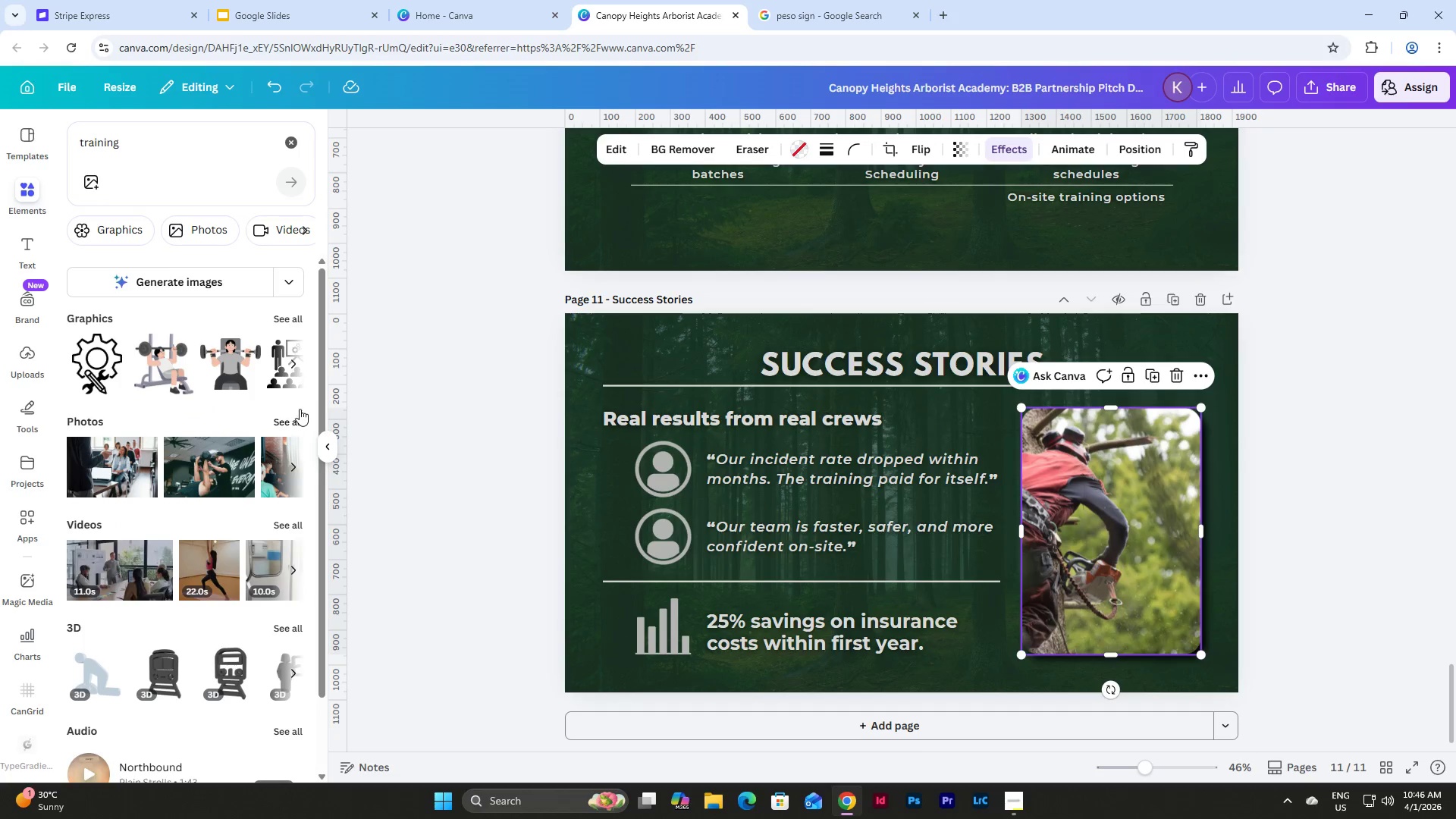 
left_click([290, 417])
 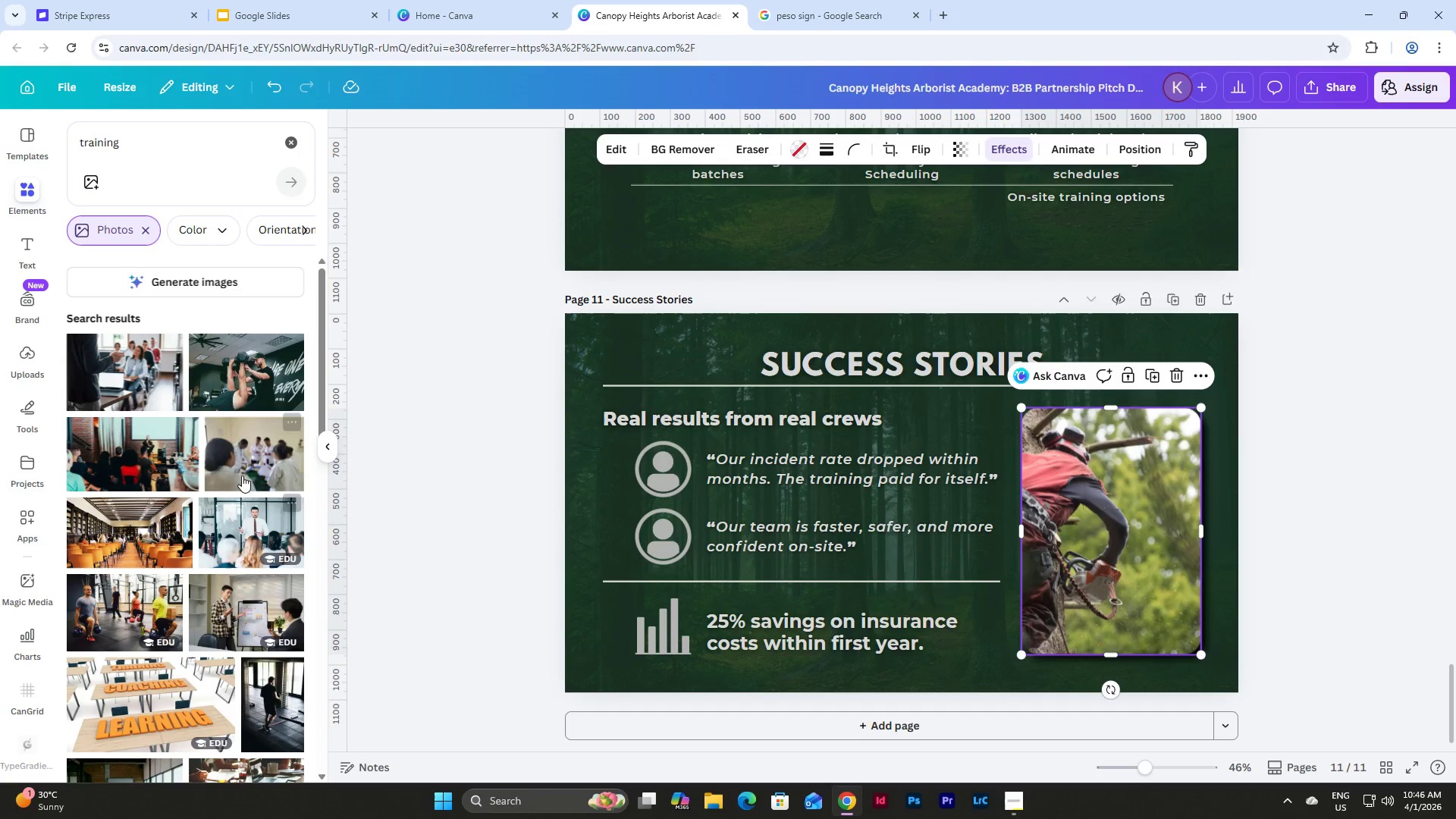 
scroll: coordinate [230, 421], scroll_direction: down, amount: 4.0
 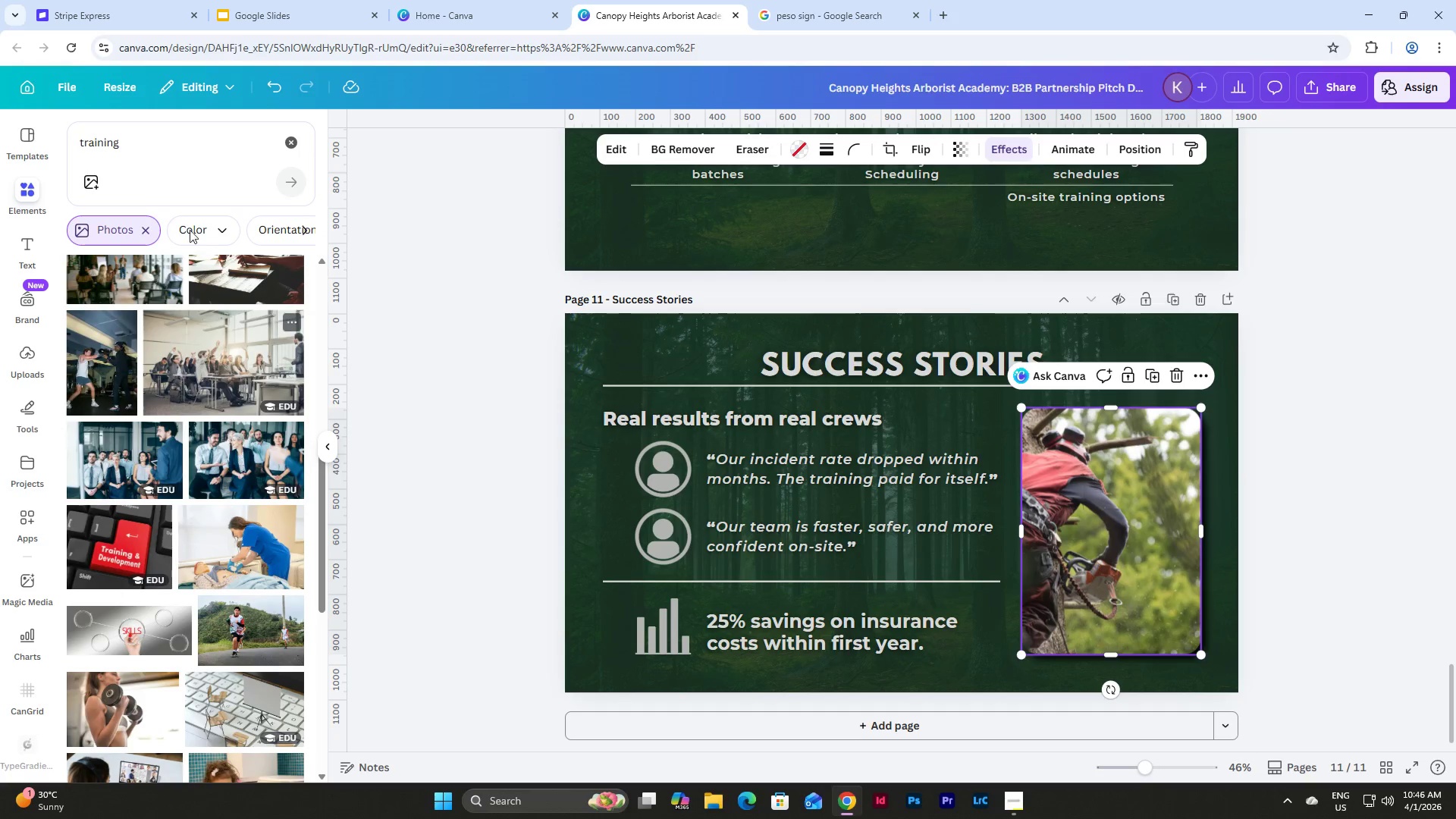 
left_click([167, 136])
 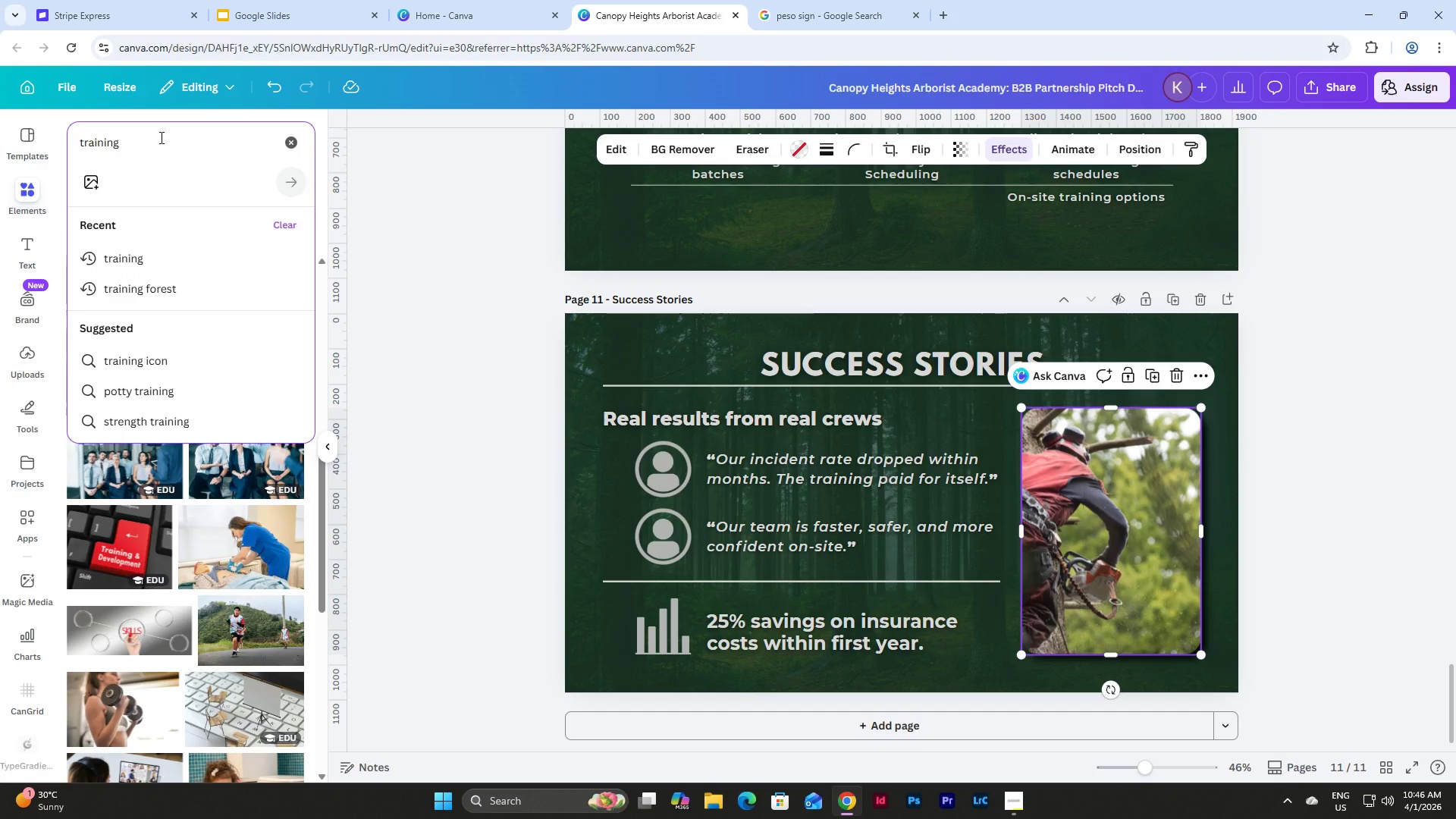 
type( technician)
 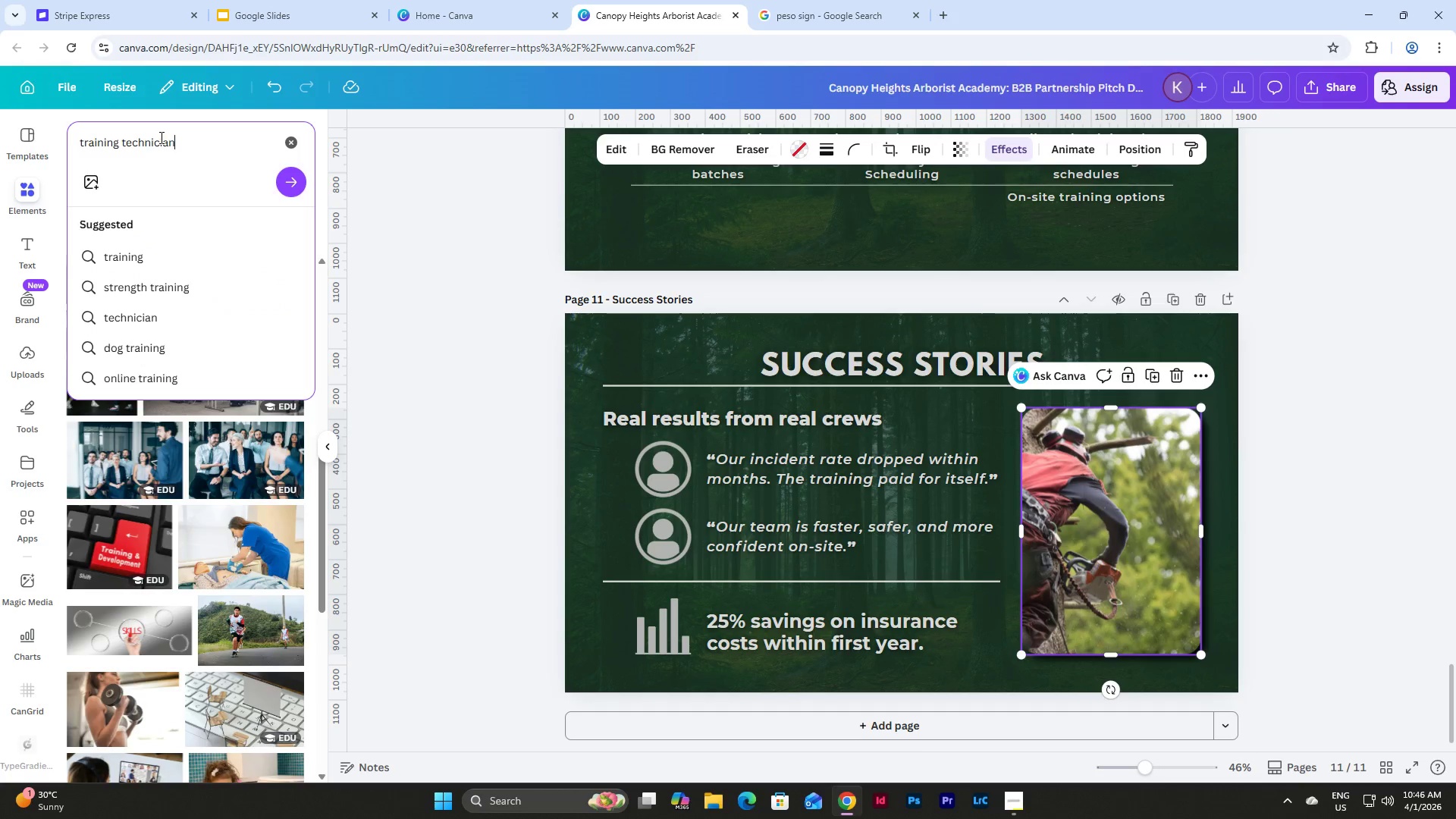 
key(Enter)
 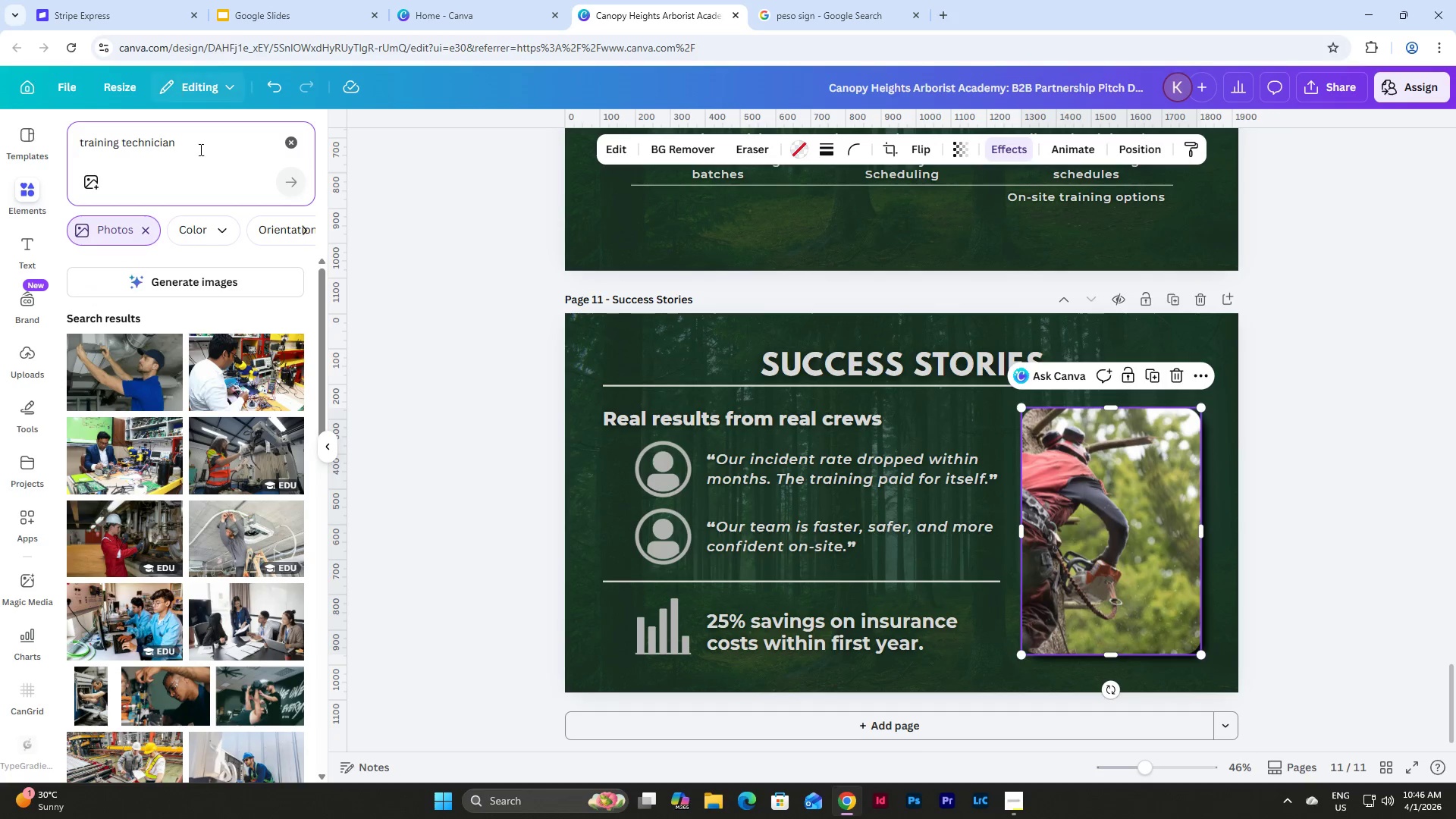 
scroll: coordinate [222, 497], scroll_direction: down, amount: 9.0
 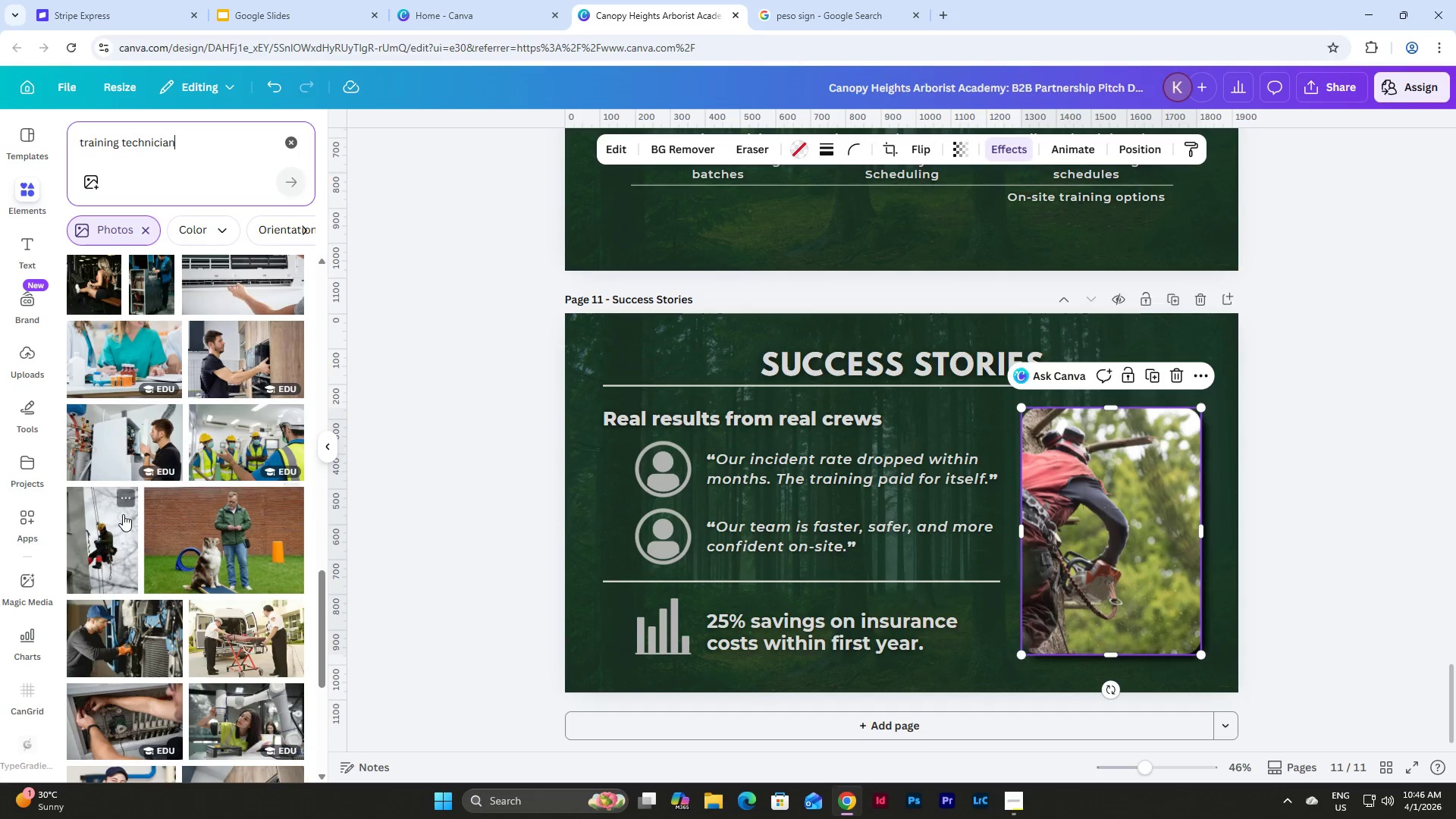 
left_click([93, 519])
 